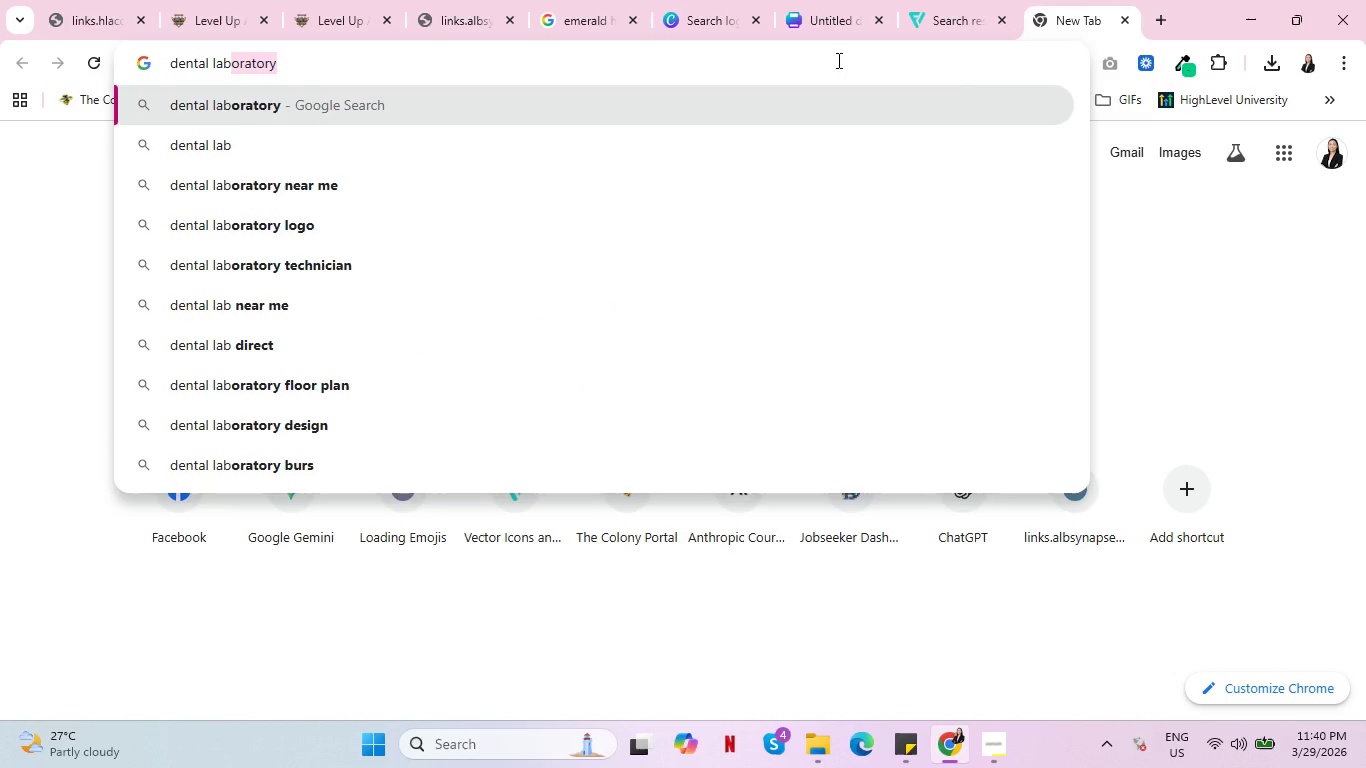 
key(Enter)
 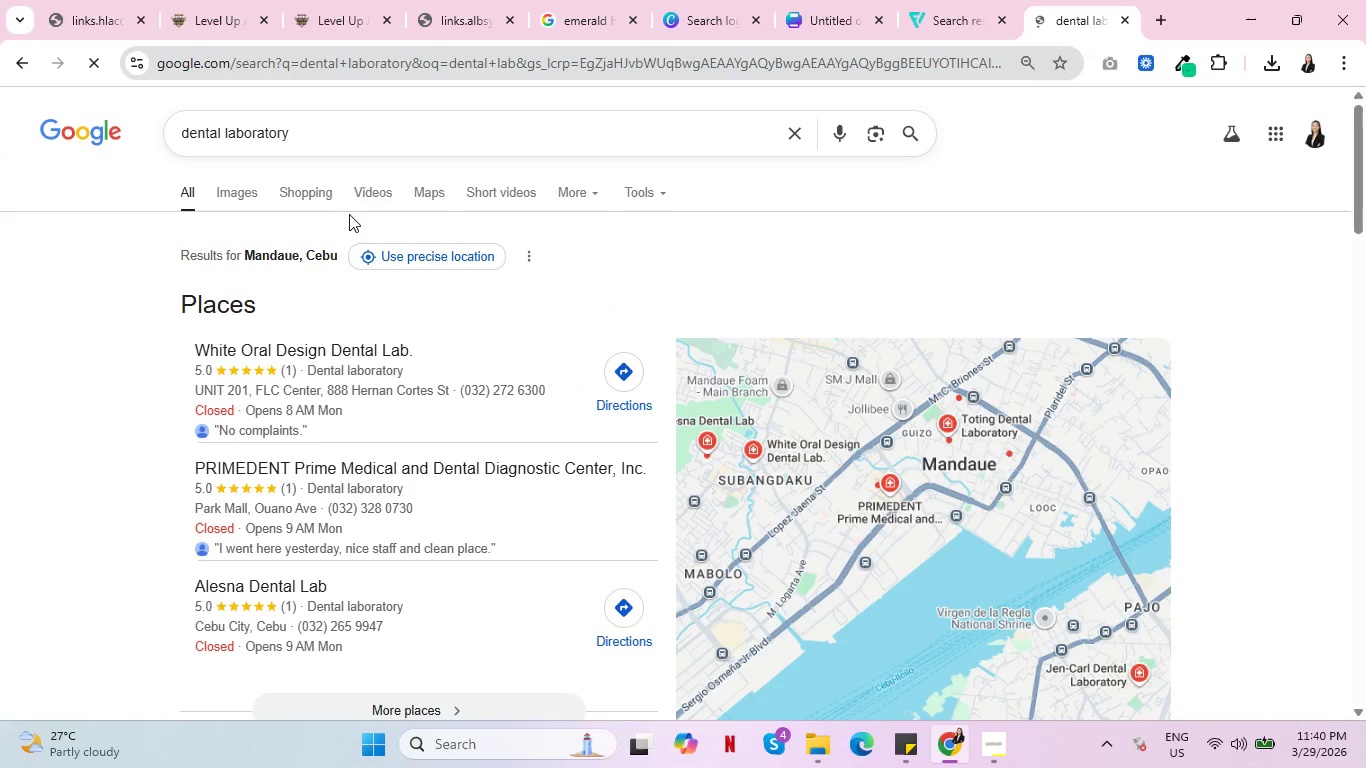 
left_click([249, 188])
 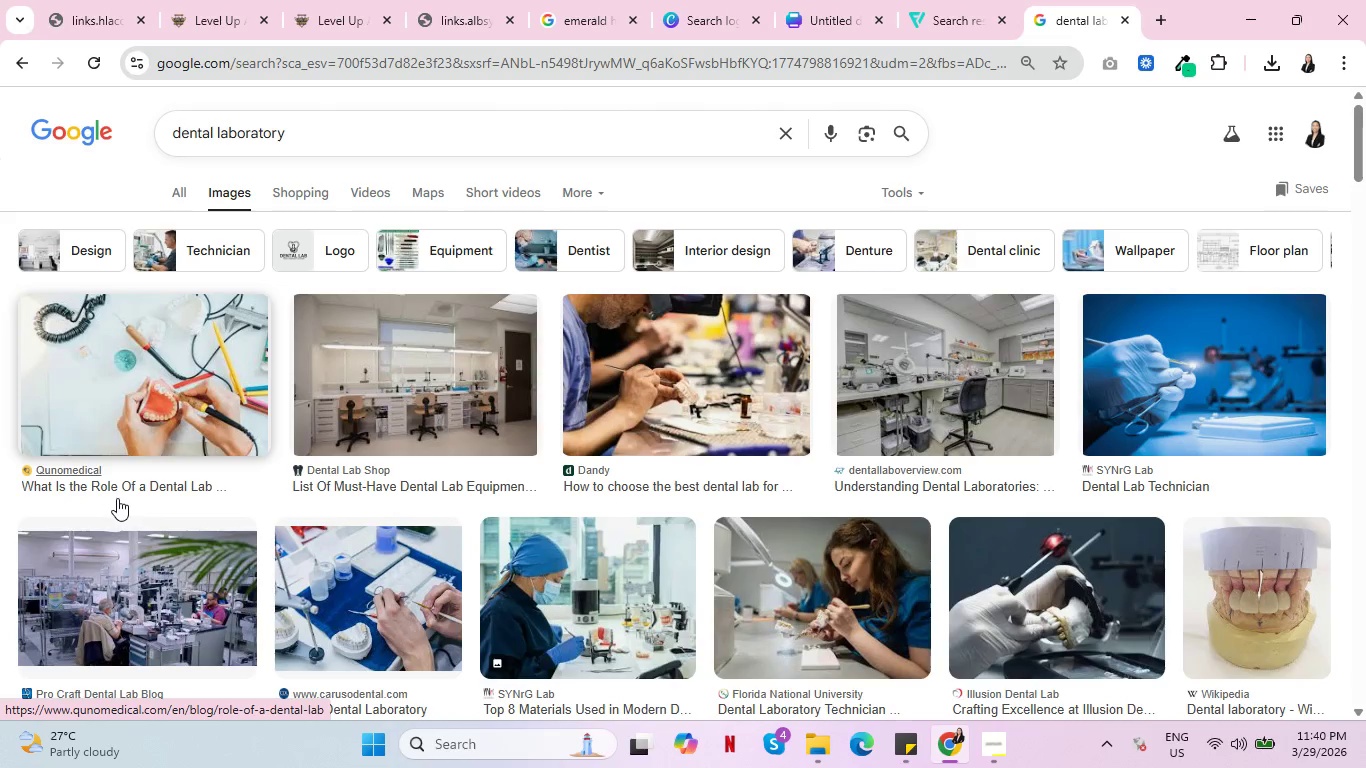 
wait(12.33)
 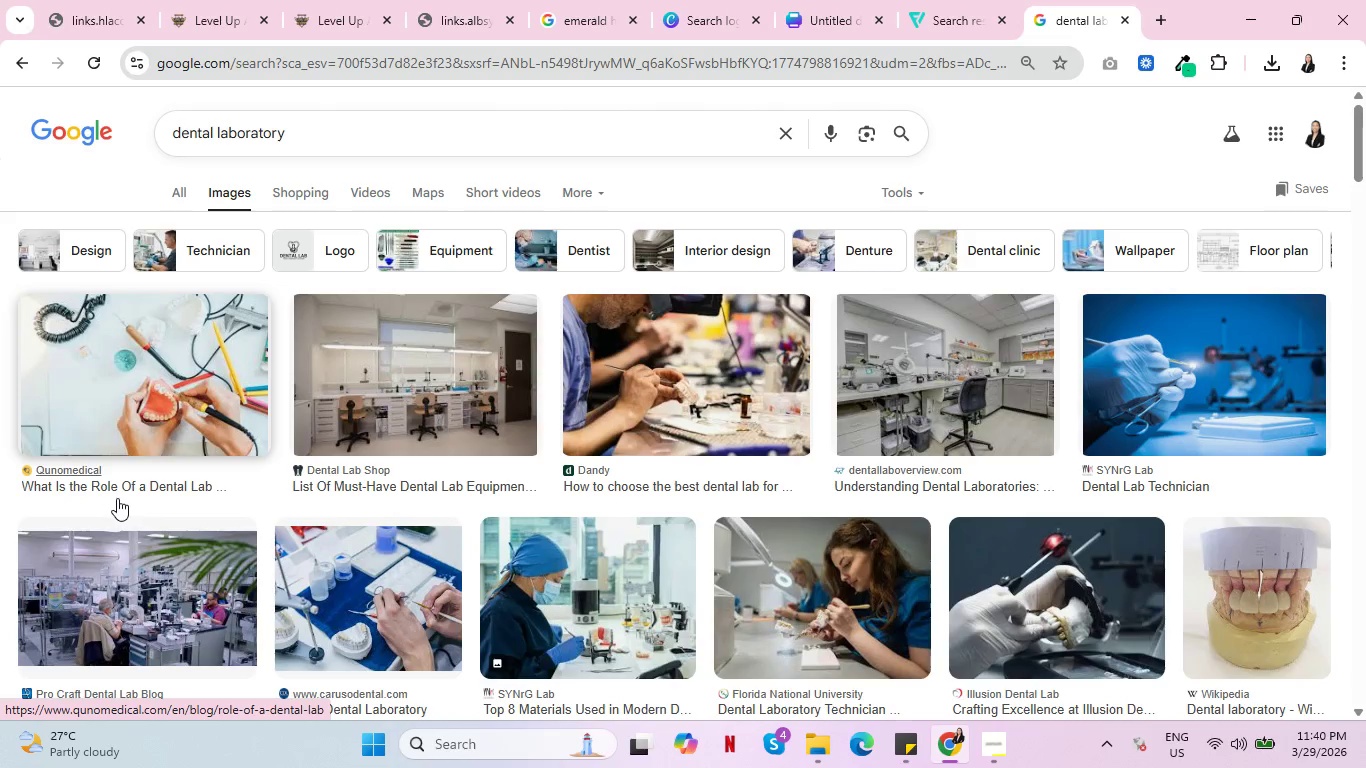 
left_click([353, 136])
 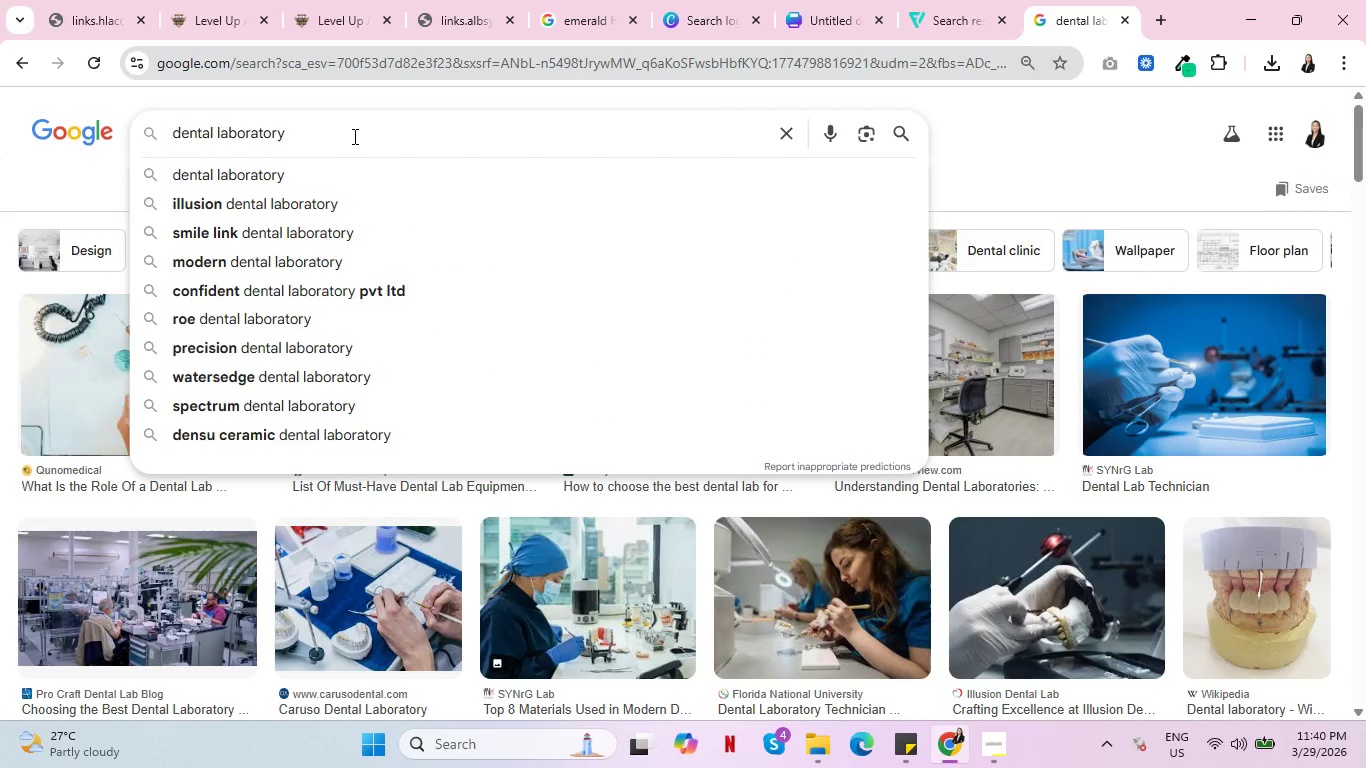 
key(Backspace)
key(Backspace)
key(Backspace)
key(Backspace)
key(Backspace)
key(Backspace)
key(Backspace)
key(Backspace)
key(Backspace)
key(Backspace)
type(ofice)
 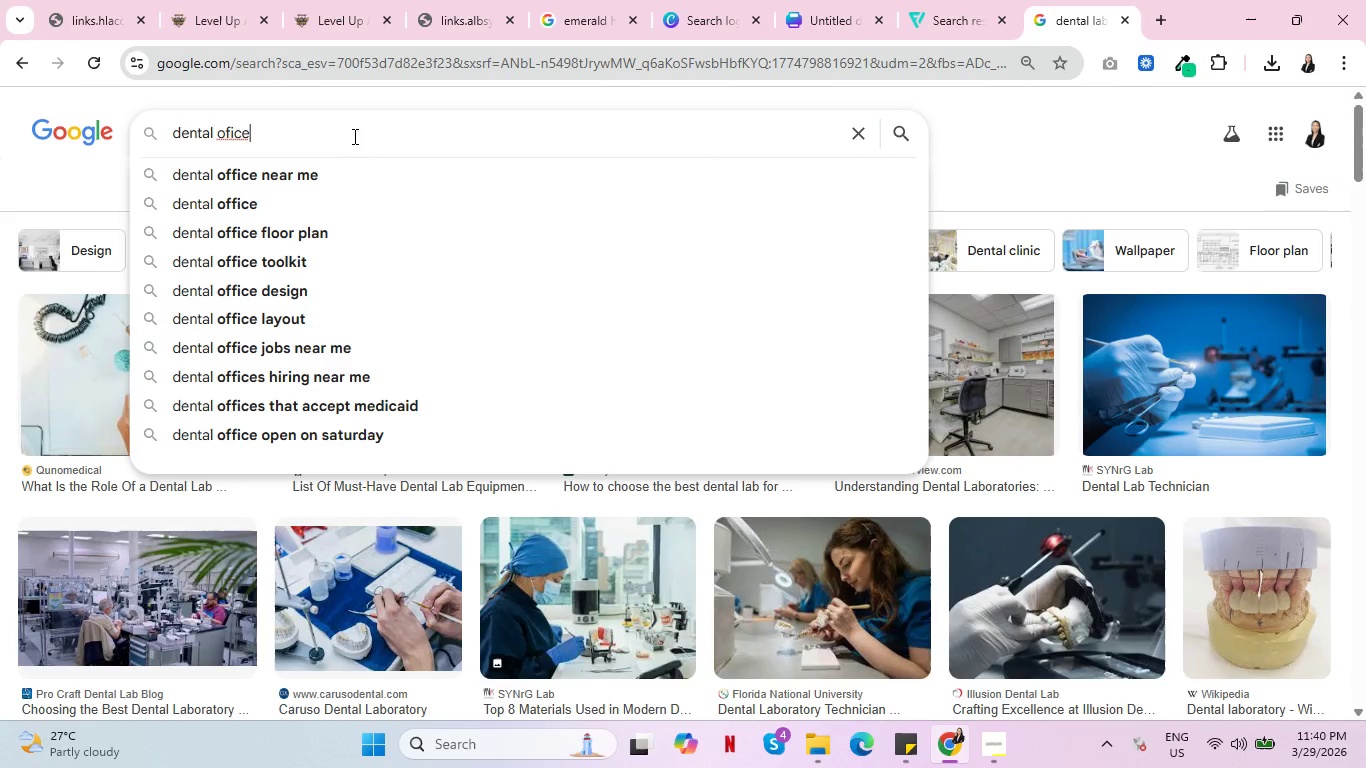 
key(Enter)
 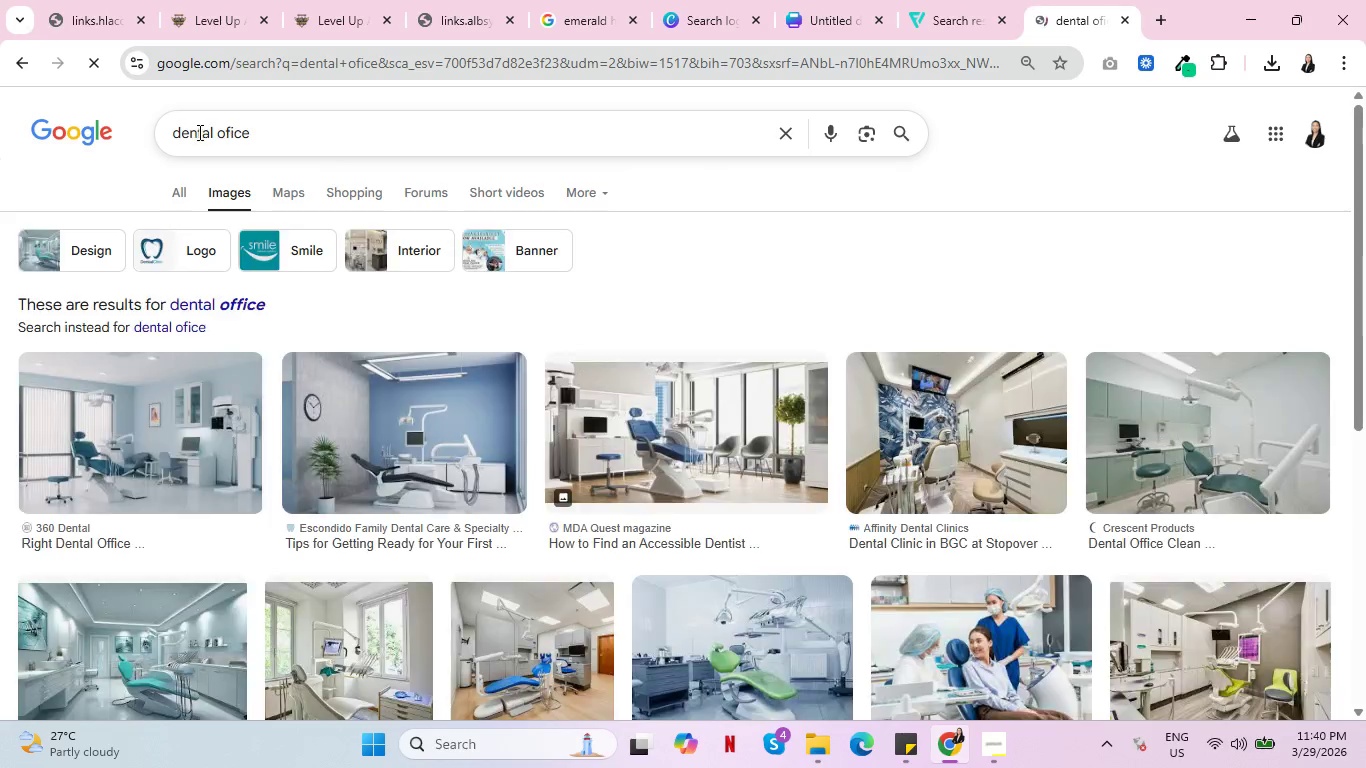 
left_click([229, 133])
 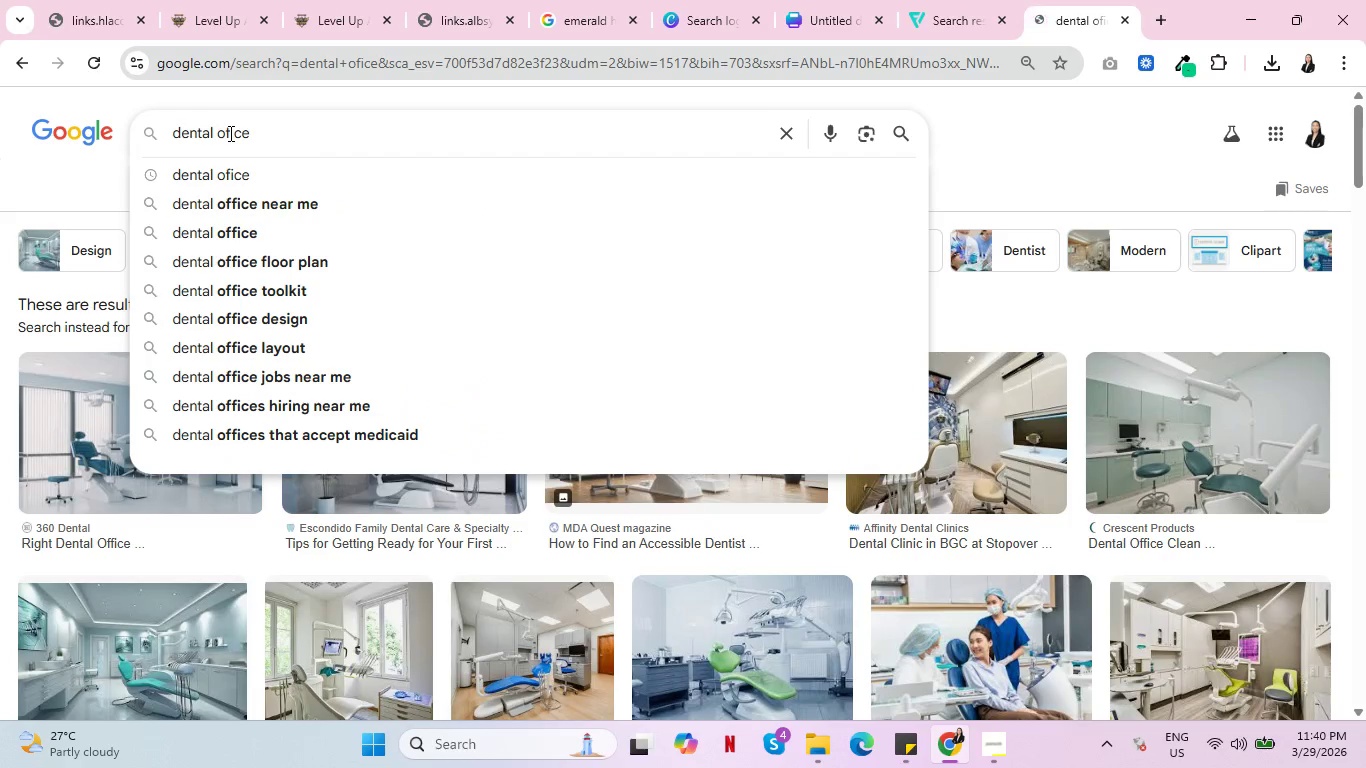 
key(F)
 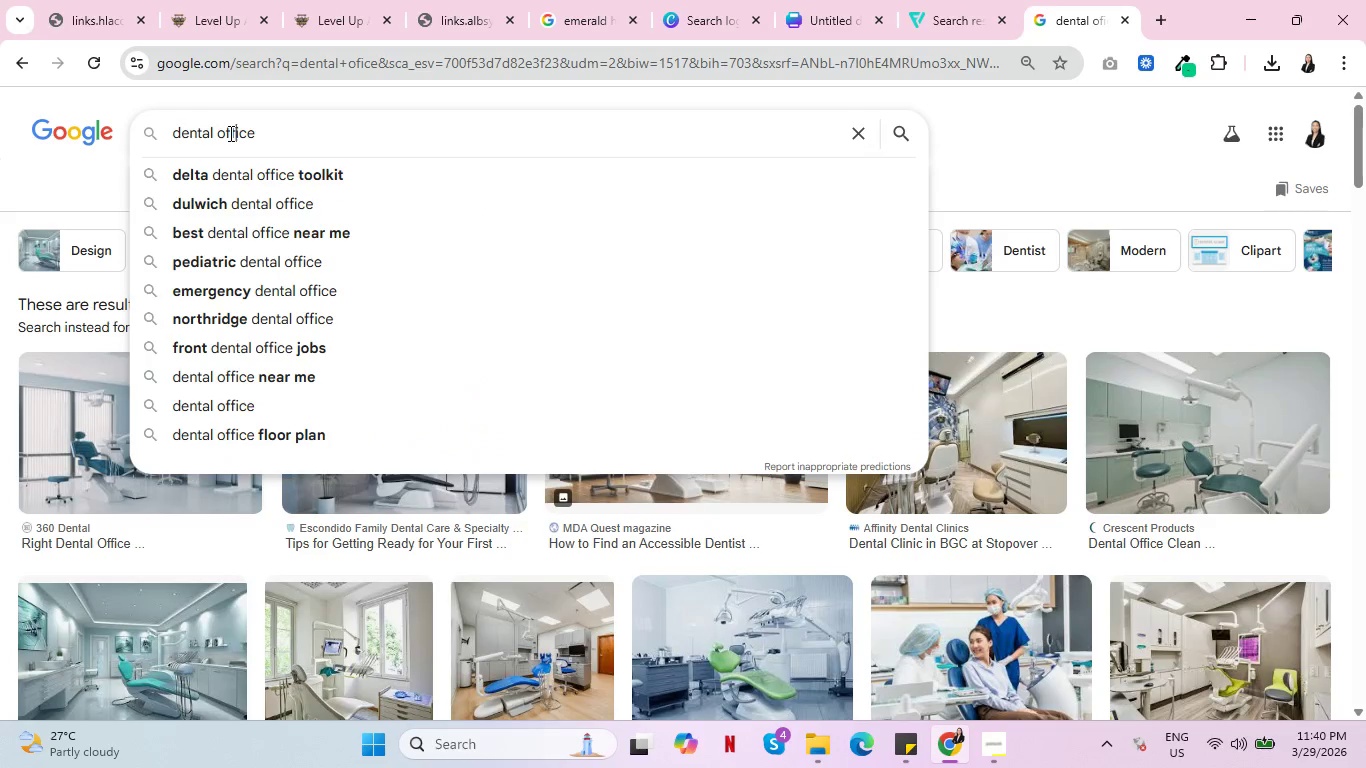 
key(Enter)
 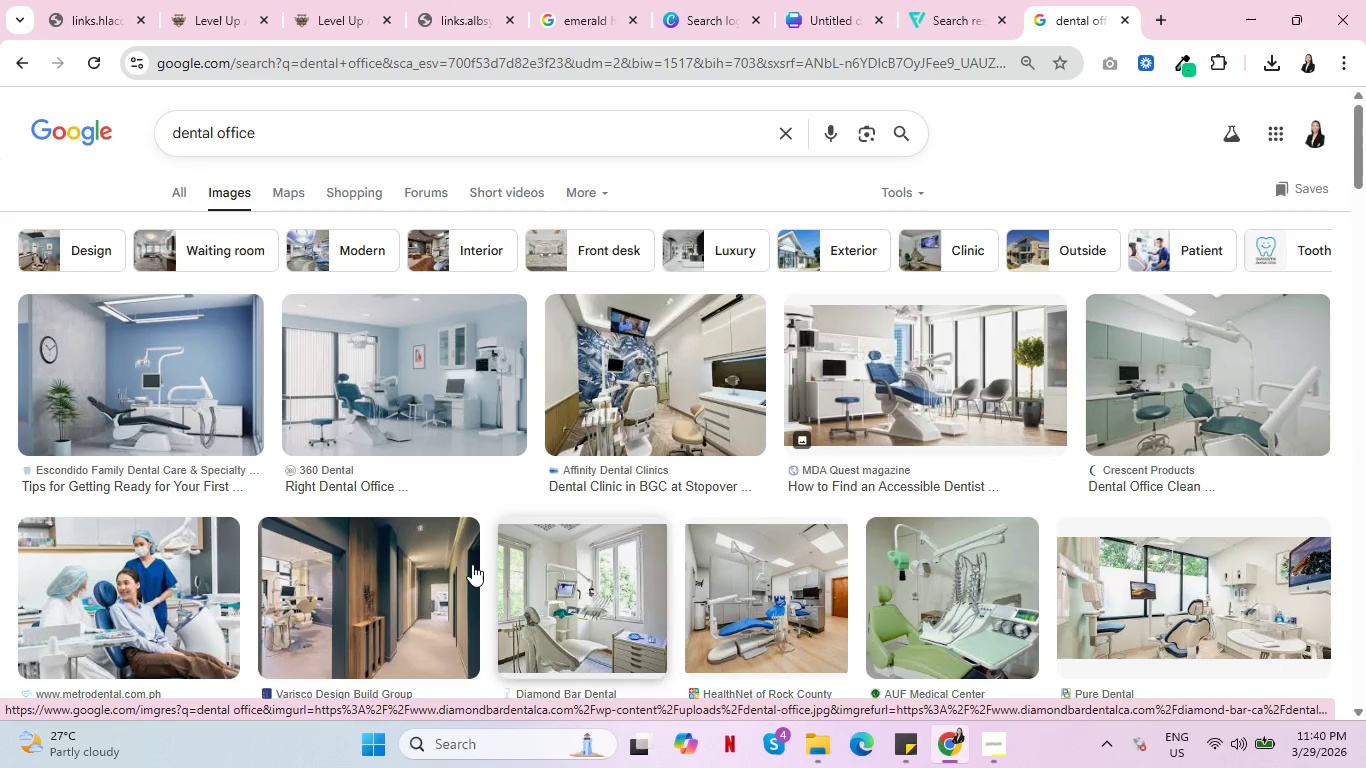 
wait(6.09)
 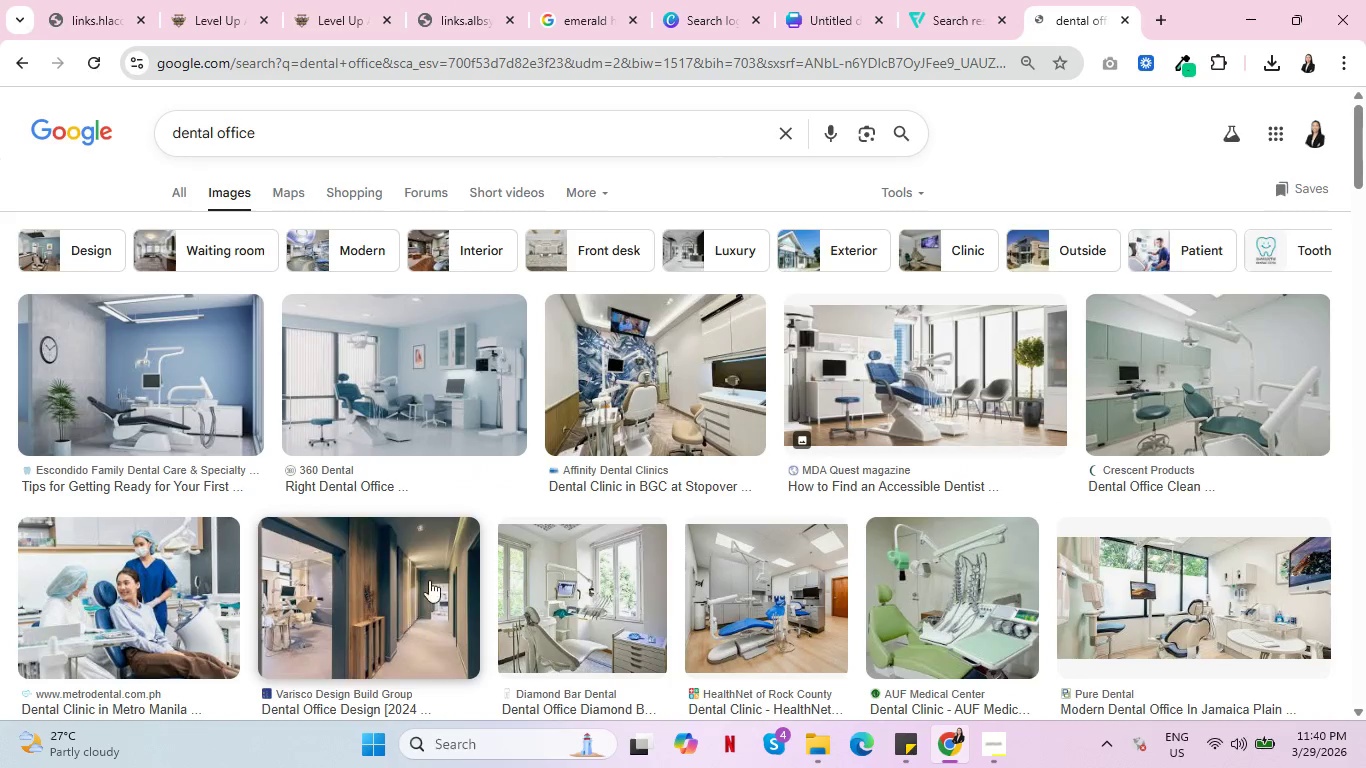 
scroll: coordinate [577, 569], scroll_direction: down, amount: 9.0
 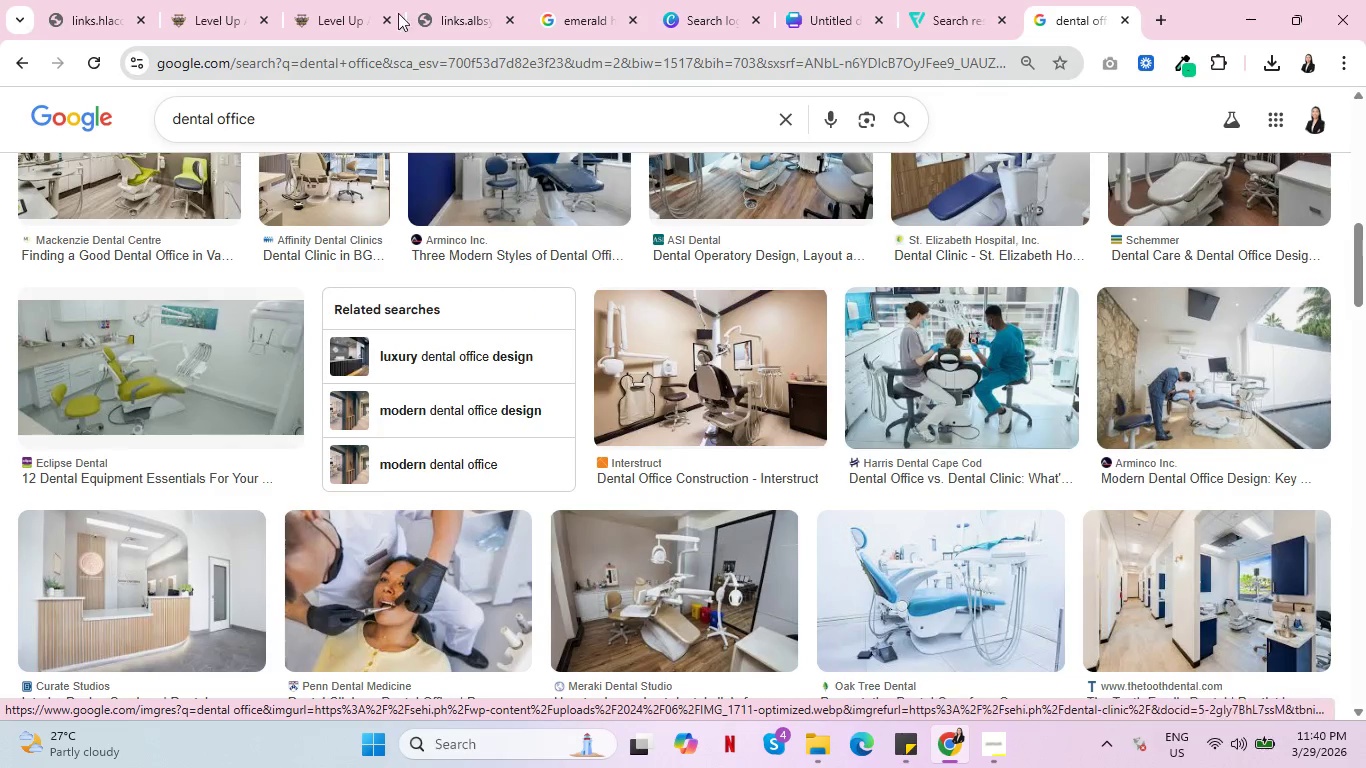 
left_click([221, 0])
 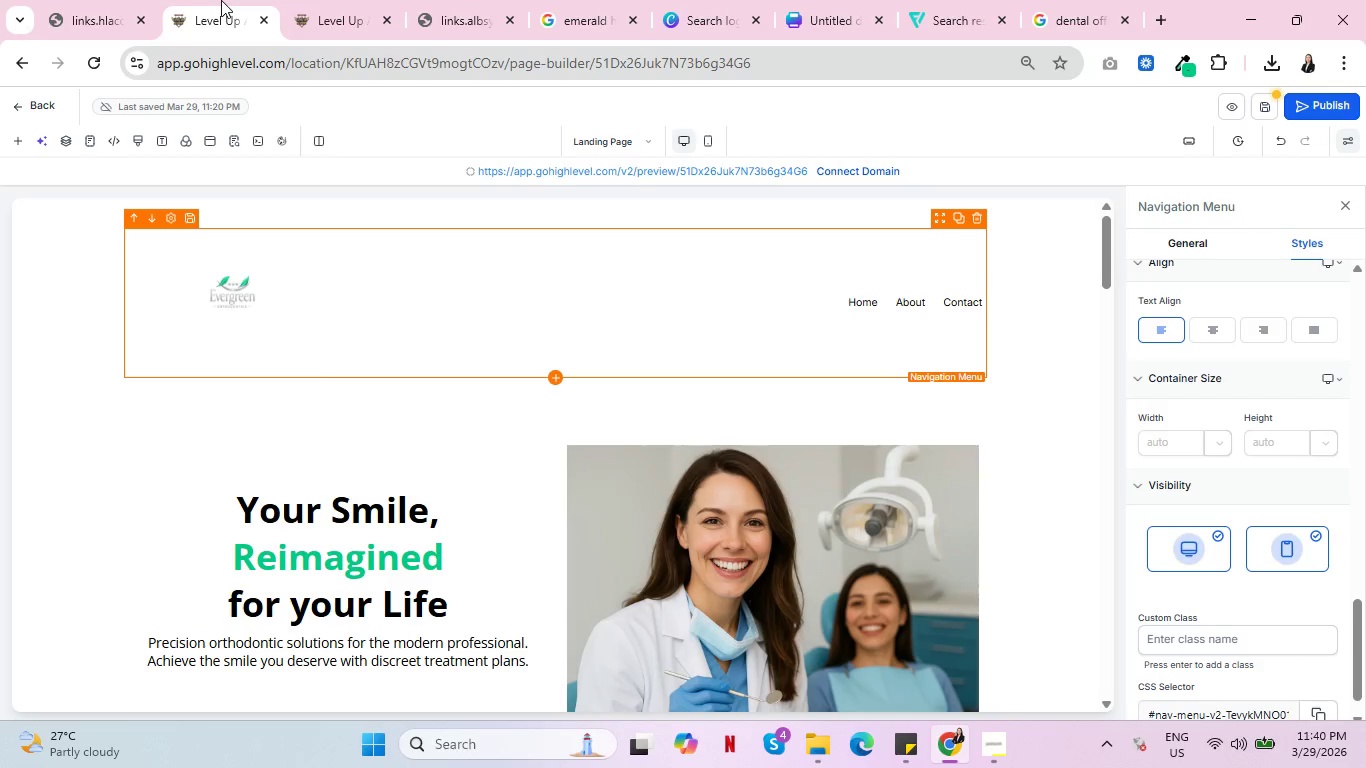 
scroll: coordinate [391, 546], scroll_direction: down, amount: 8.0
 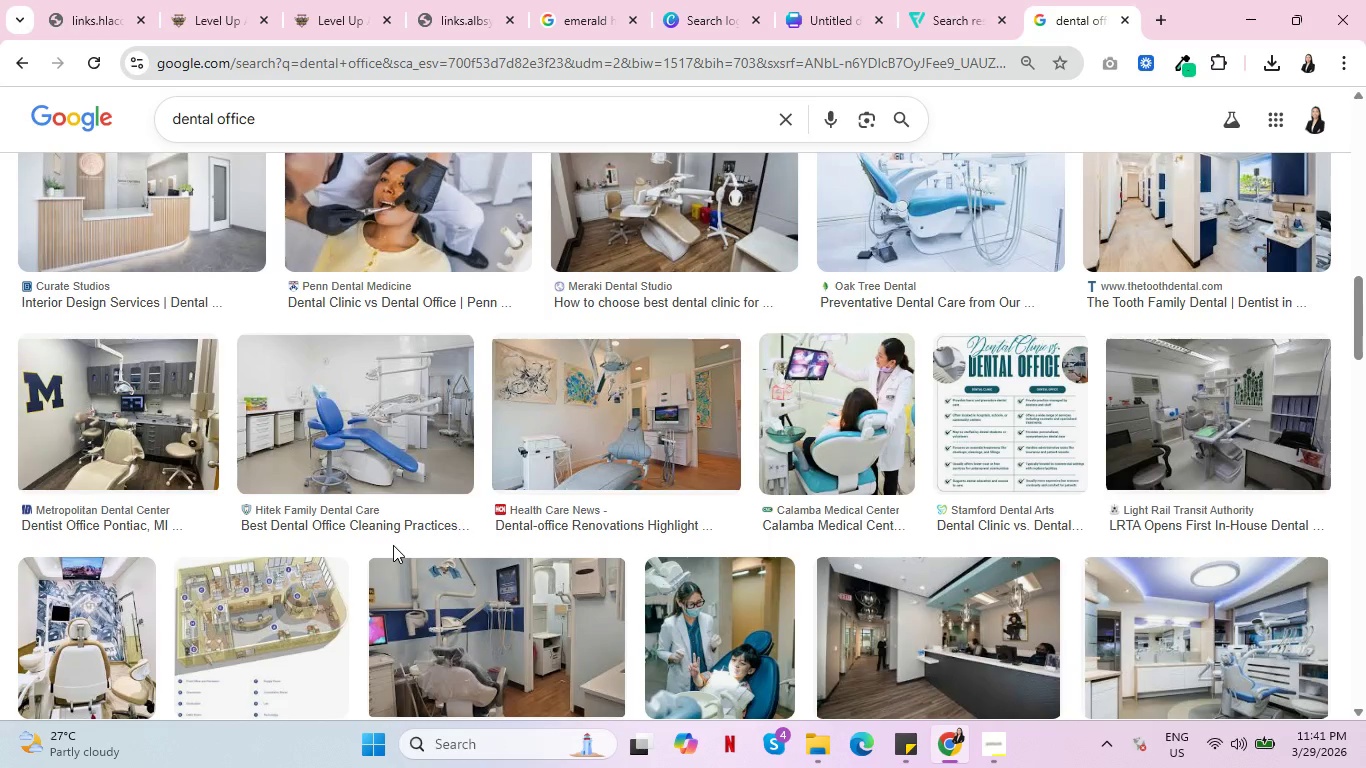 
wait(7.09)
 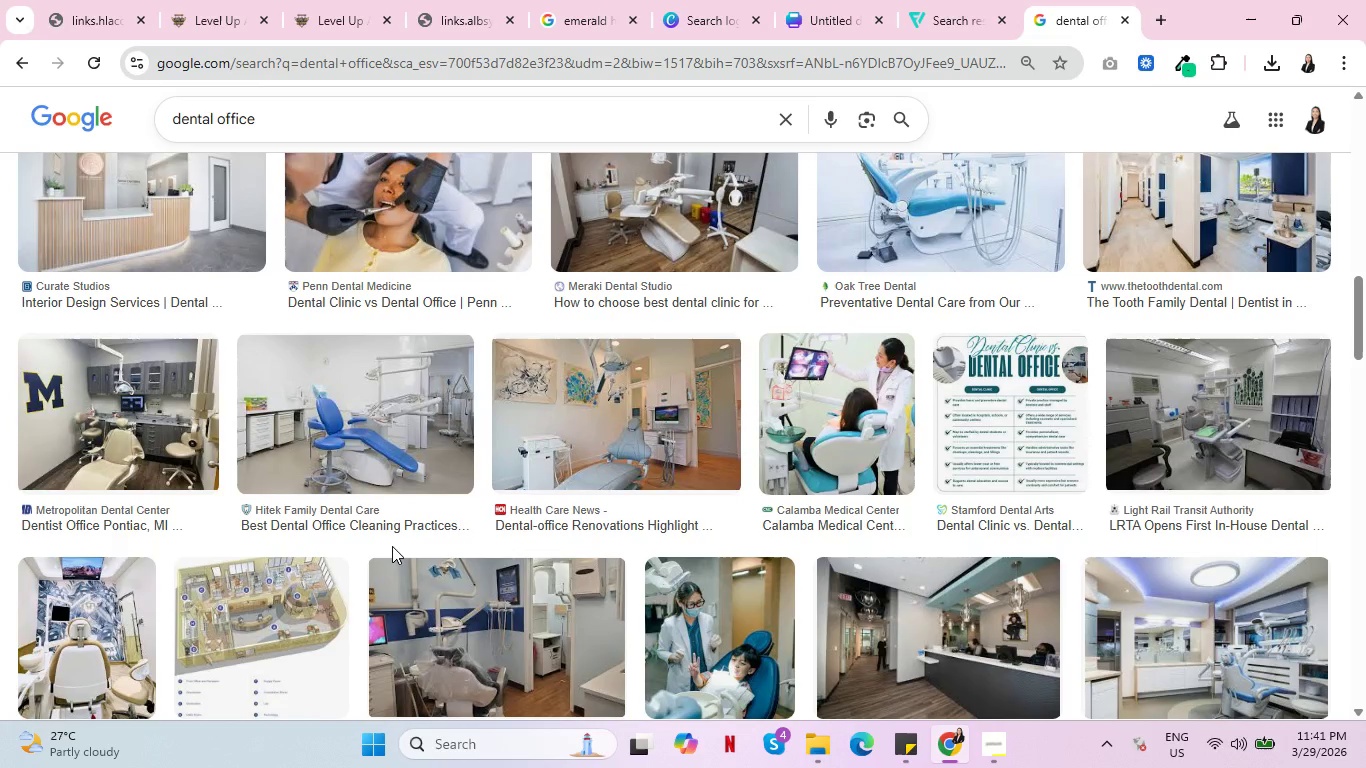 
scroll: coordinate [393, 545], scroll_direction: down, amount: 11.0
 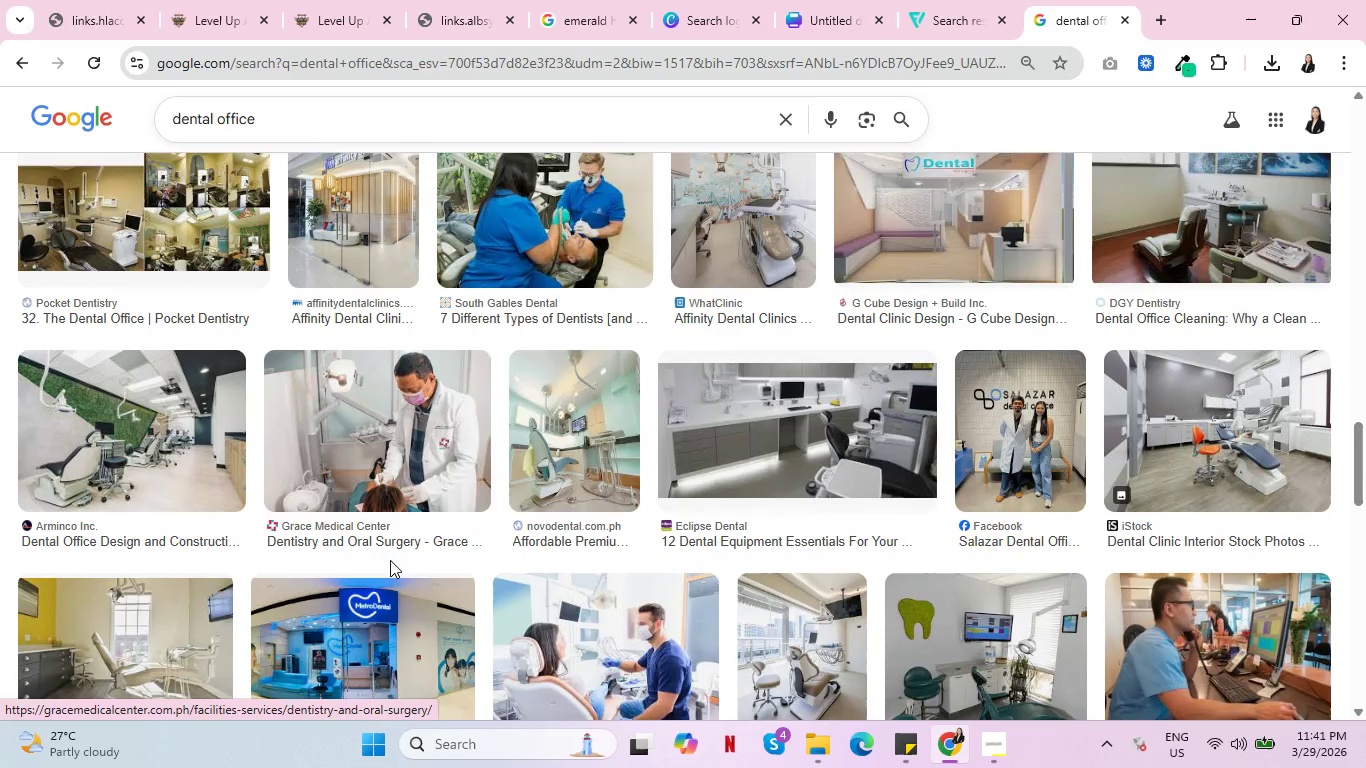 
scroll: coordinate [390, 560], scroll_direction: down, amount: 1.0
 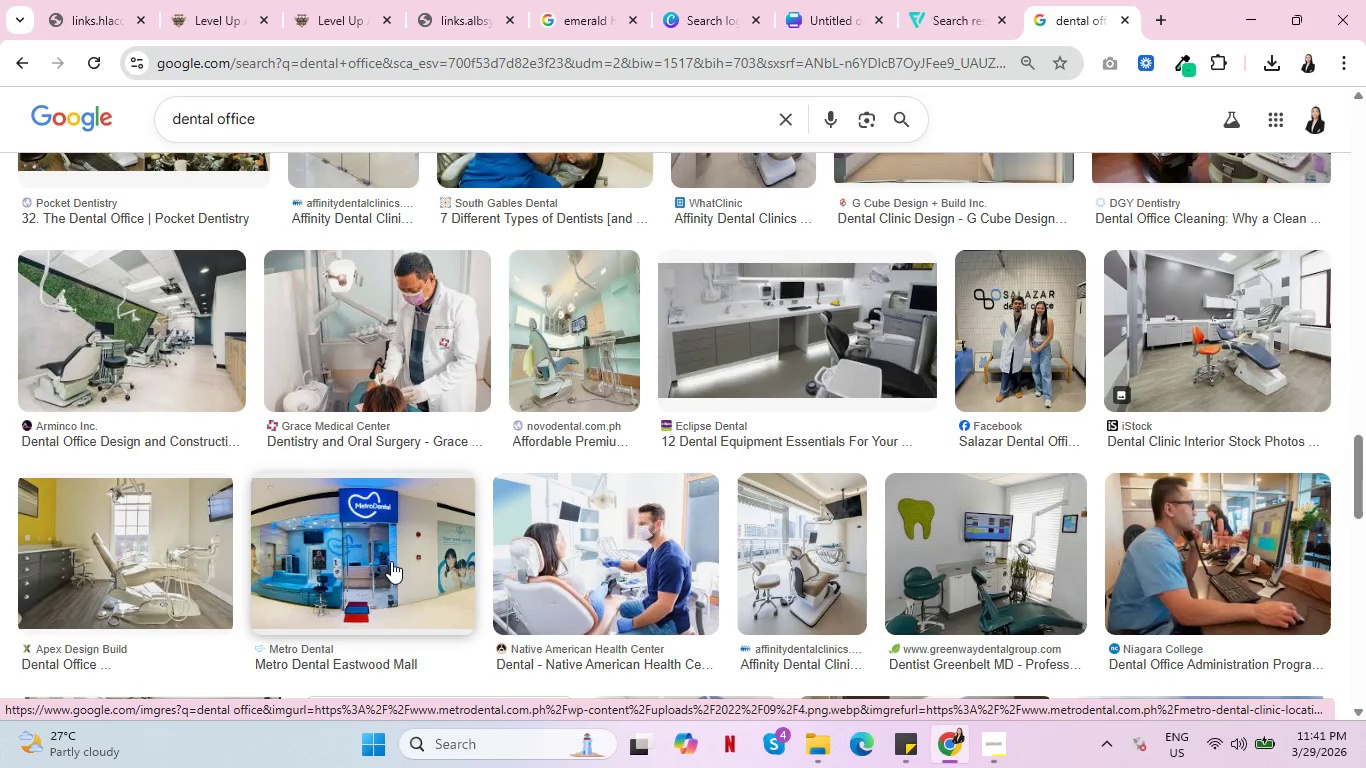 
wait(6.27)
 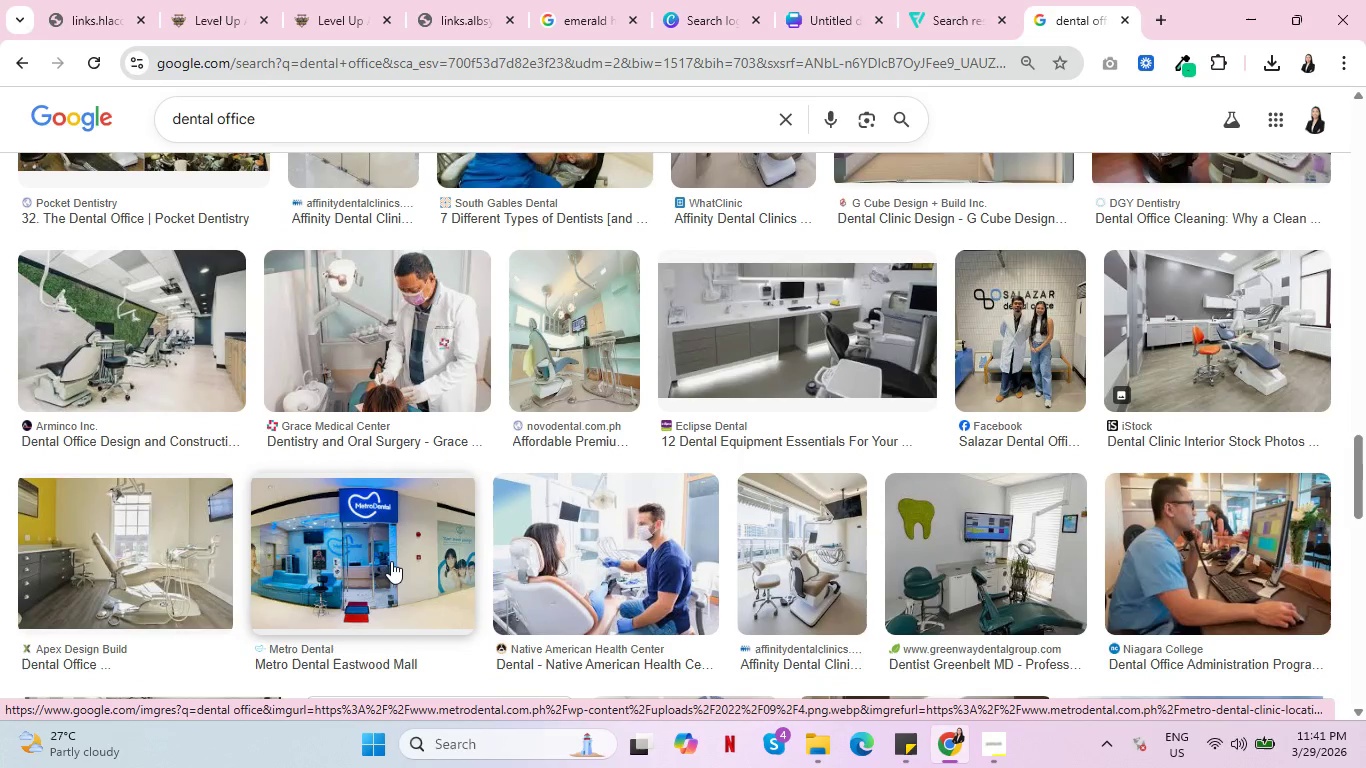 
scroll: coordinate [393, 561], scroll_direction: down, amount: 7.0
 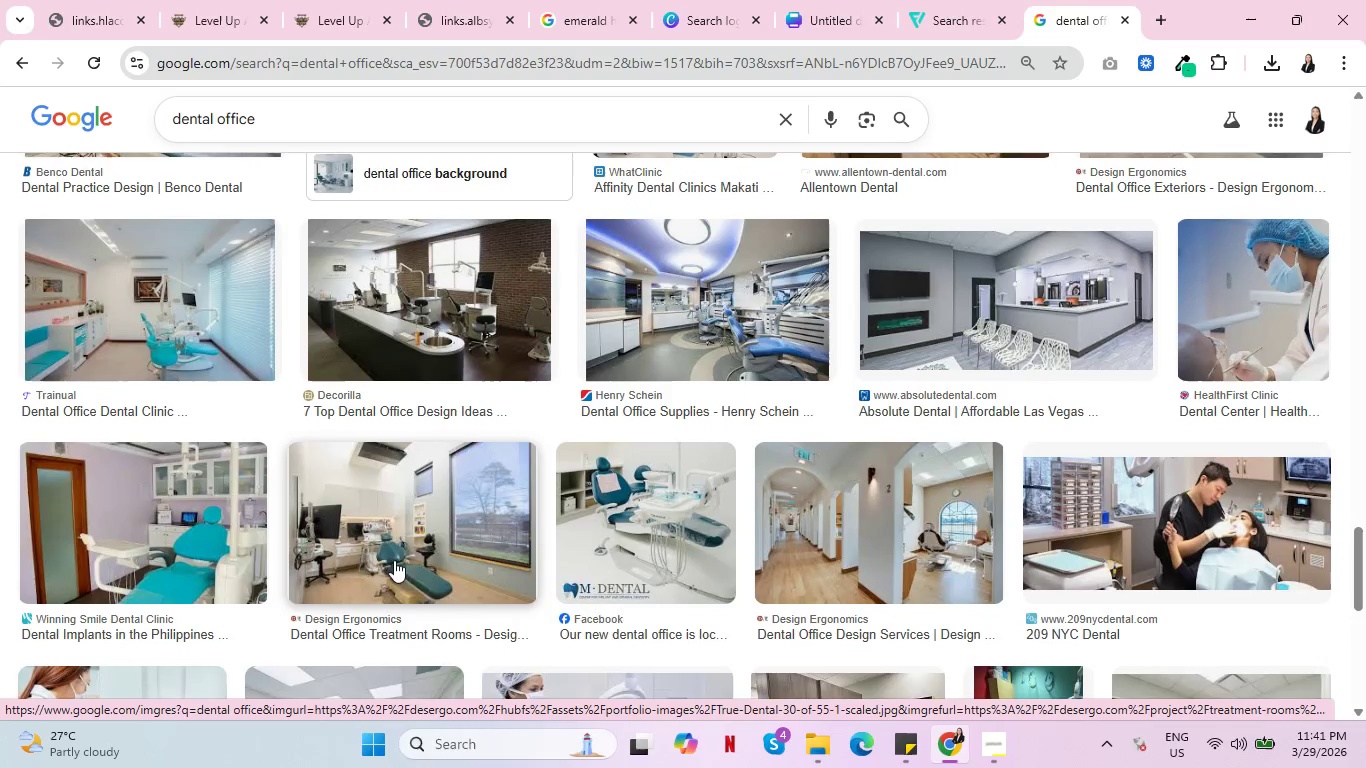 
scroll: coordinate [394, 538], scroll_direction: up, amount: 7.0
 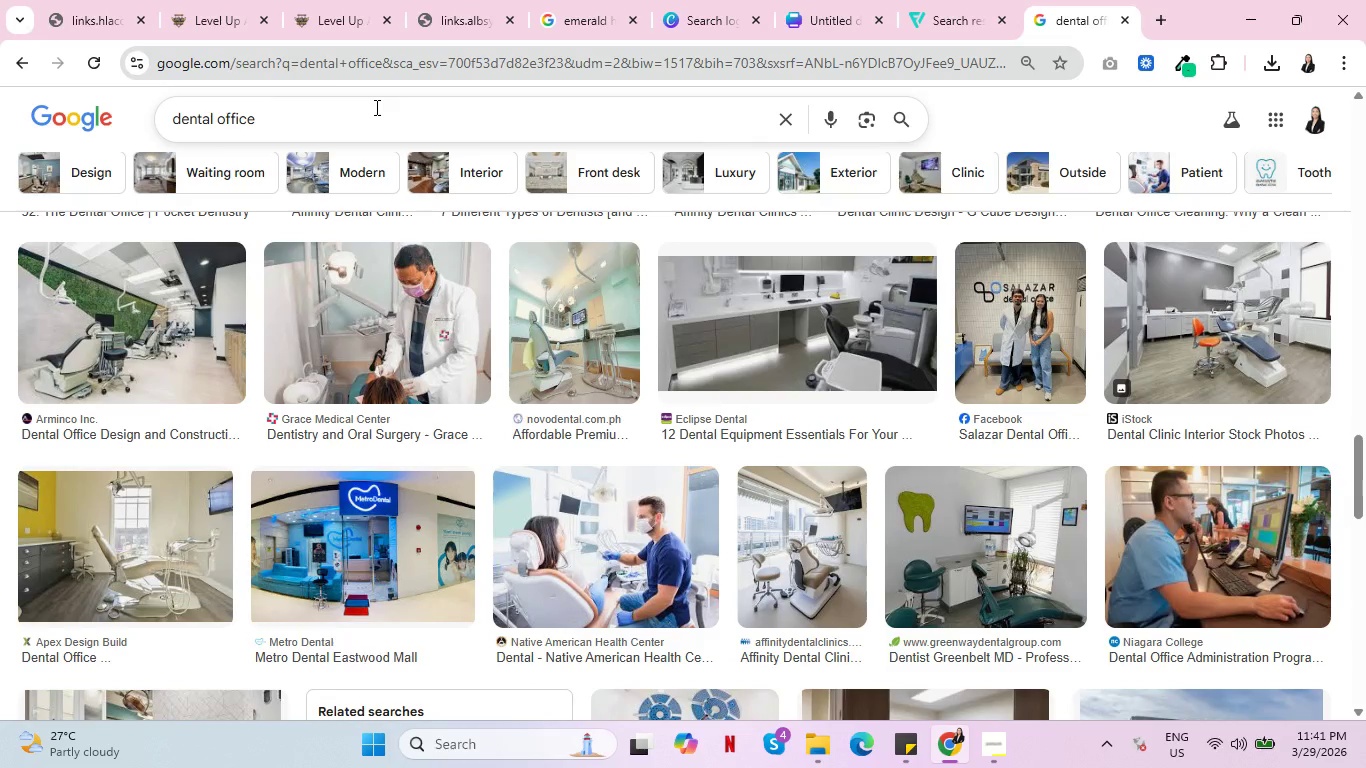 
left_click([383, 112])
 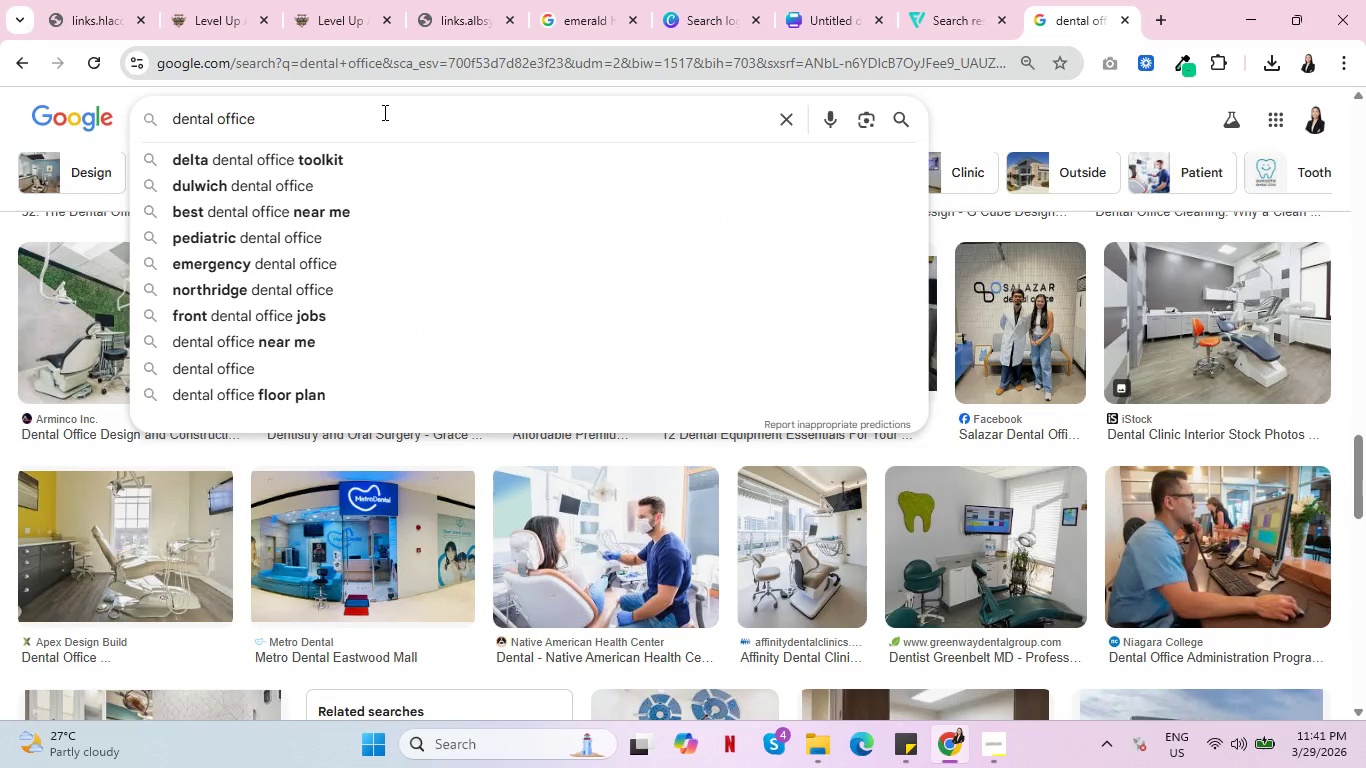 
type( dark background)
 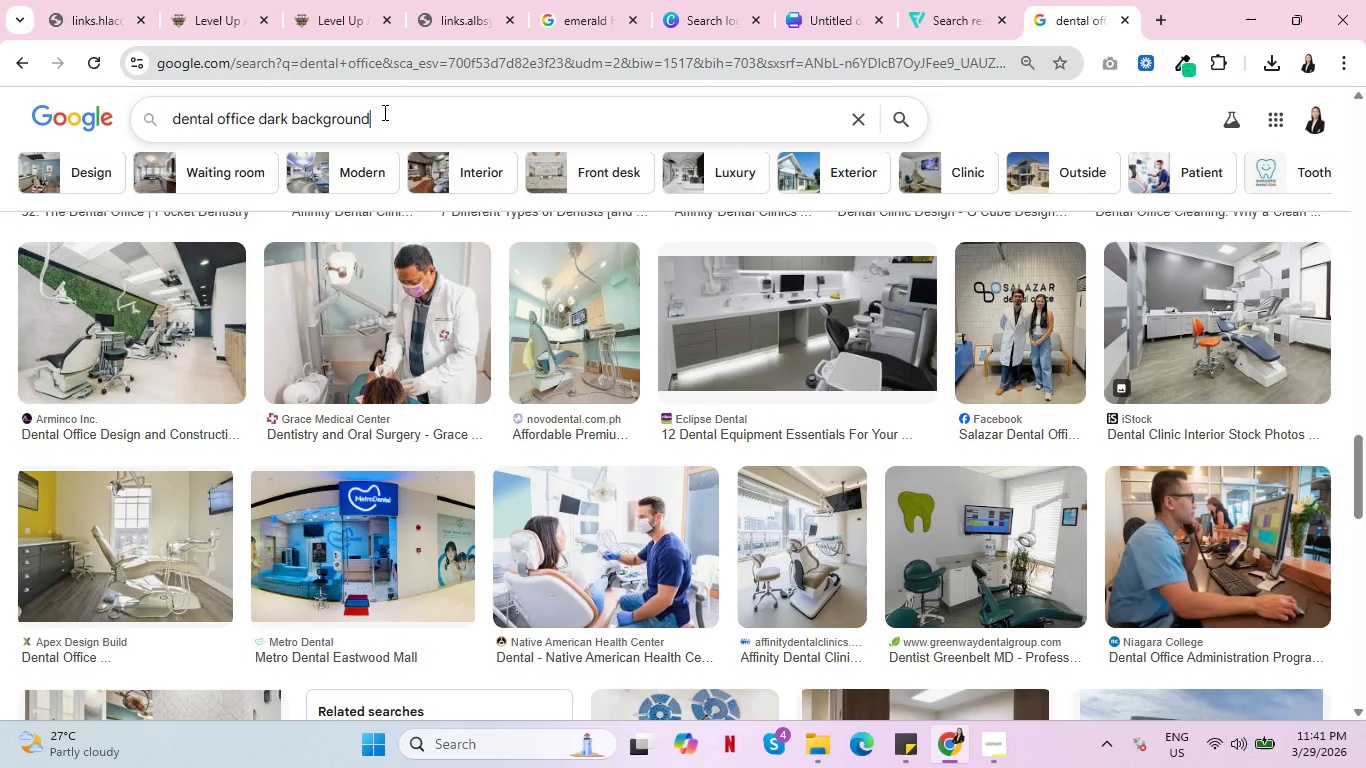 
key(Enter)
 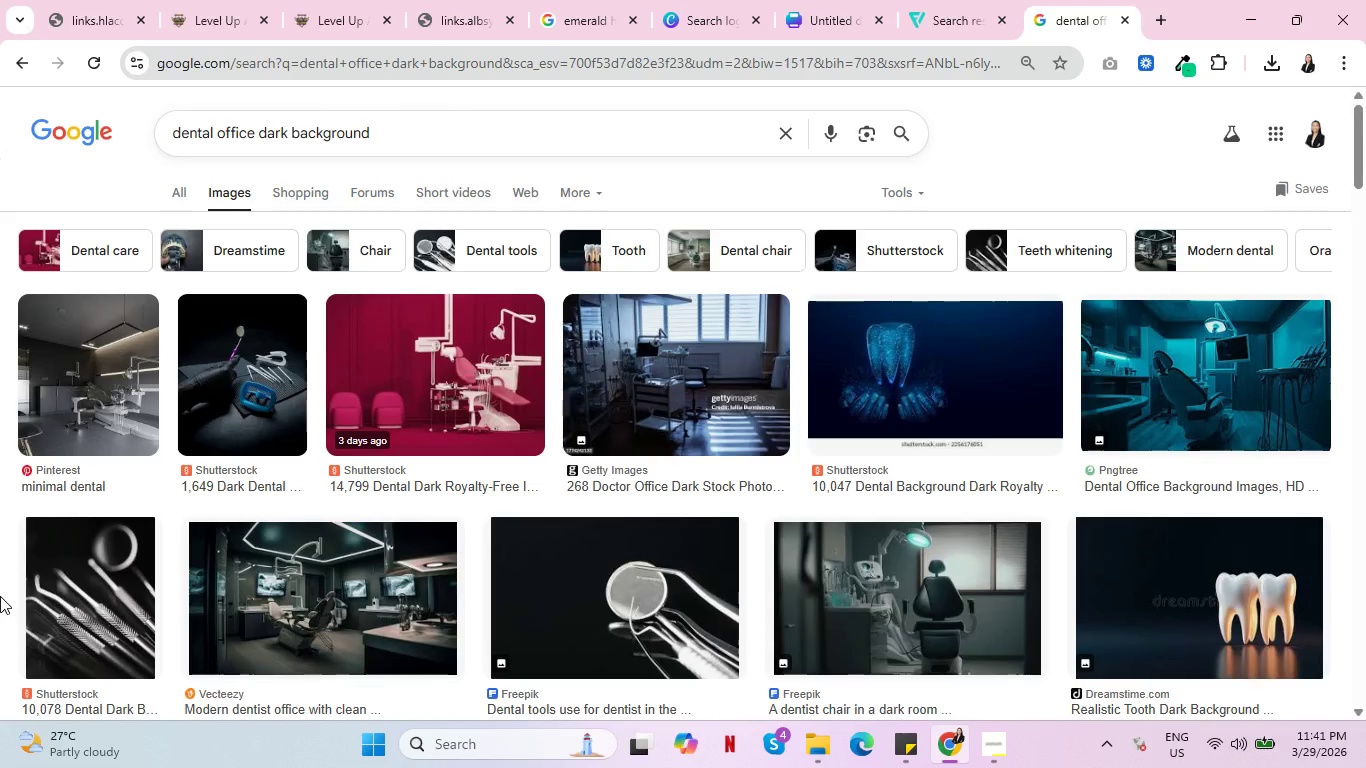 
scroll: coordinate [328, 563], scroll_direction: down, amount: 4.0
 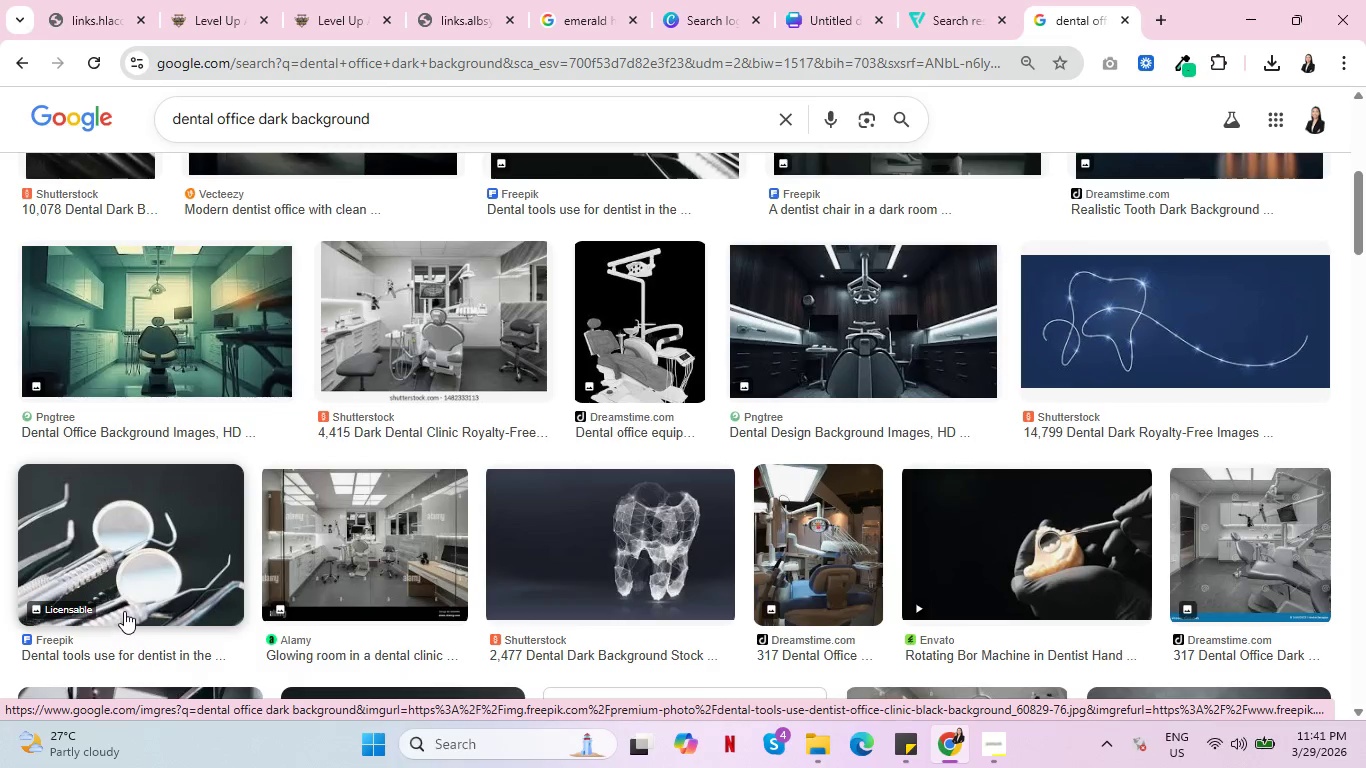 
left_click([591, 517])
 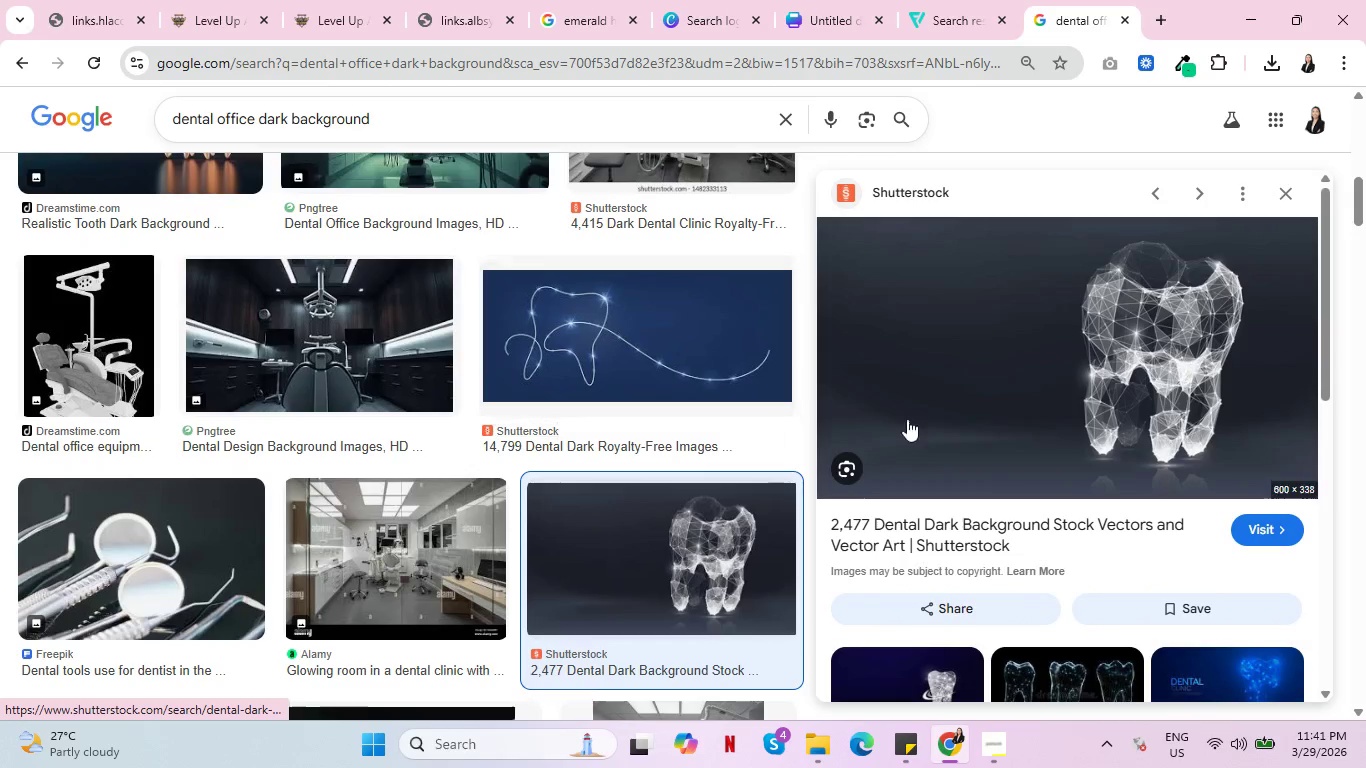 
right_click([1011, 338])
 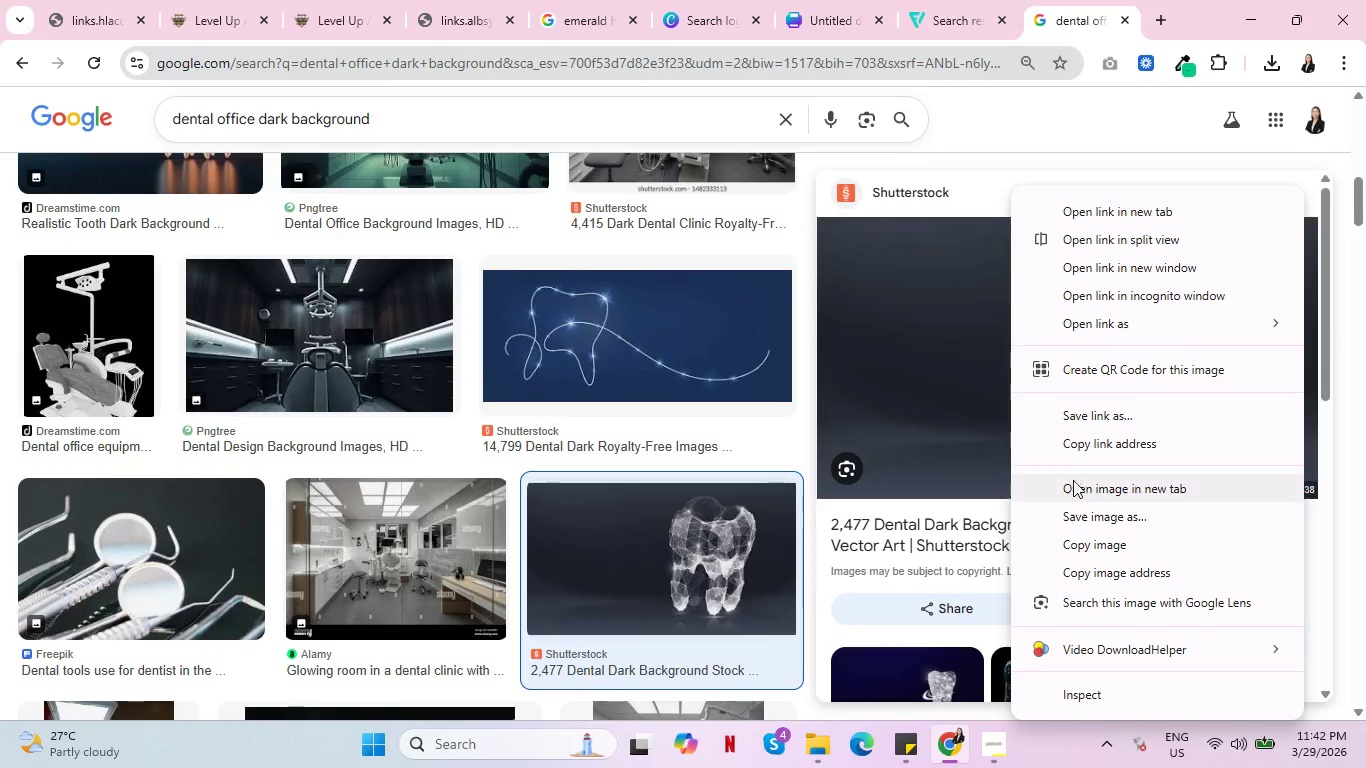 
left_click([1086, 512])
 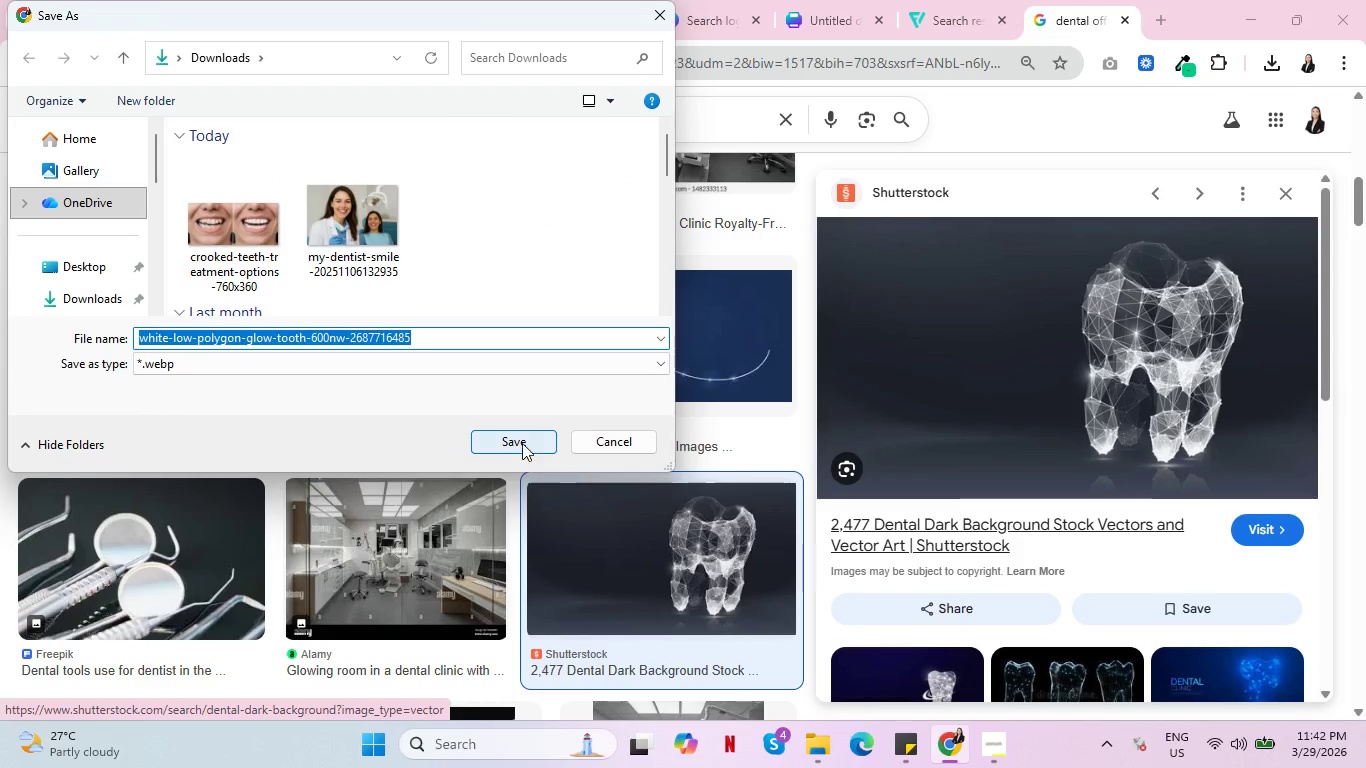 
left_click([518, 441])
 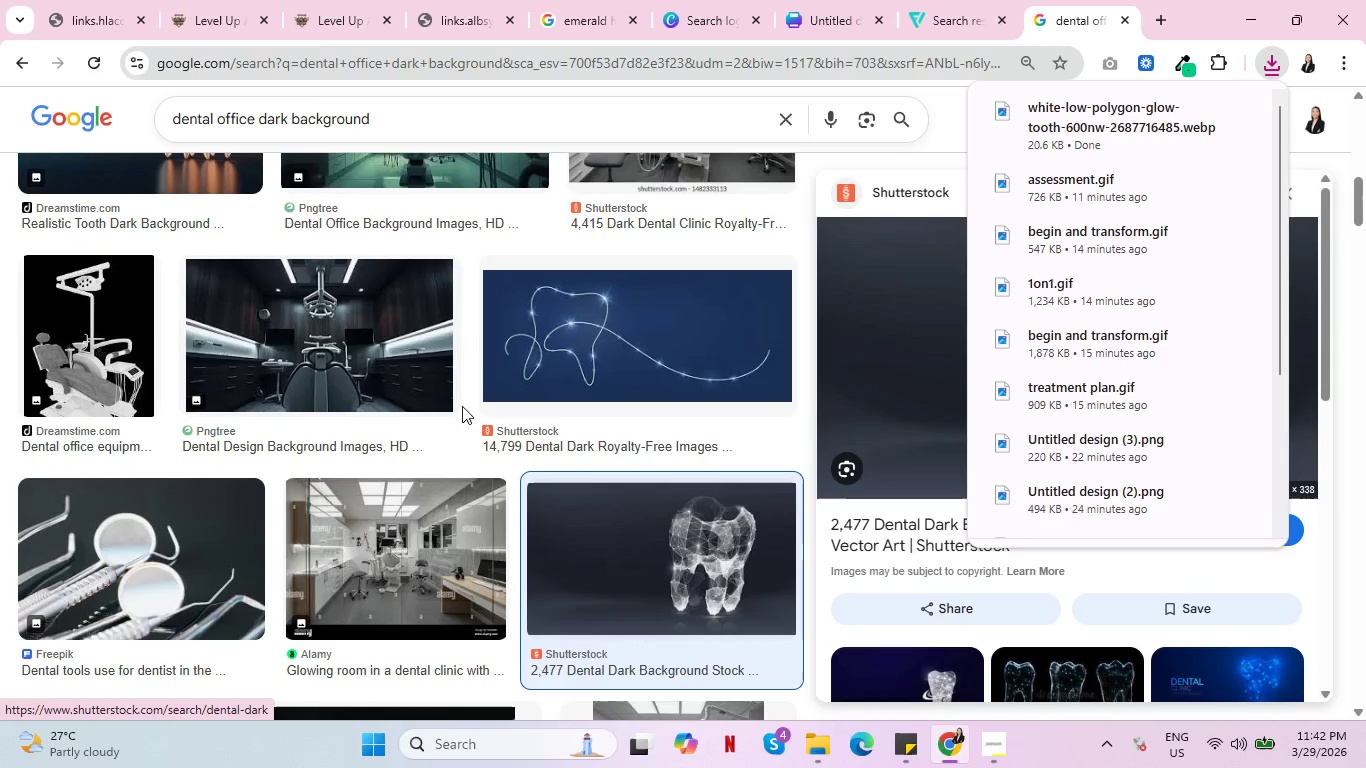 
left_click([608, 317])
 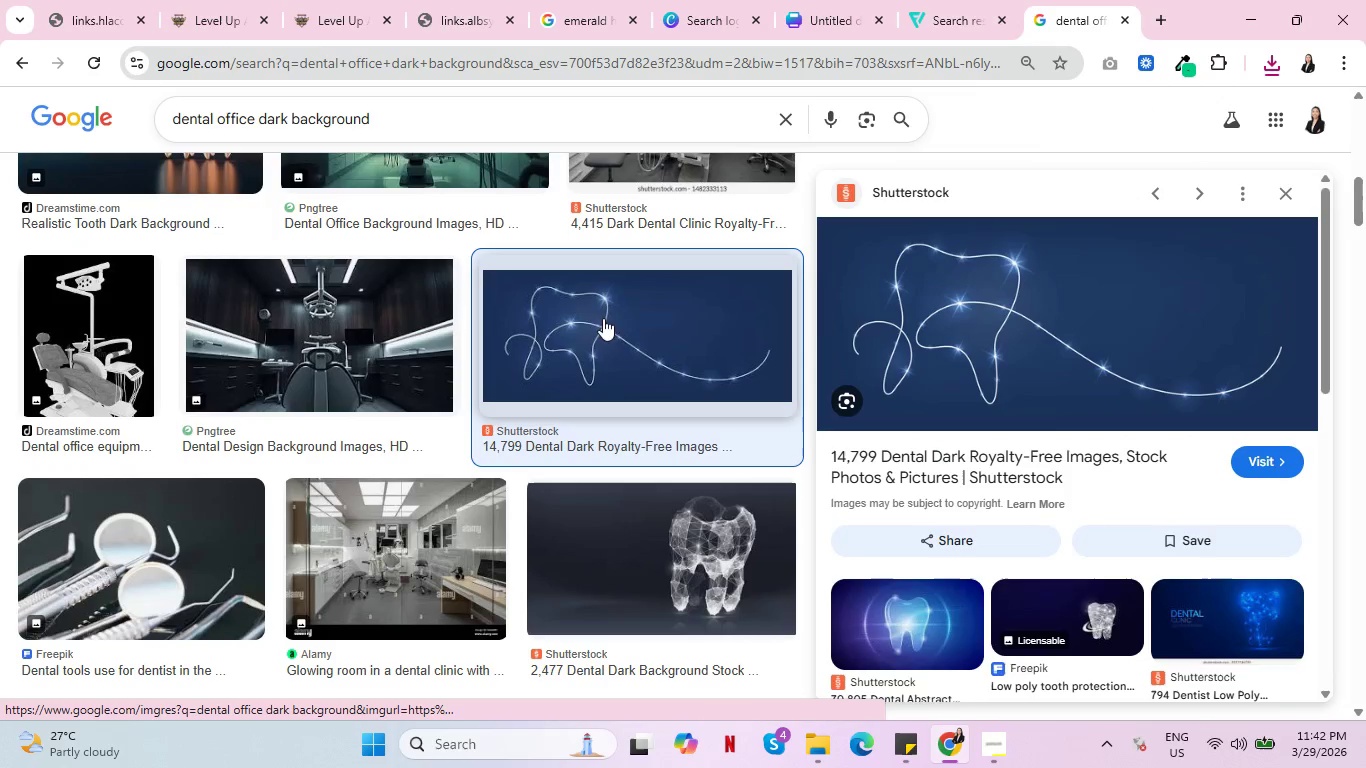 
left_click([914, 609])
 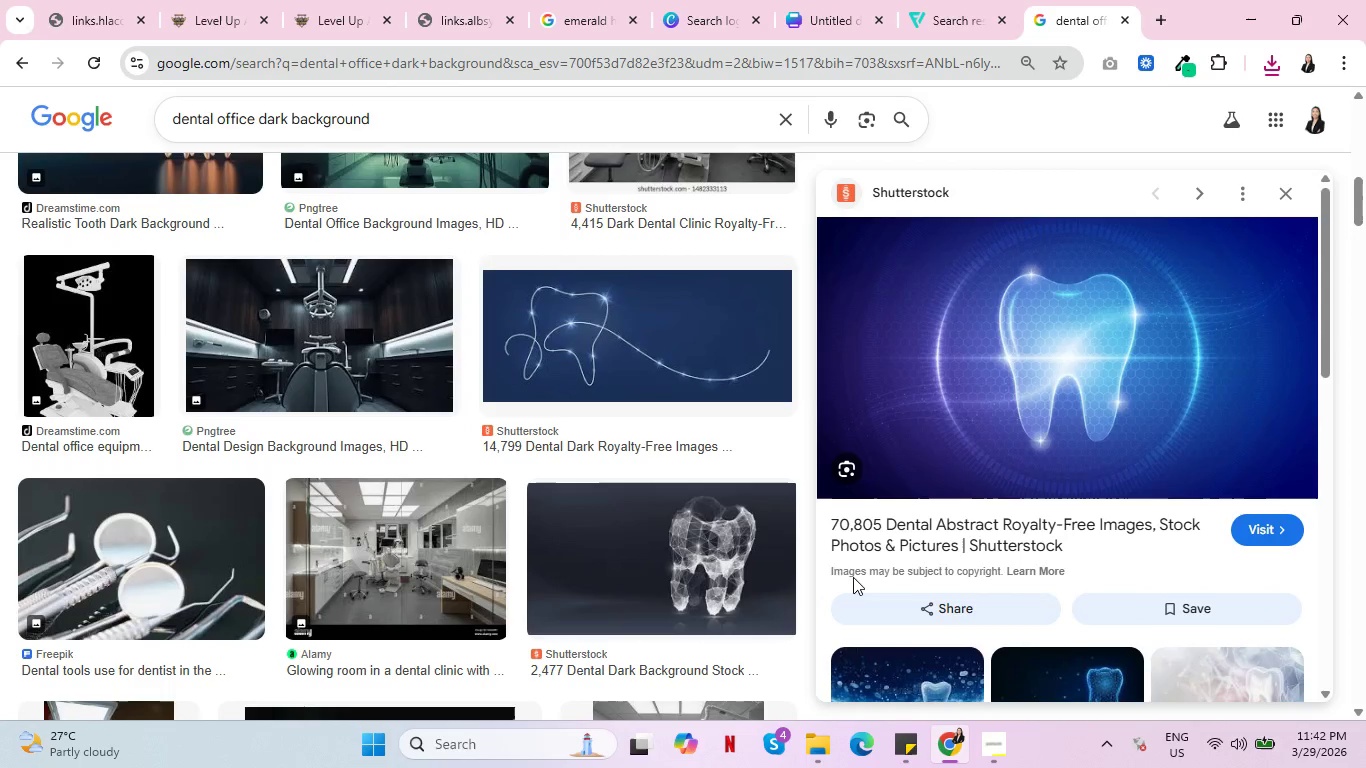 
wait(5.12)
 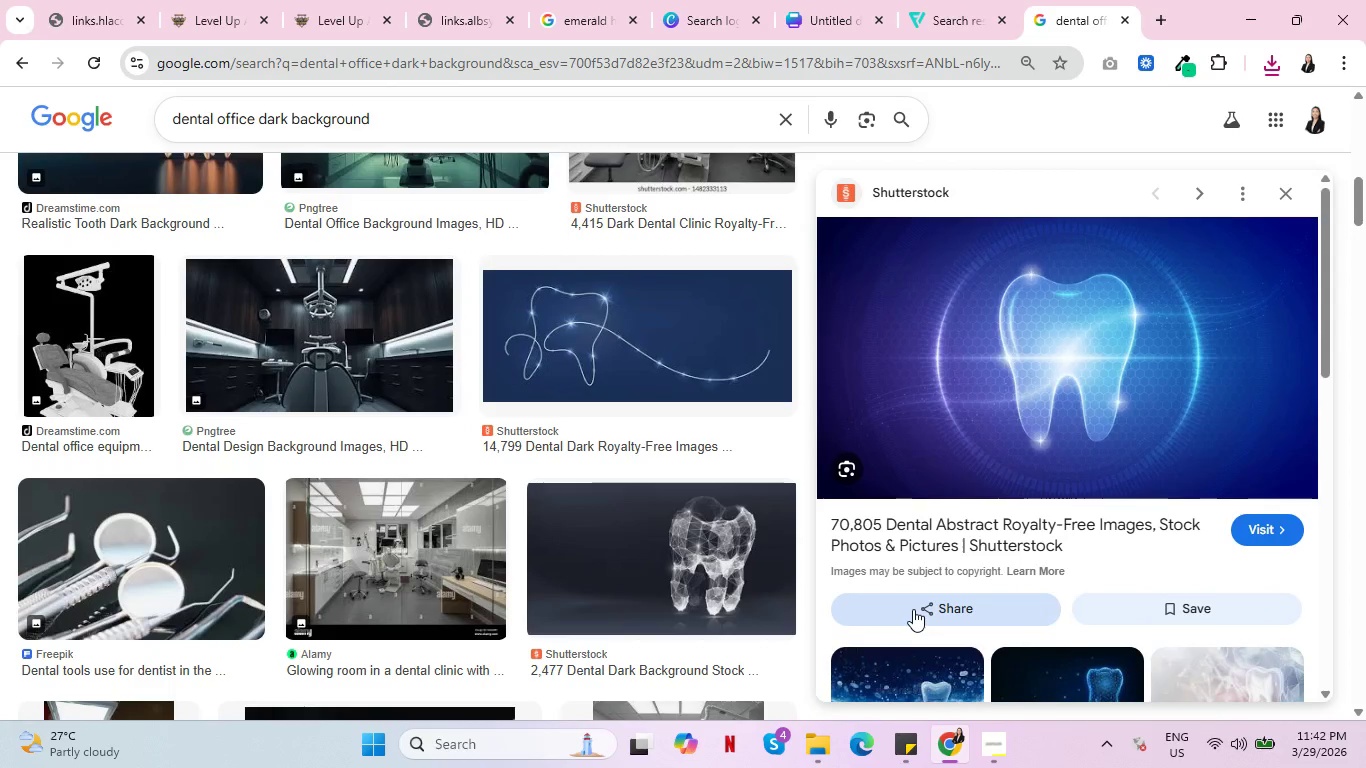 
right_click([968, 356])
 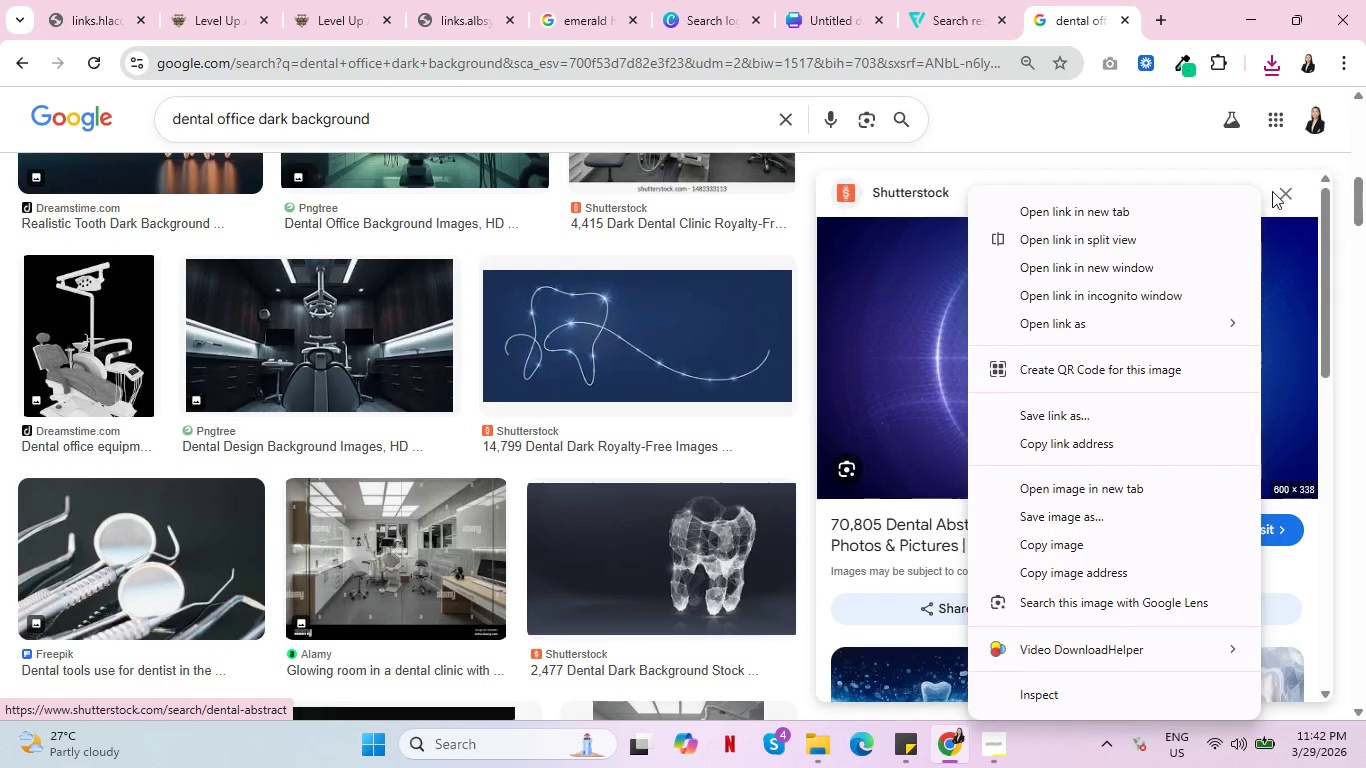 
left_click([1285, 194])
 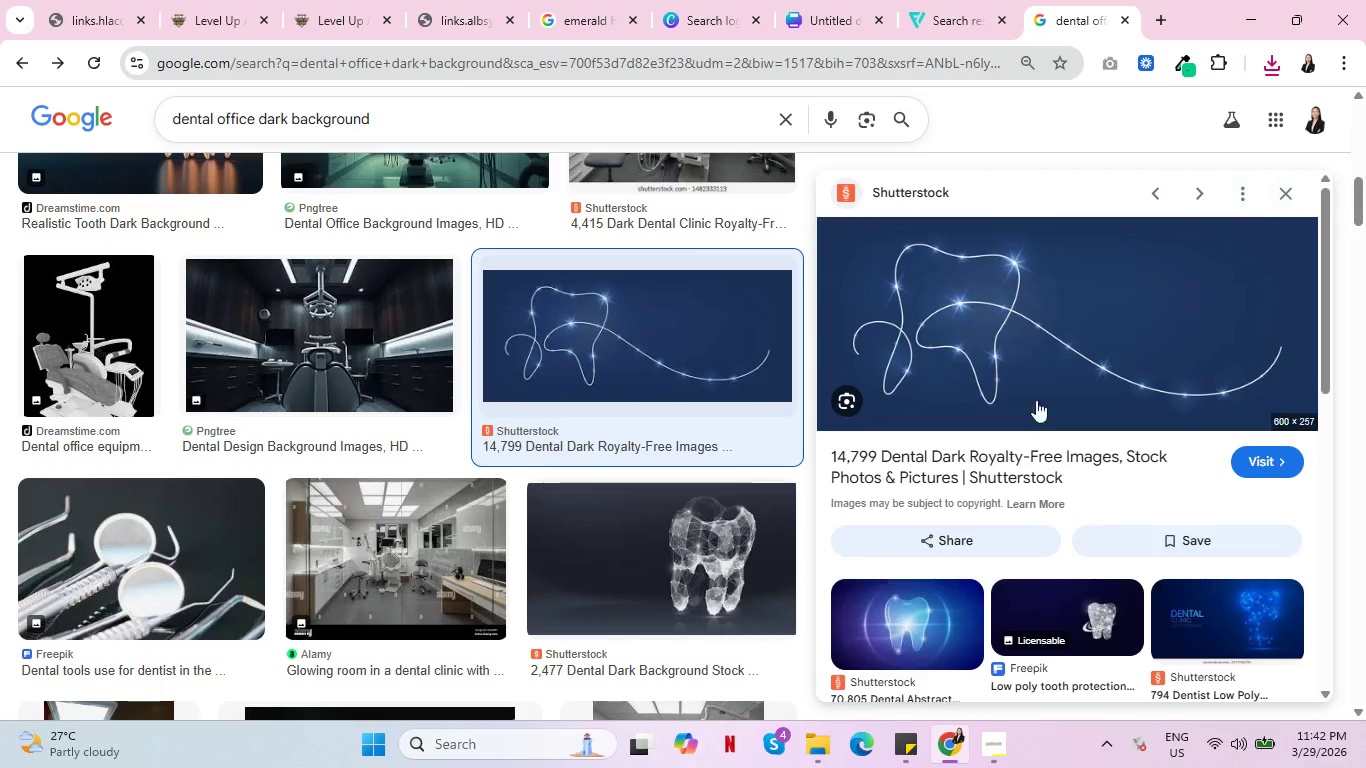 
scroll: coordinate [1065, 397], scroll_direction: down, amount: 4.0
 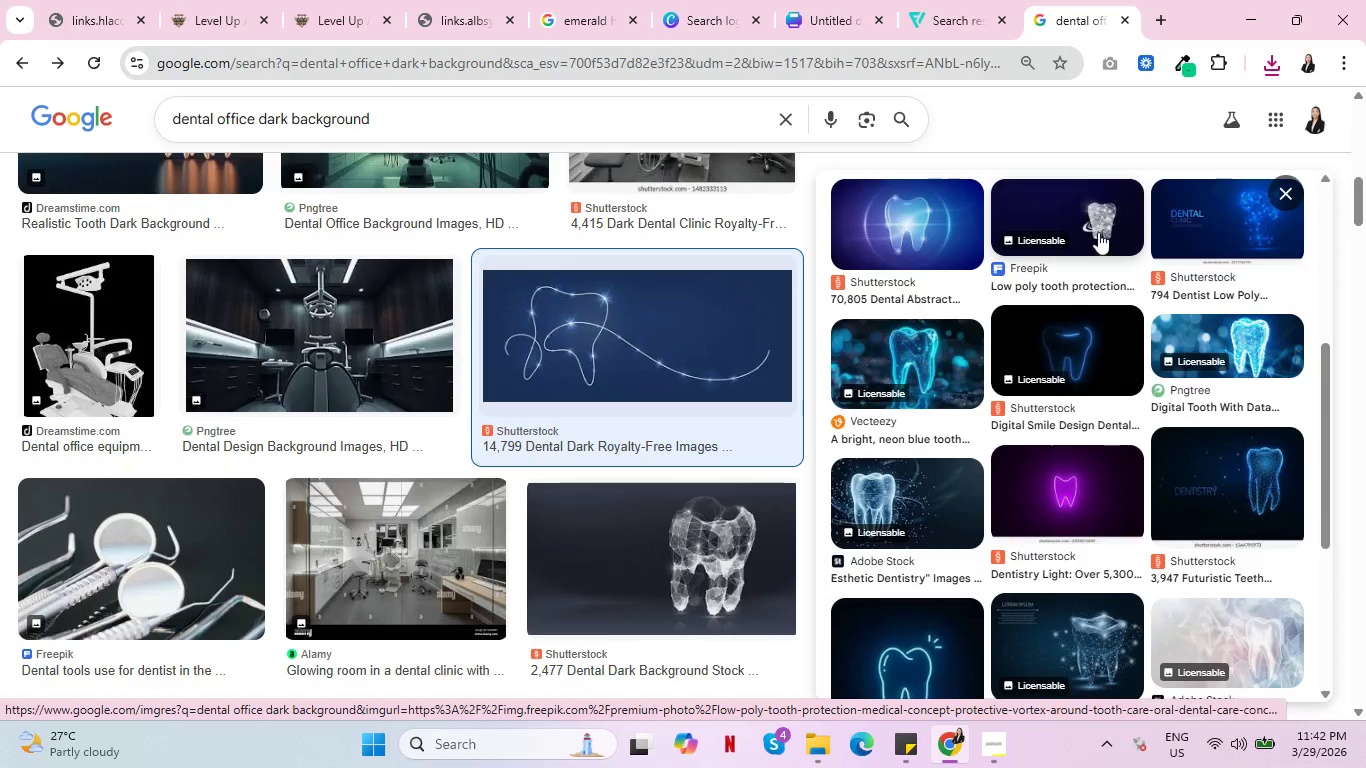 
left_click([1093, 217])
 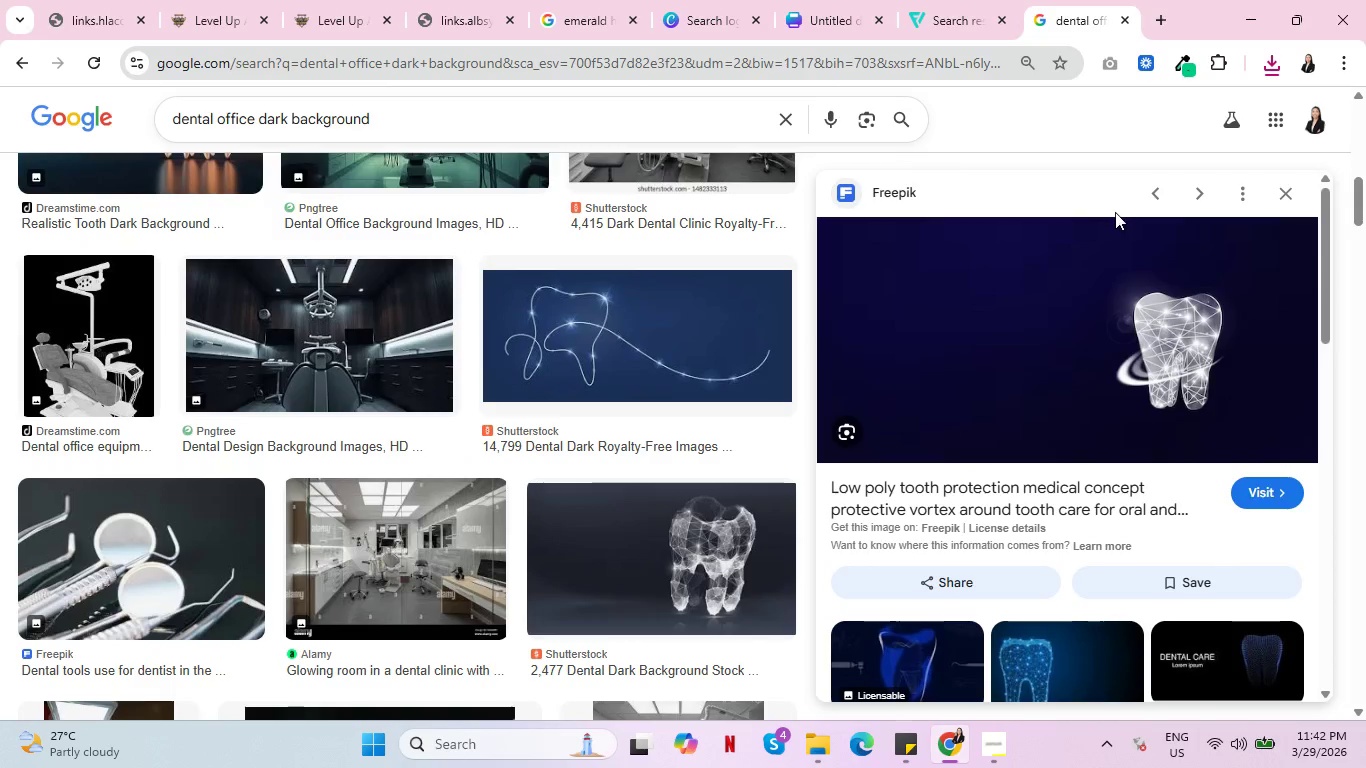 
scroll: coordinate [959, 295], scroll_direction: down, amount: 2.0
 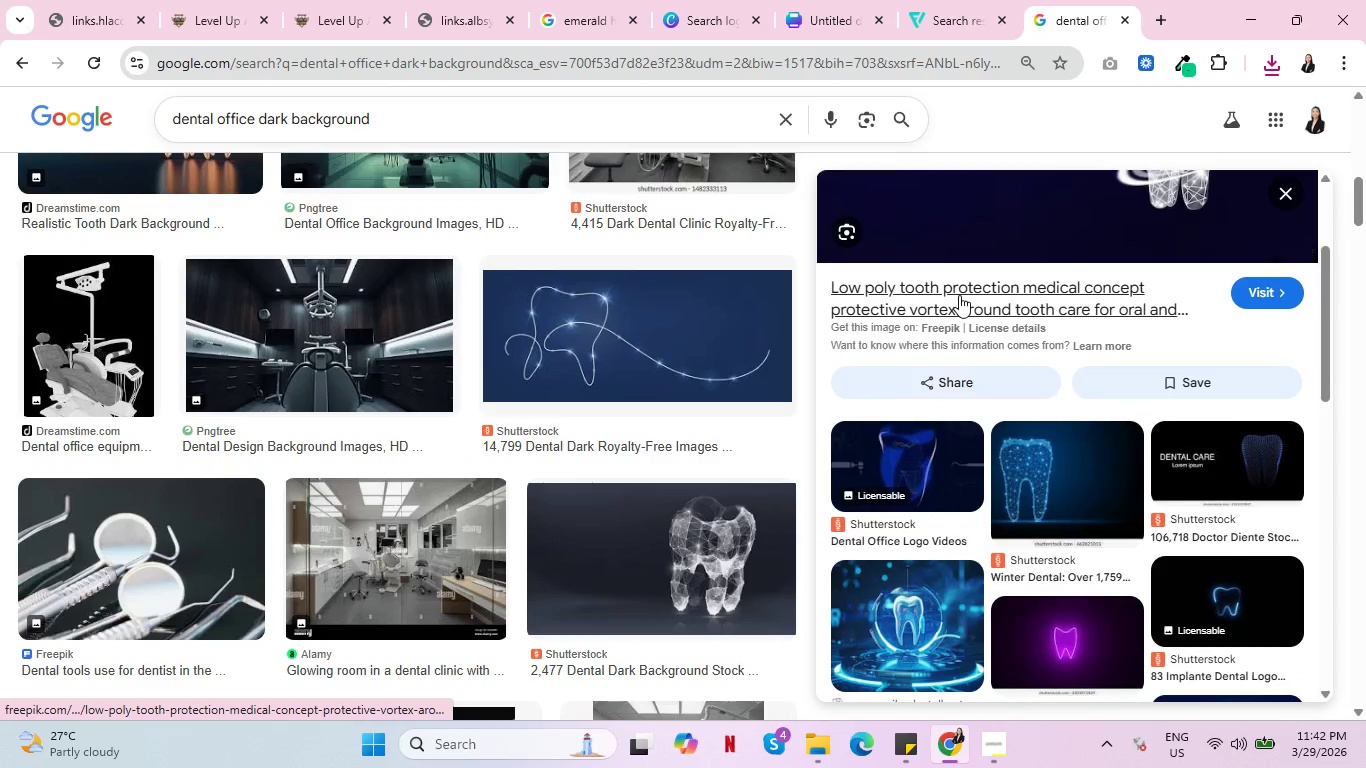 
scroll: coordinate [959, 295], scroll_direction: up, amount: 2.0
 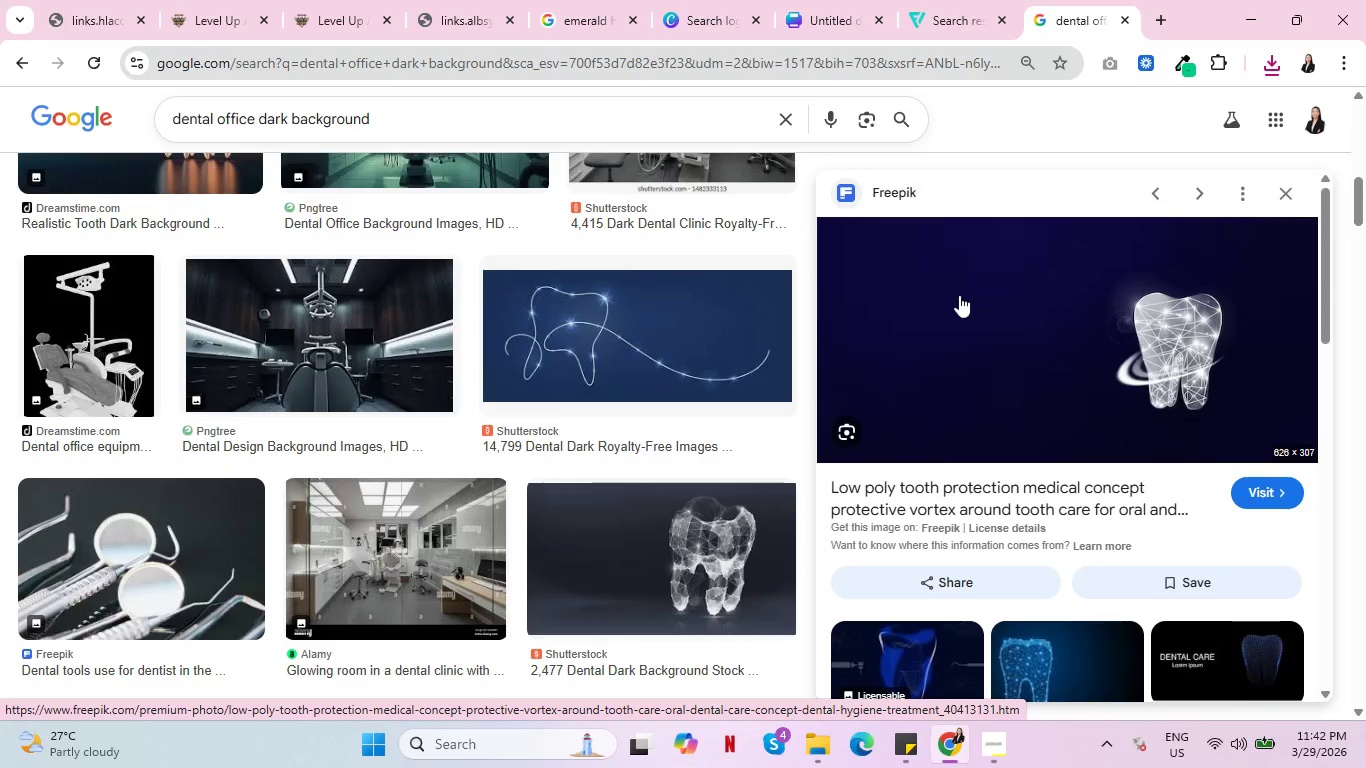 
scroll: coordinate [959, 295], scroll_direction: down, amount: 3.0
 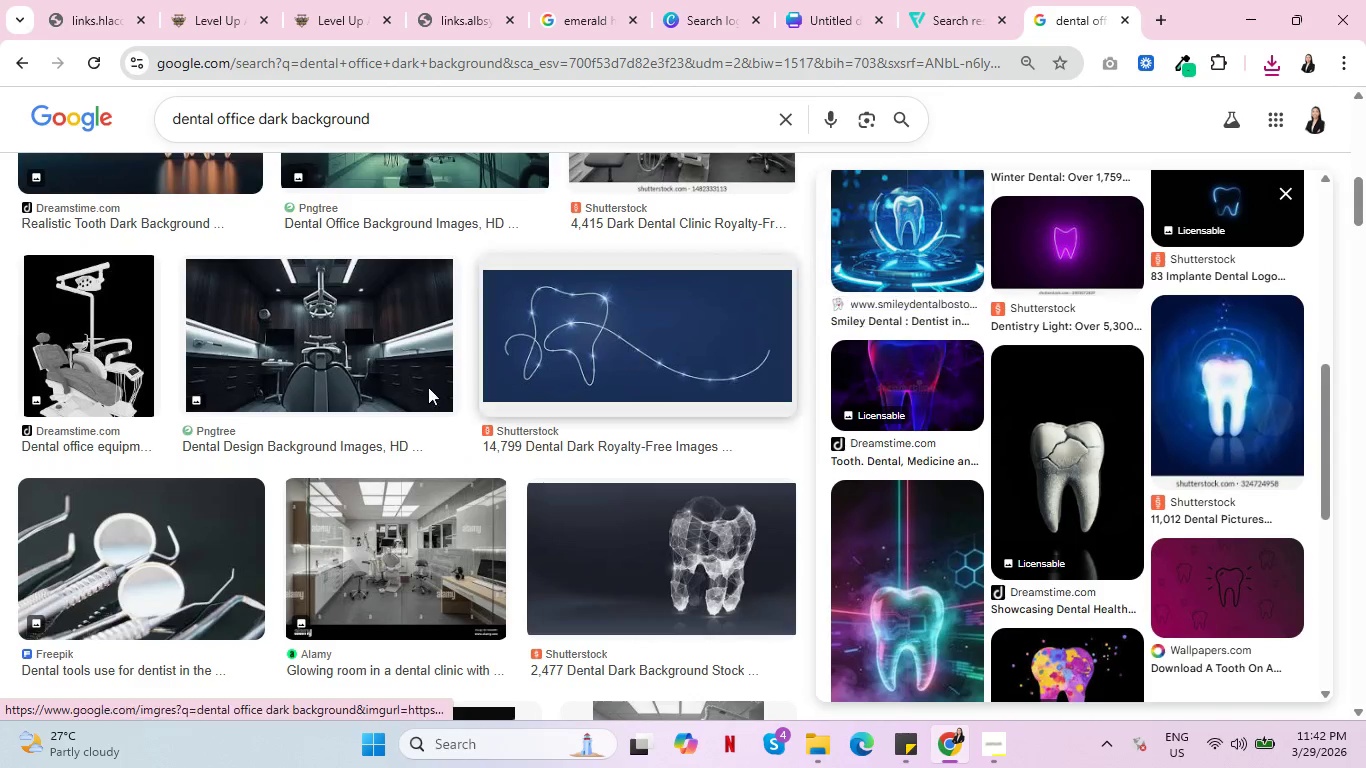 
scroll: coordinate [1075, 185], scroll_direction: up, amount: 4.0
 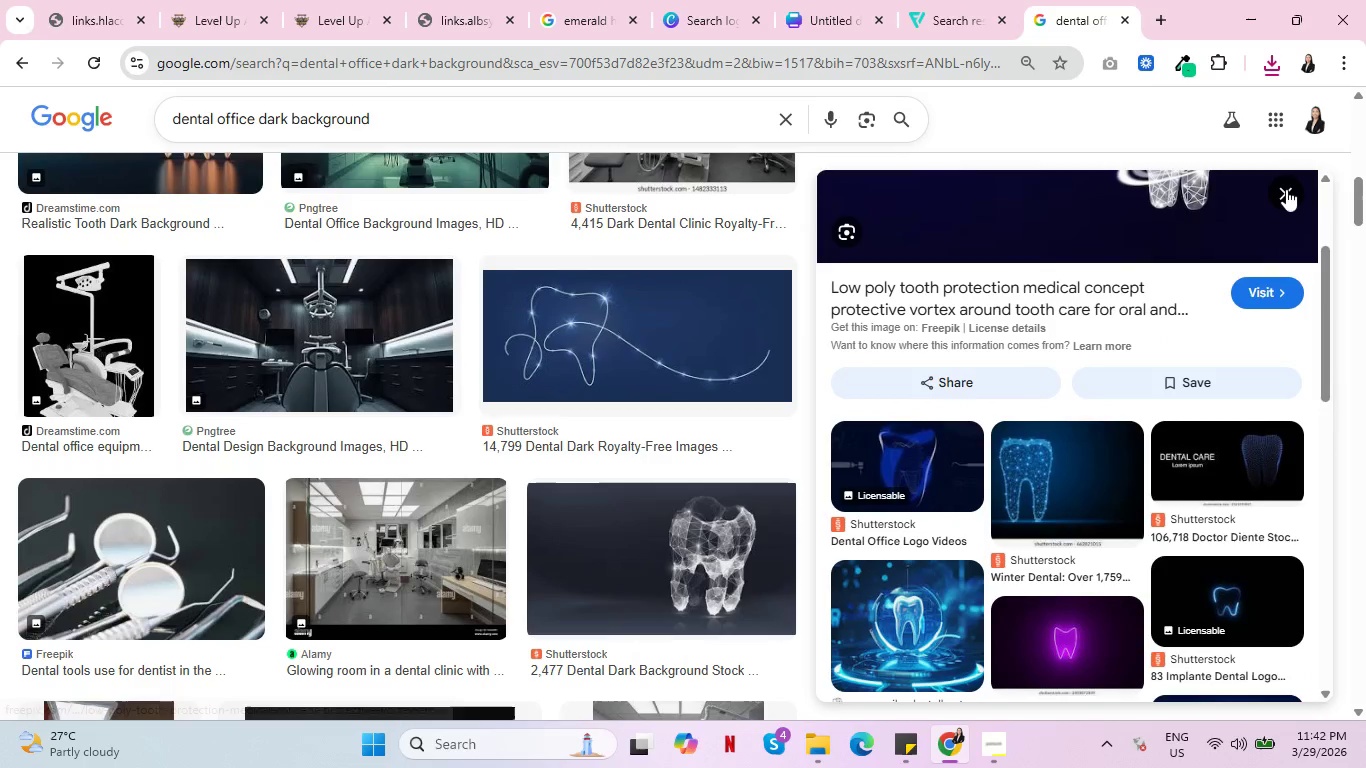 
left_click([1286, 189])
 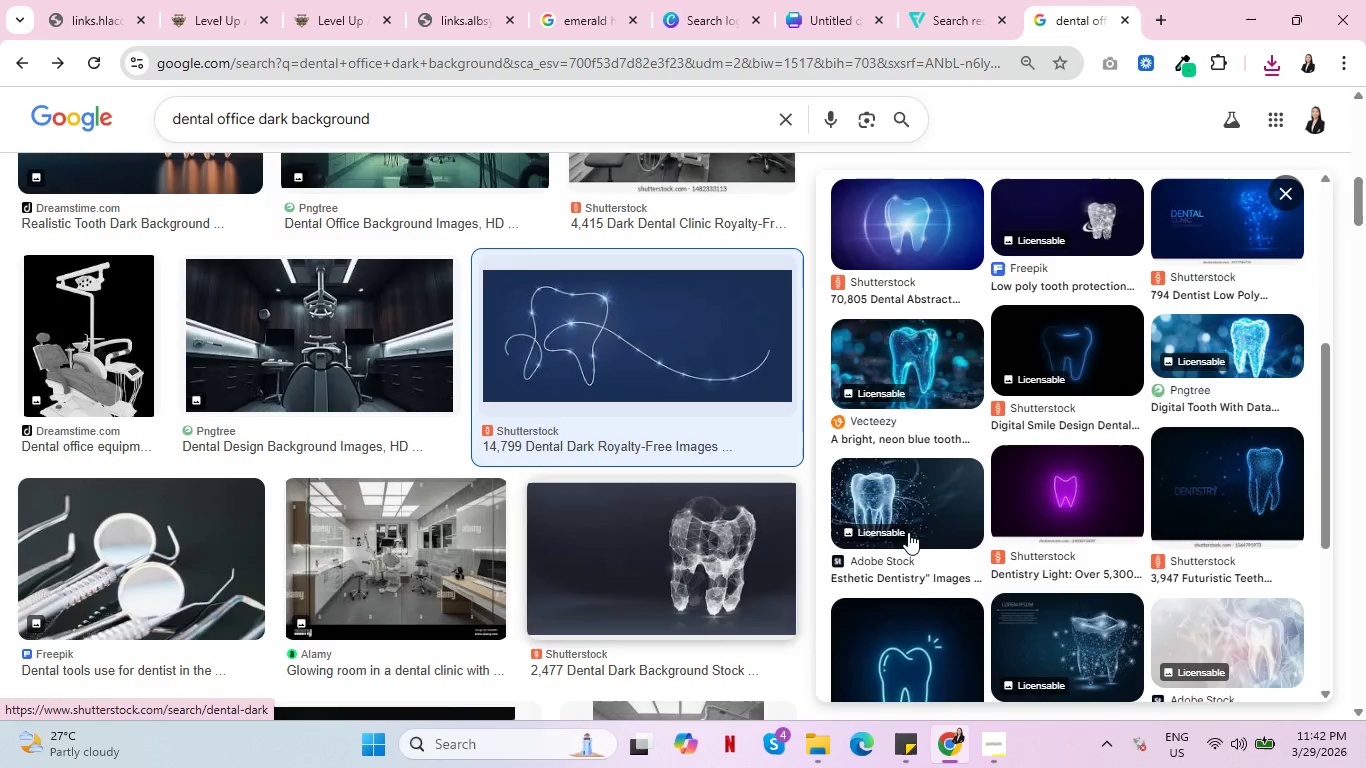 
scroll: coordinate [1030, 527], scroll_direction: down, amount: 4.0
 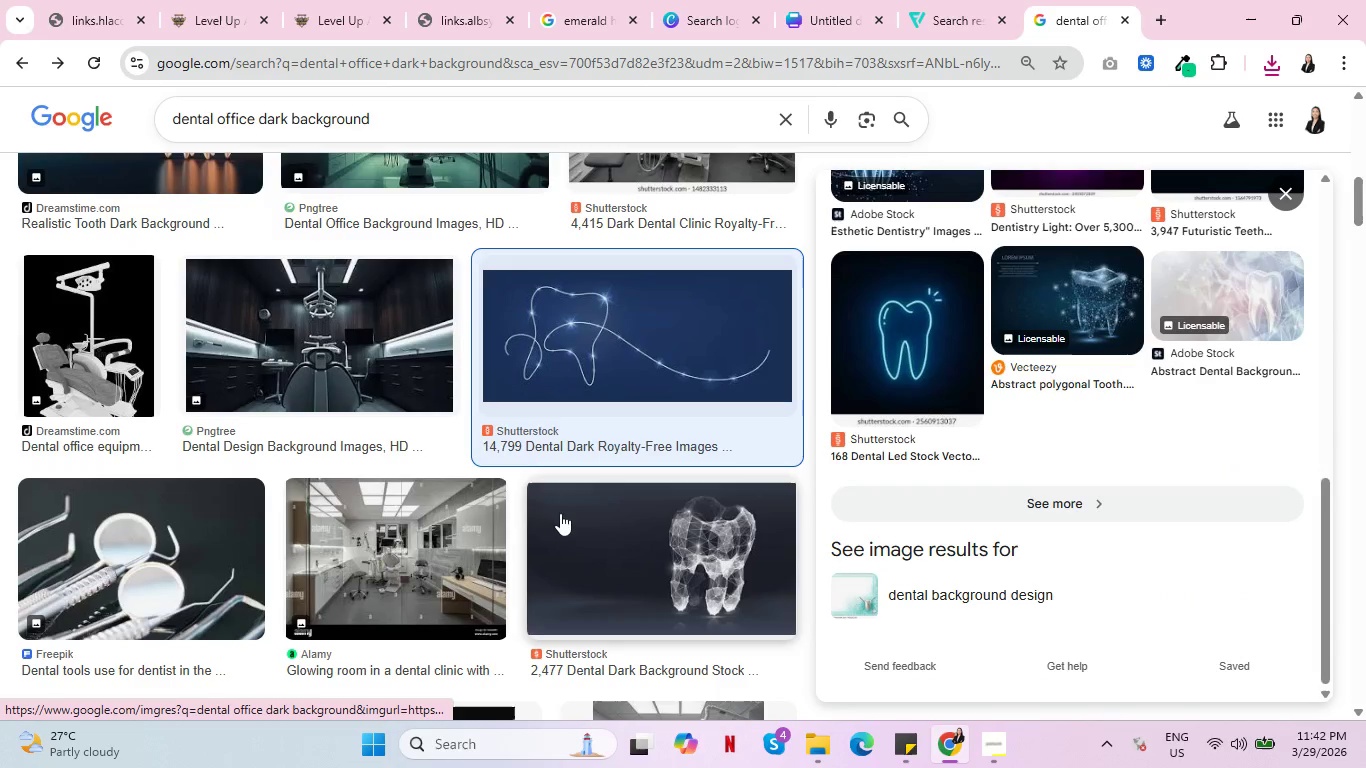 
scroll: coordinate [158, 553], scroll_direction: up, amount: 6.0
 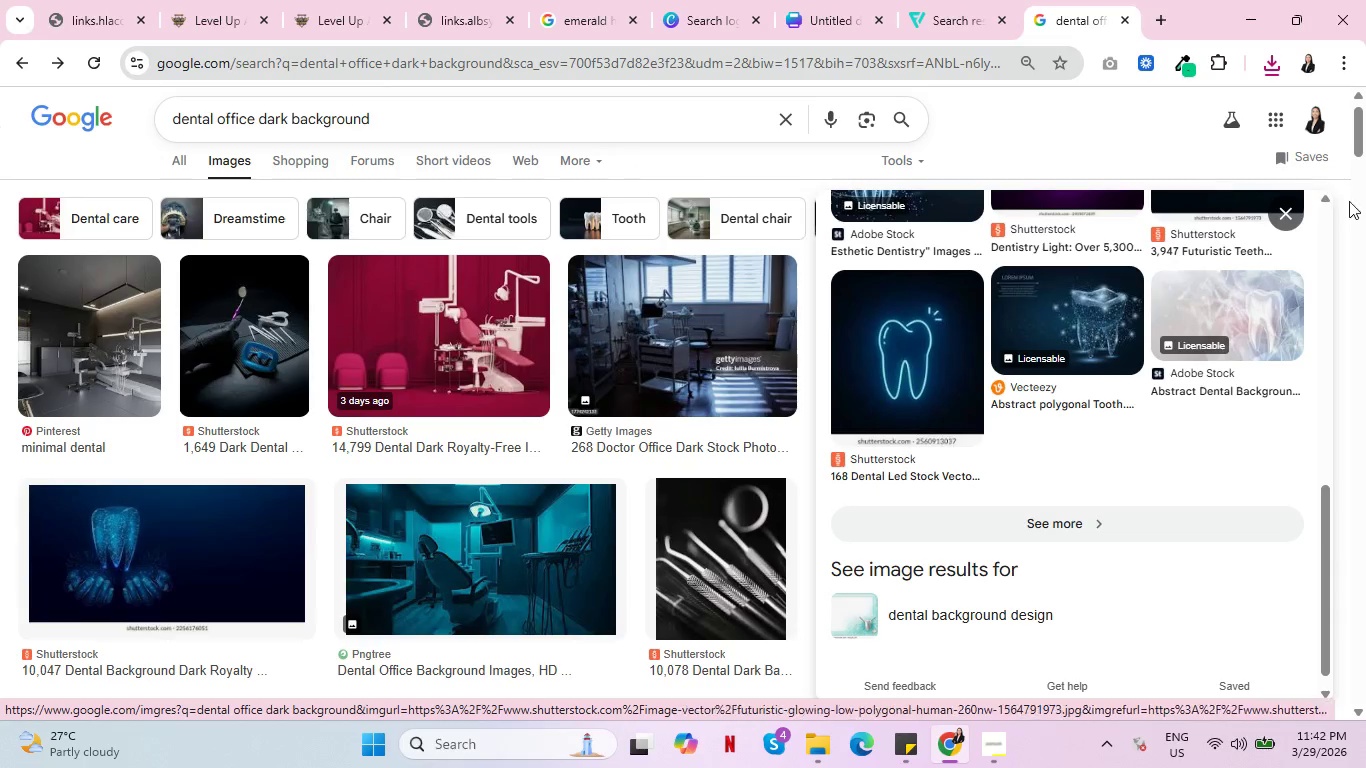 
left_click([1288, 216])
 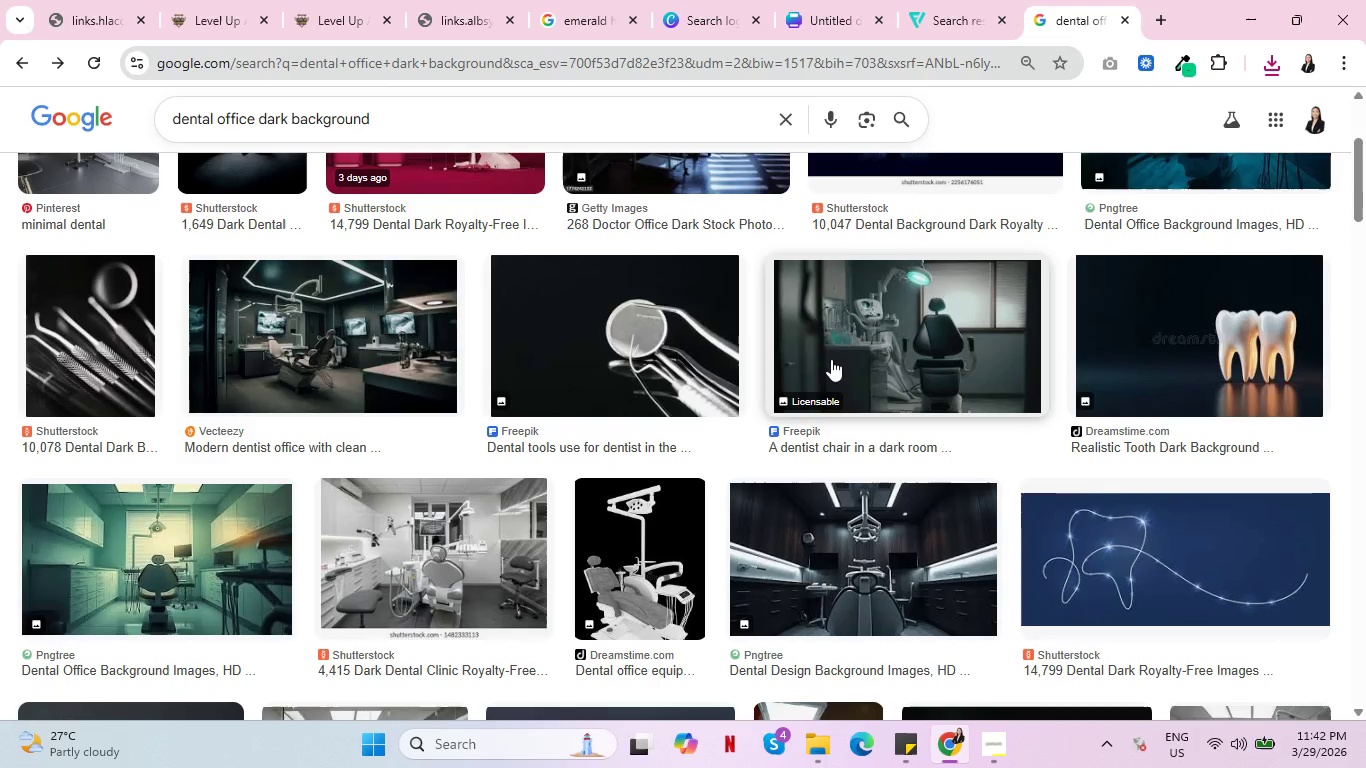 
left_click([891, 331])
 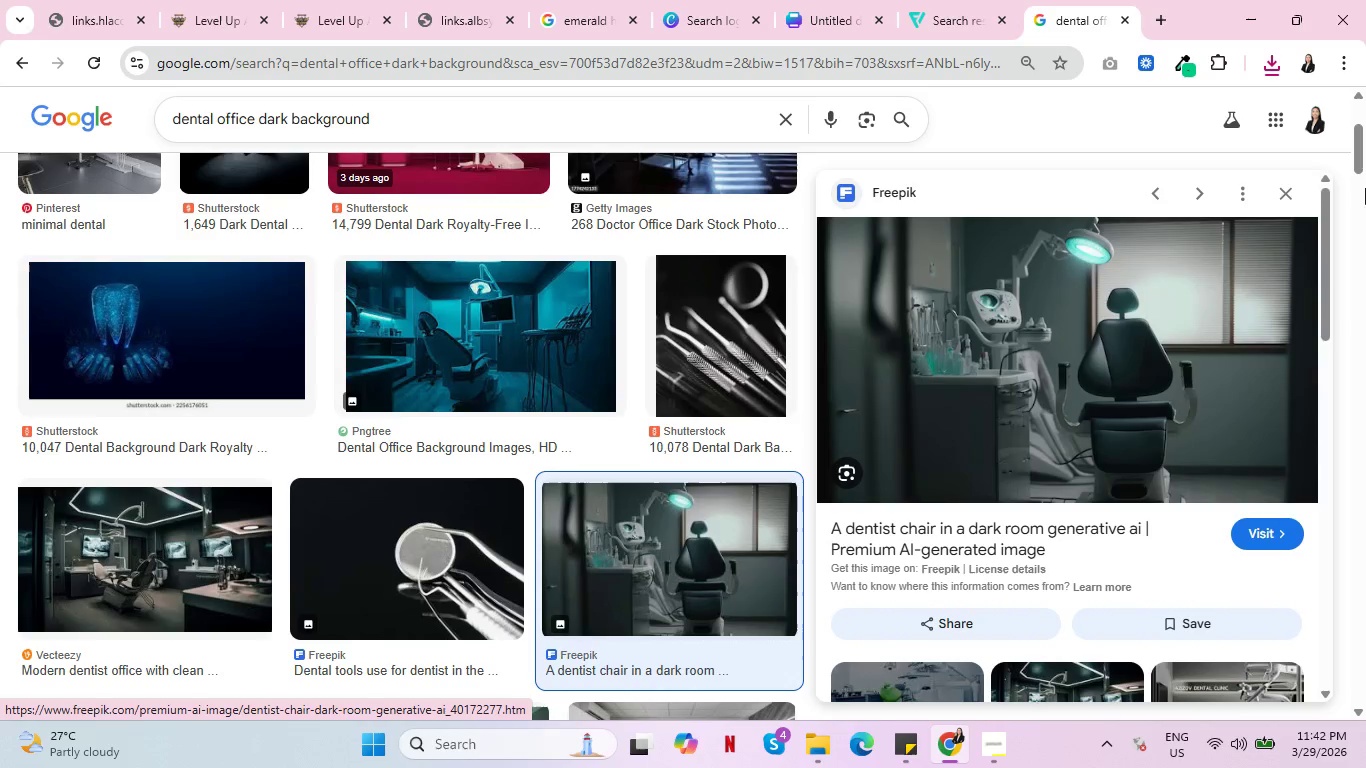 
left_click([1289, 196])
 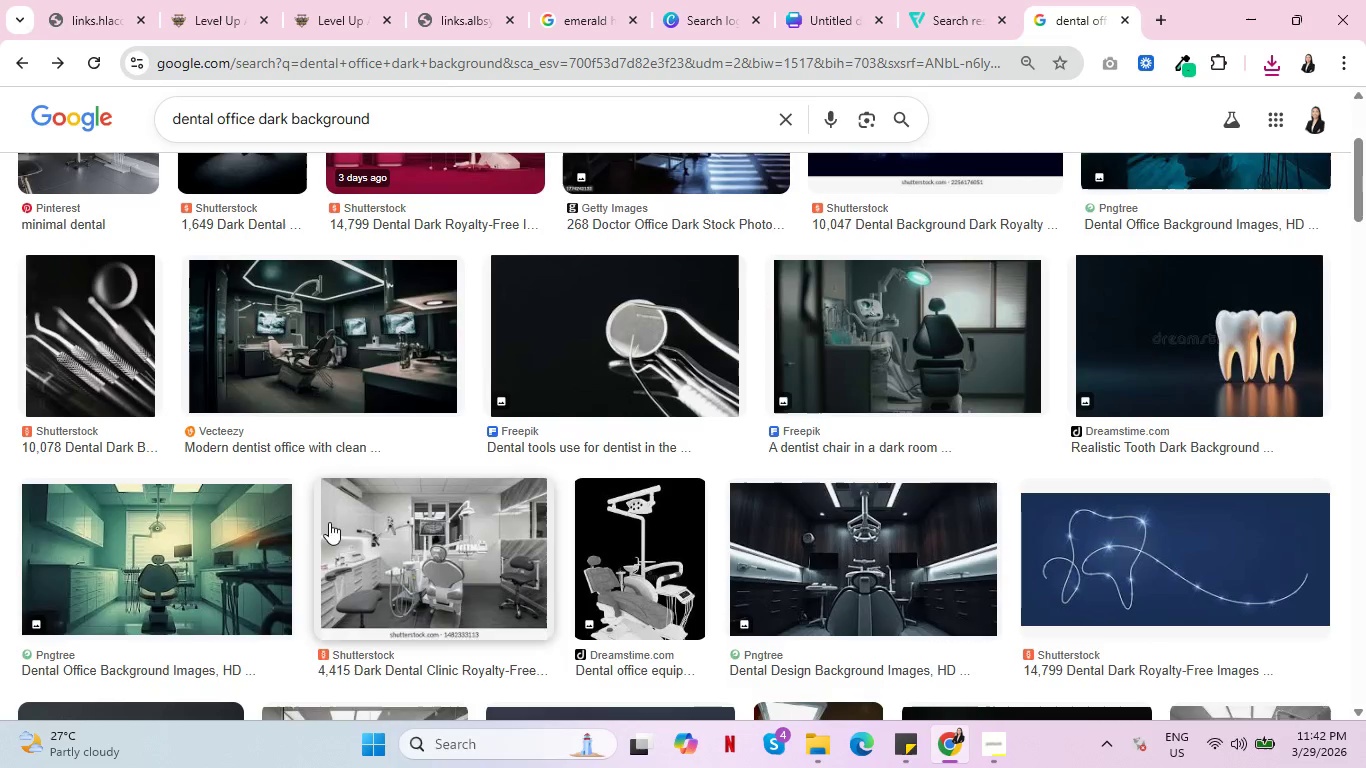 
scroll: coordinate [315, 528], scroll_direction: up, amount: 2.0
 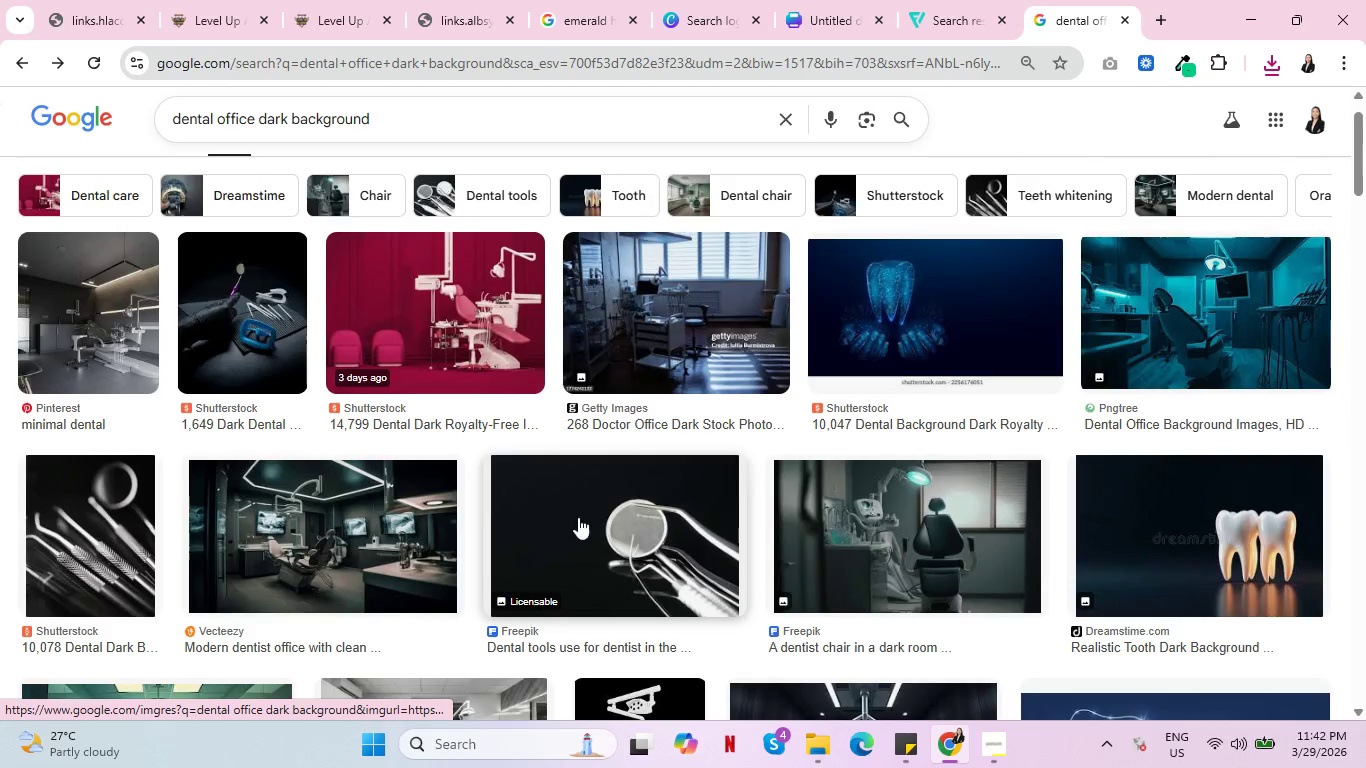 
left_click([594, 508])
 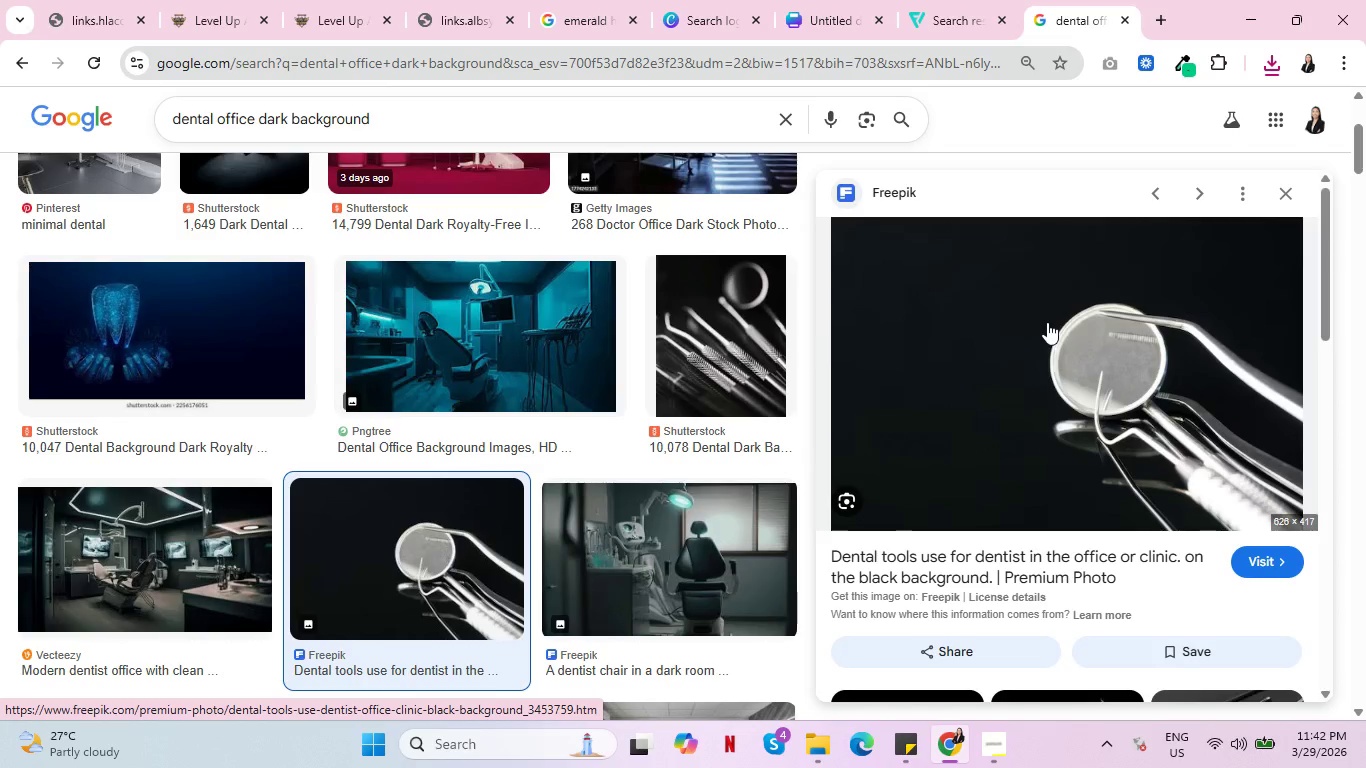 
wait(5.3)
 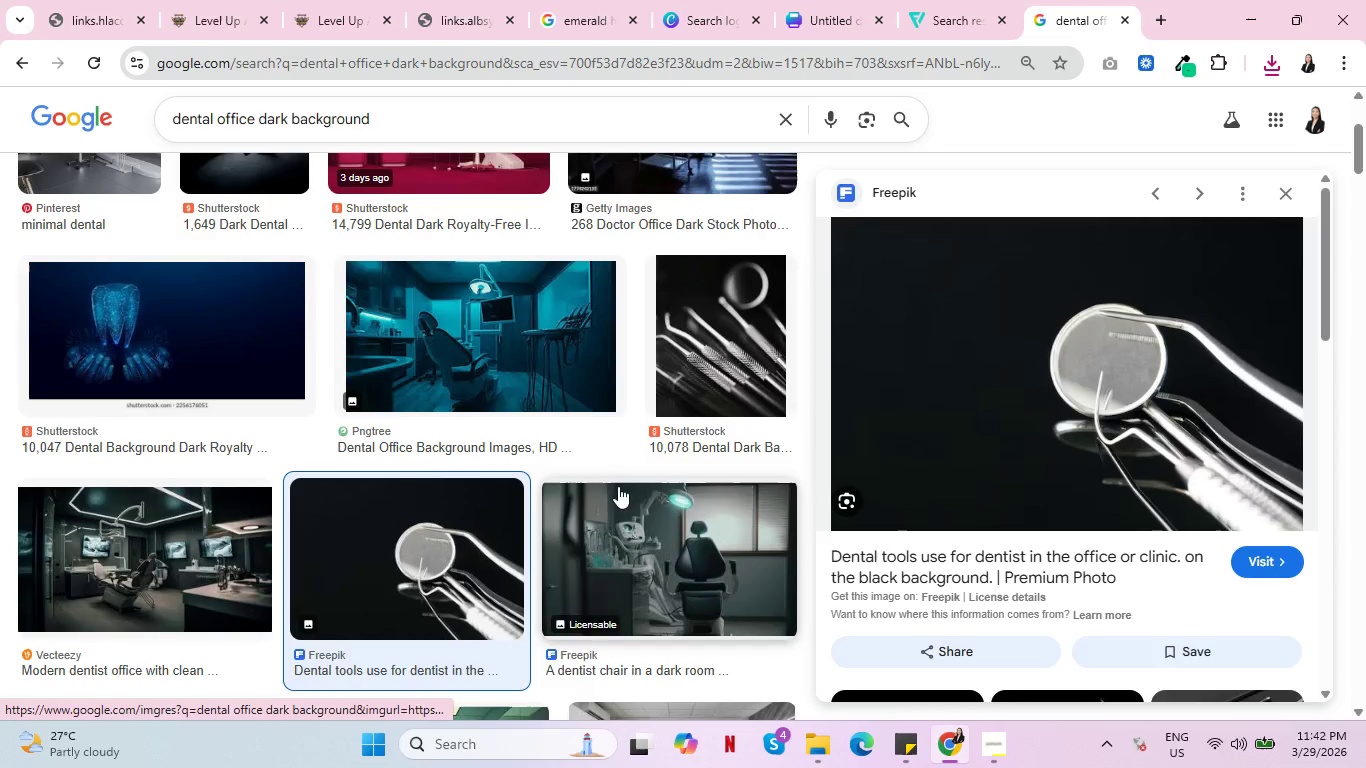 
scroll: coordinate [1047, 321], scroll_direction: down, amount: 2.0
 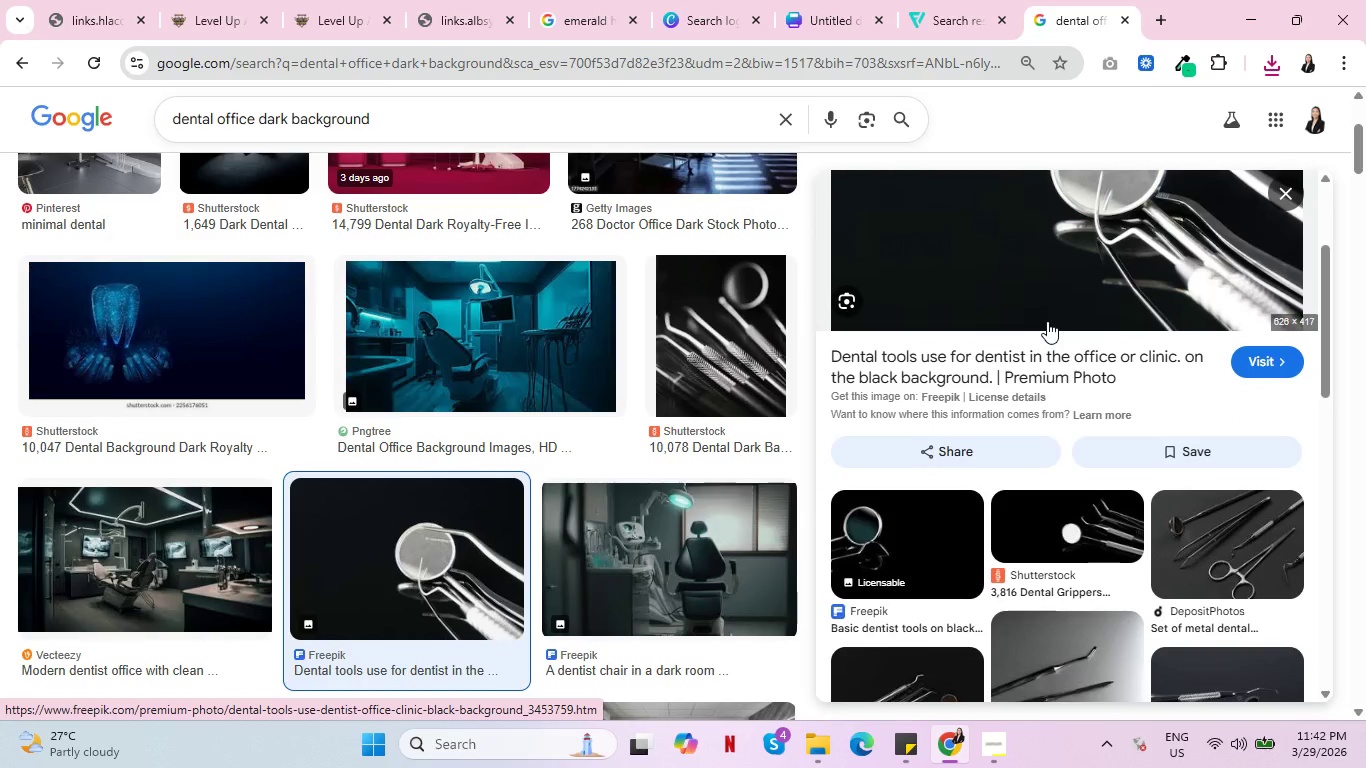 
scroll: coordinate [1049, 320], scroll_direction: up, amount: 1.0
 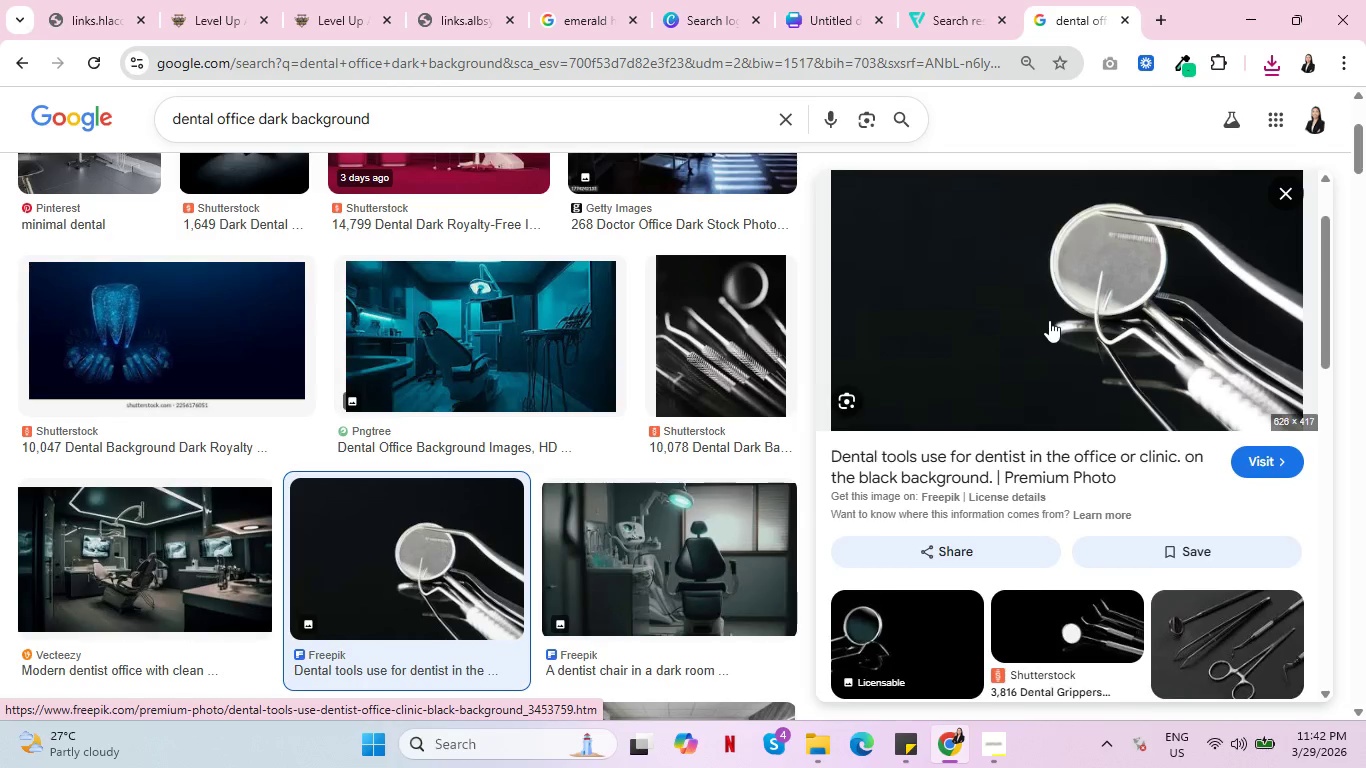 
scroll: coordinate [1049, 320], scroll_direction: down, amount: 5.0
 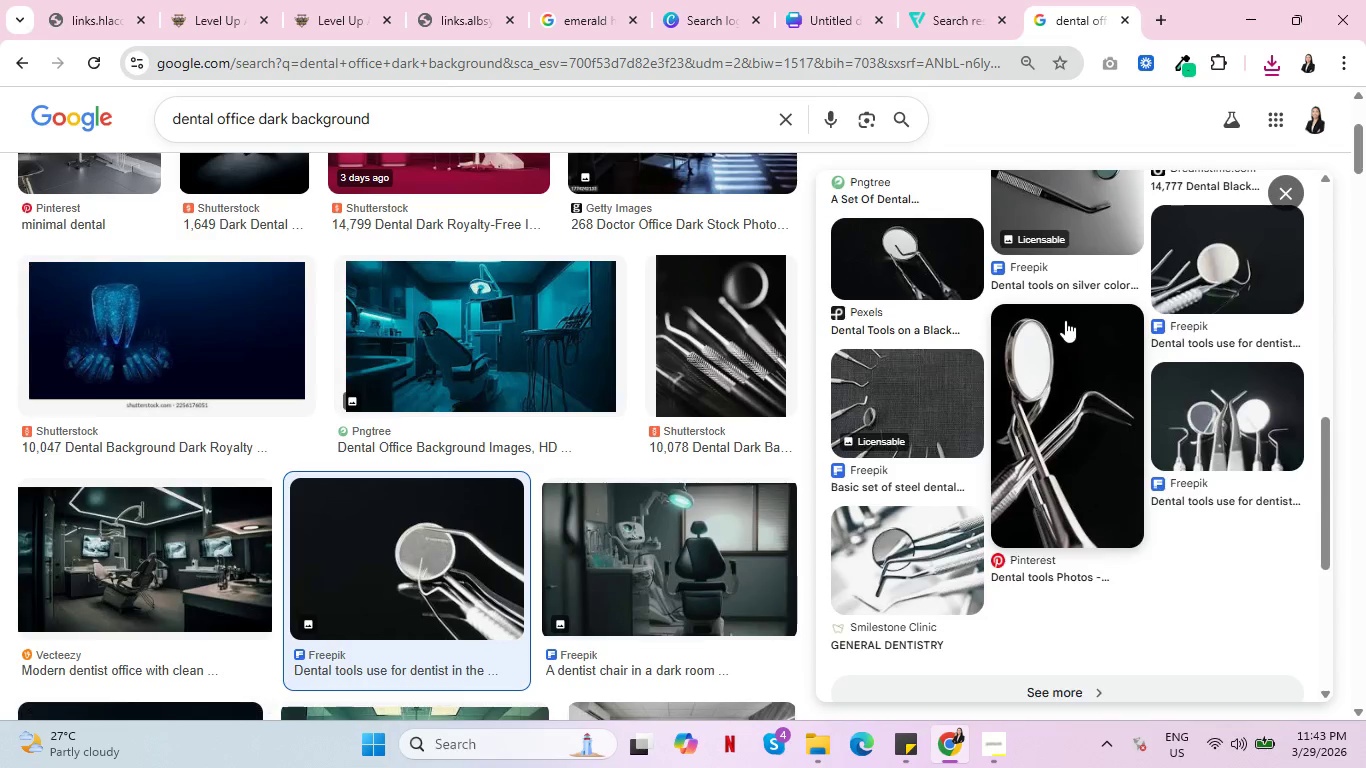 
scroll: coordinate [1066, 320], scroll_direction: up, amount: 6.0
 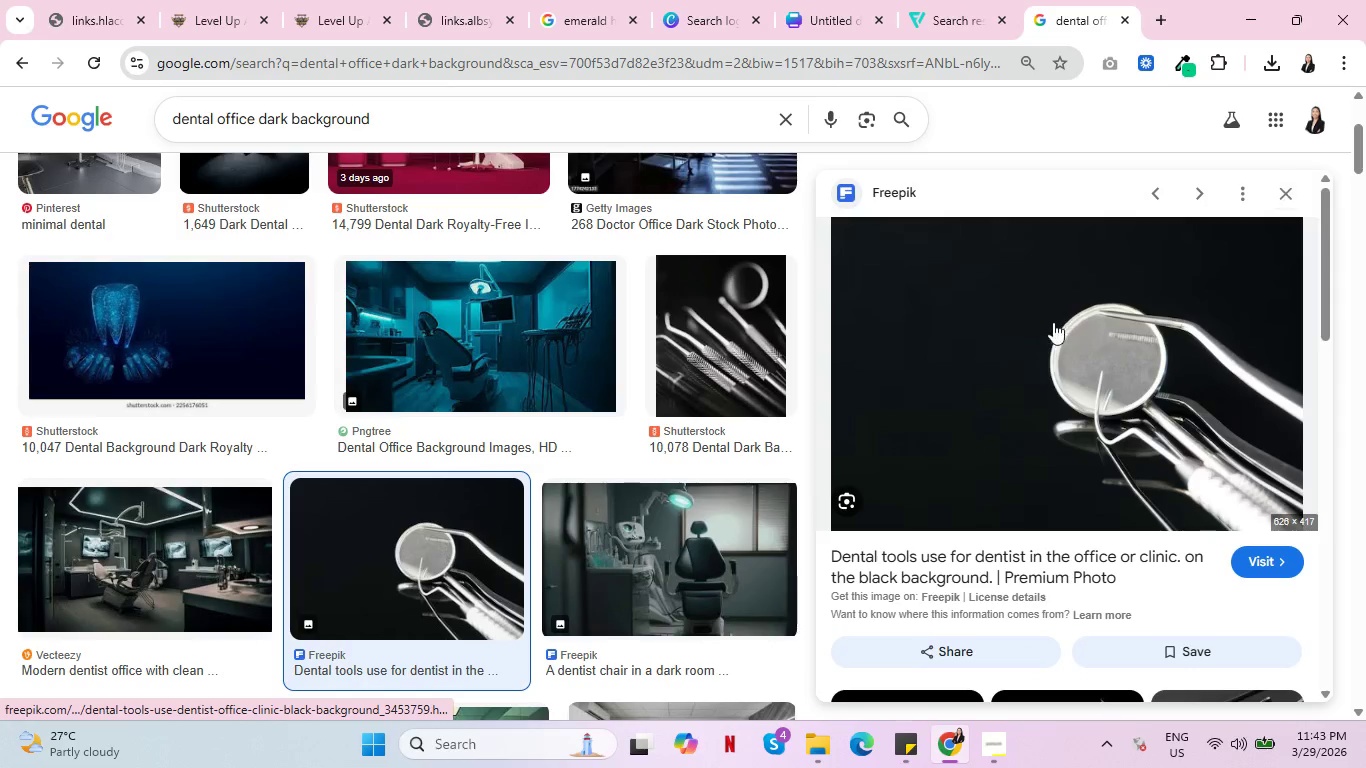 
right_click([1038, 324])
 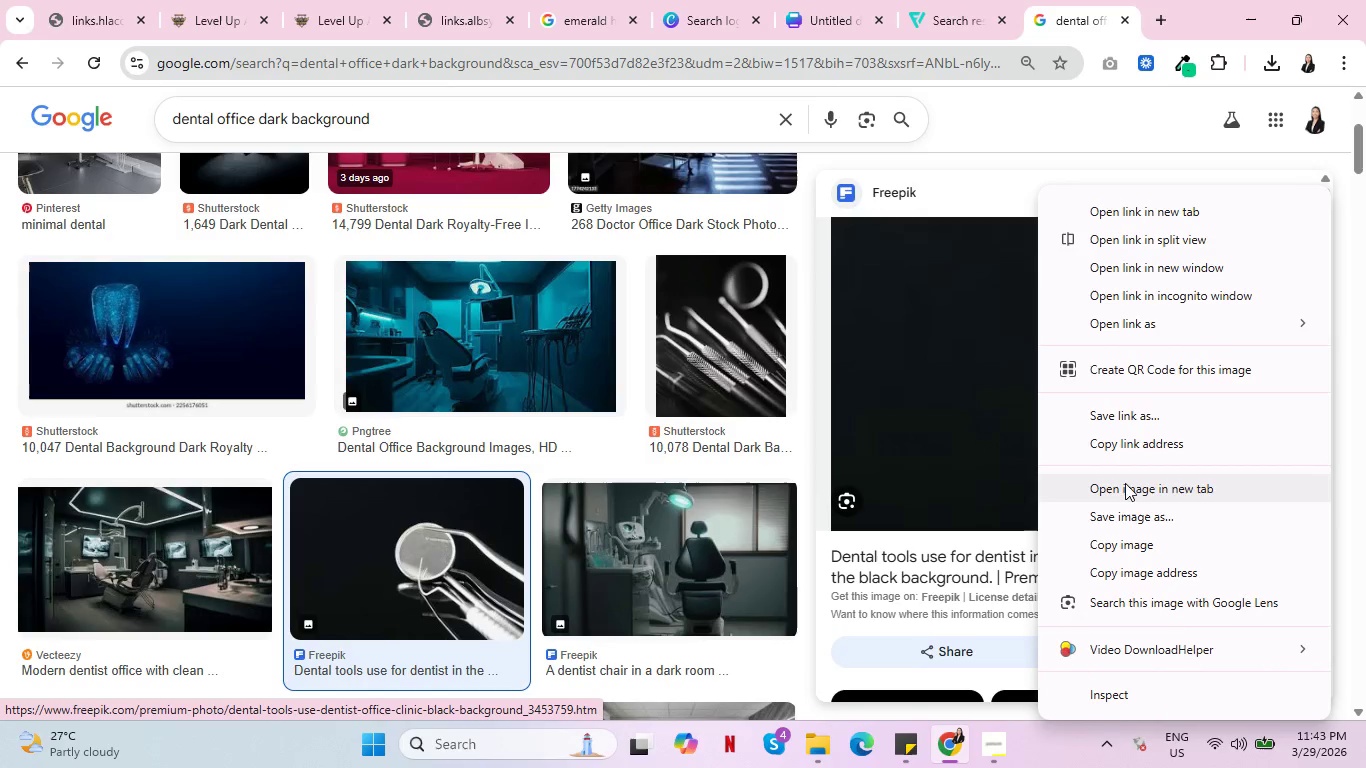 
left_click([1130, 505])
 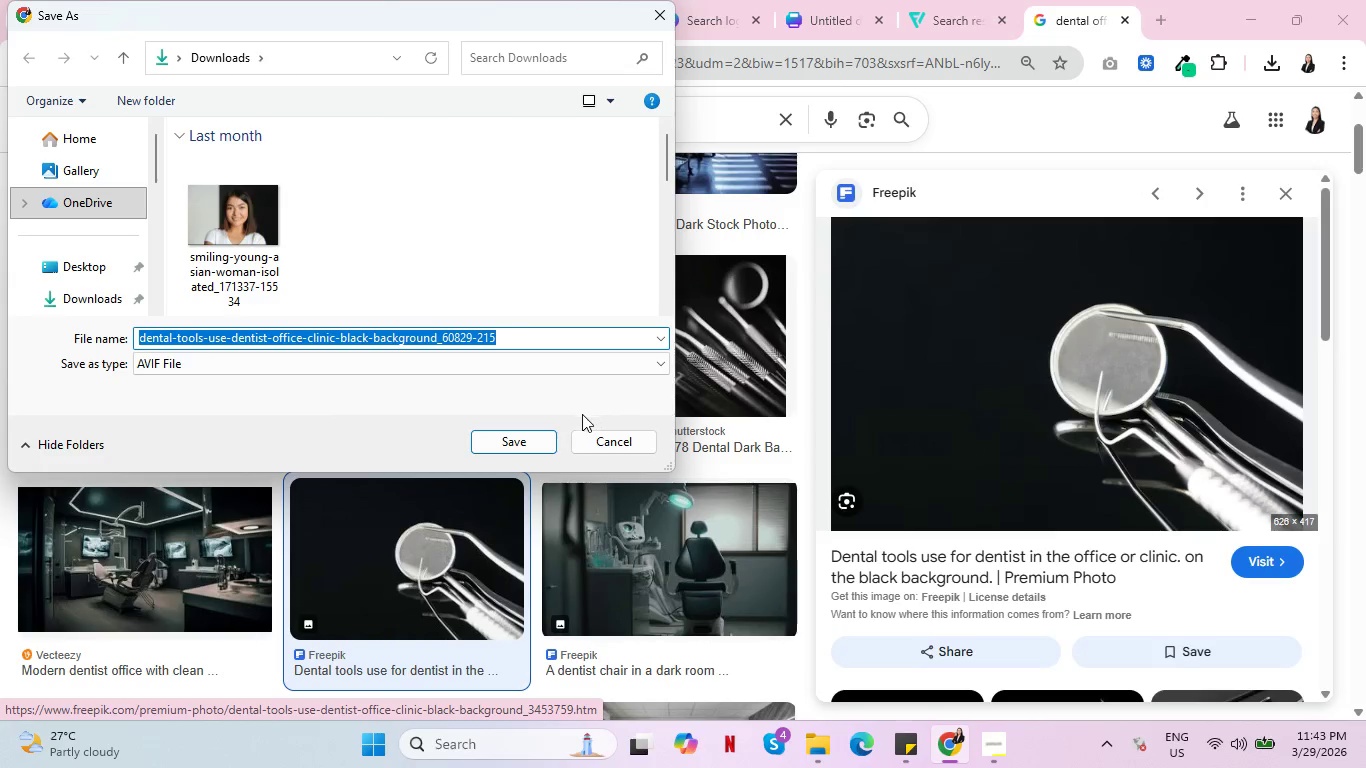 
left_click([524, 434])
 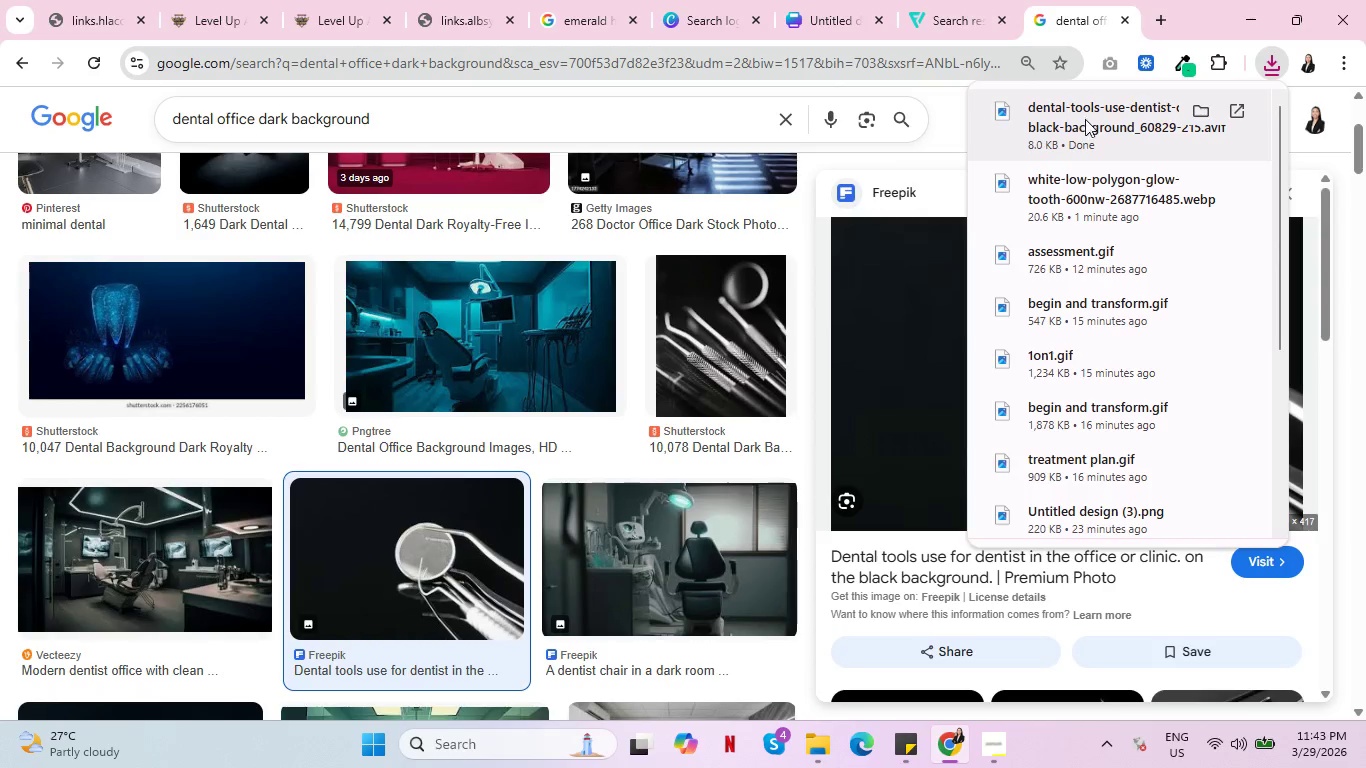 
left_click([209, 0])
 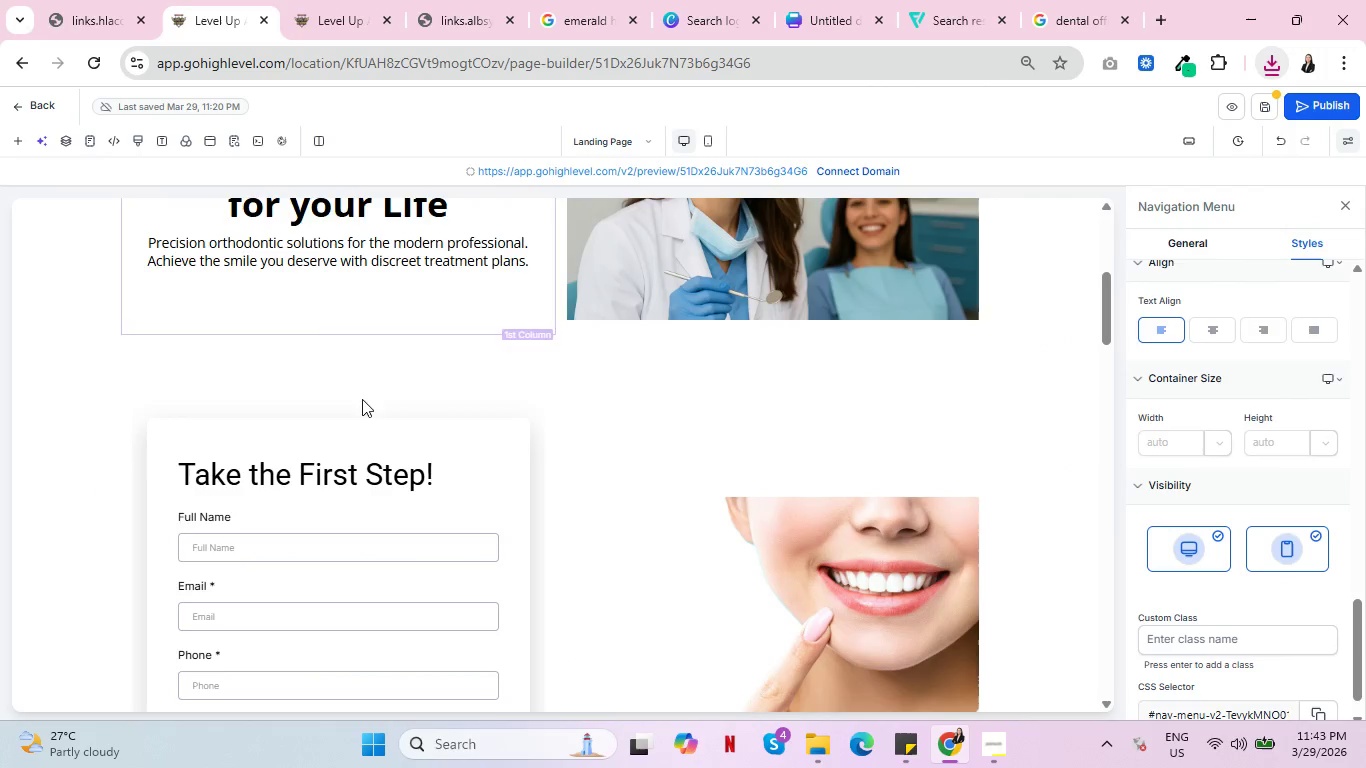 
scroll: coordinate [516, 439], scroll_direction: up, amount: 12.0
 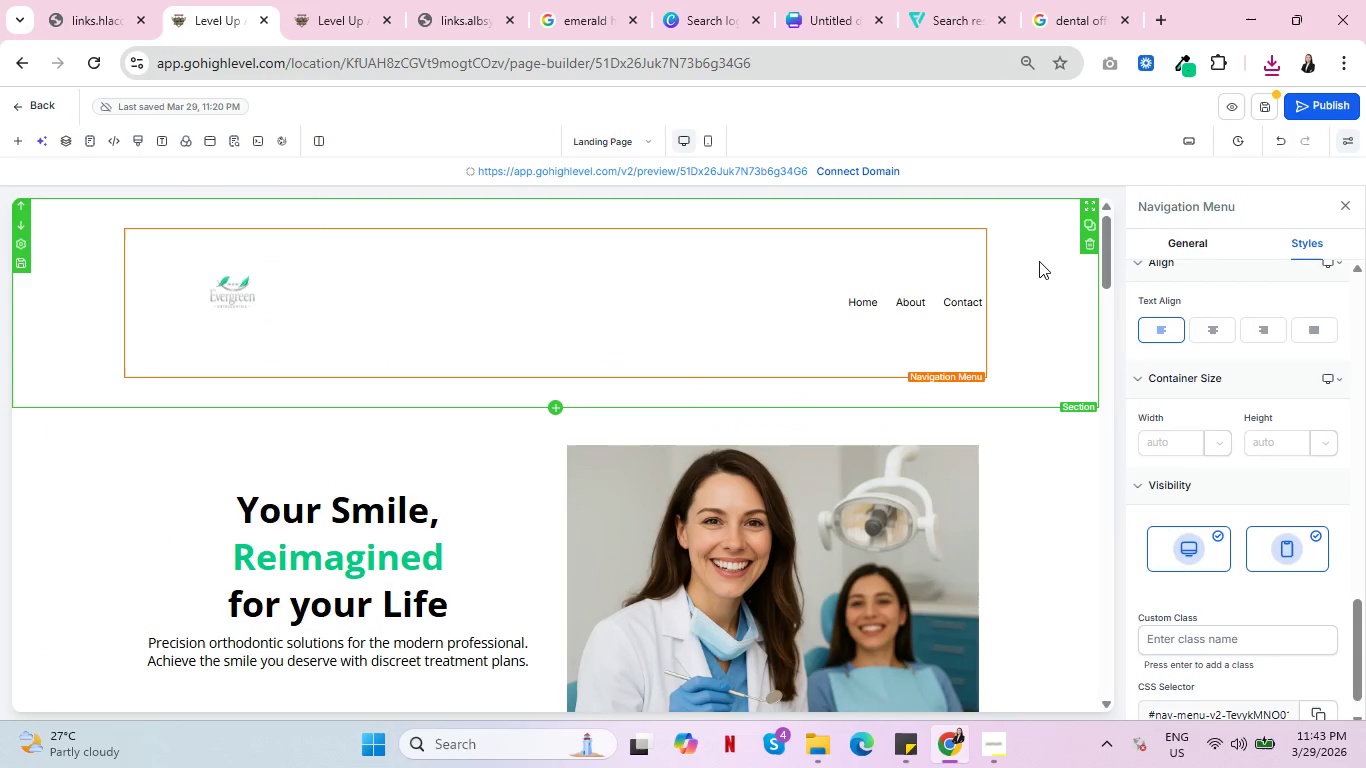 
left_click([1047, 268])
 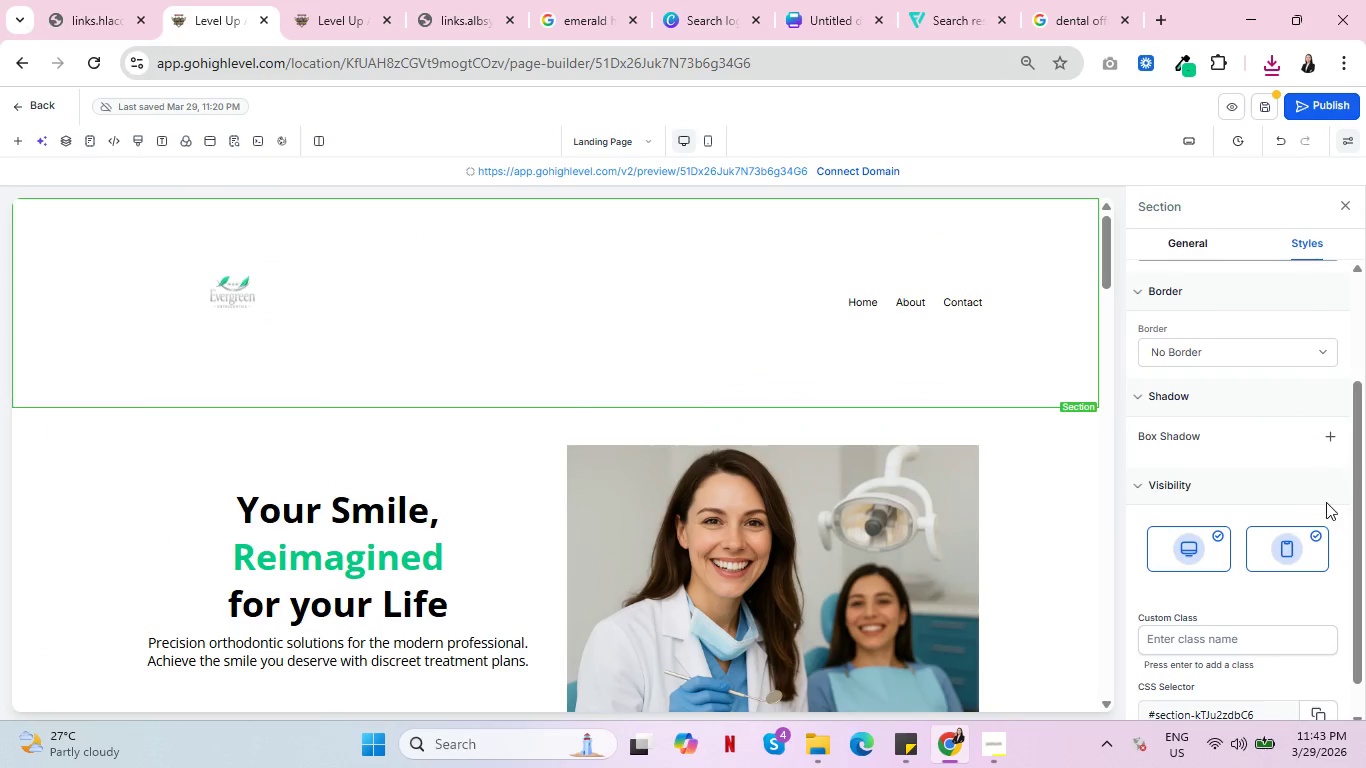 
scroll: coordinate [1322, 498], scroll_direction: down, amount: 4.0
 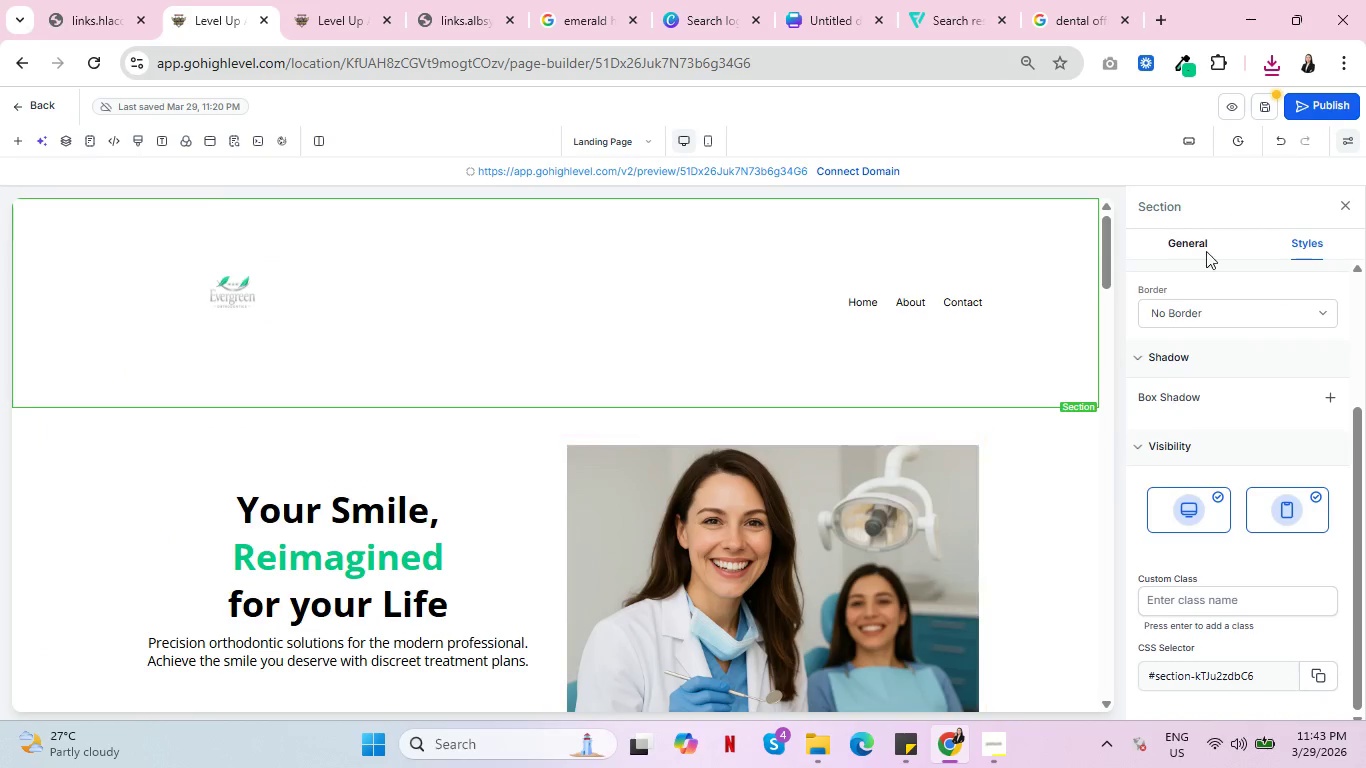 
left_click([819, 742])
 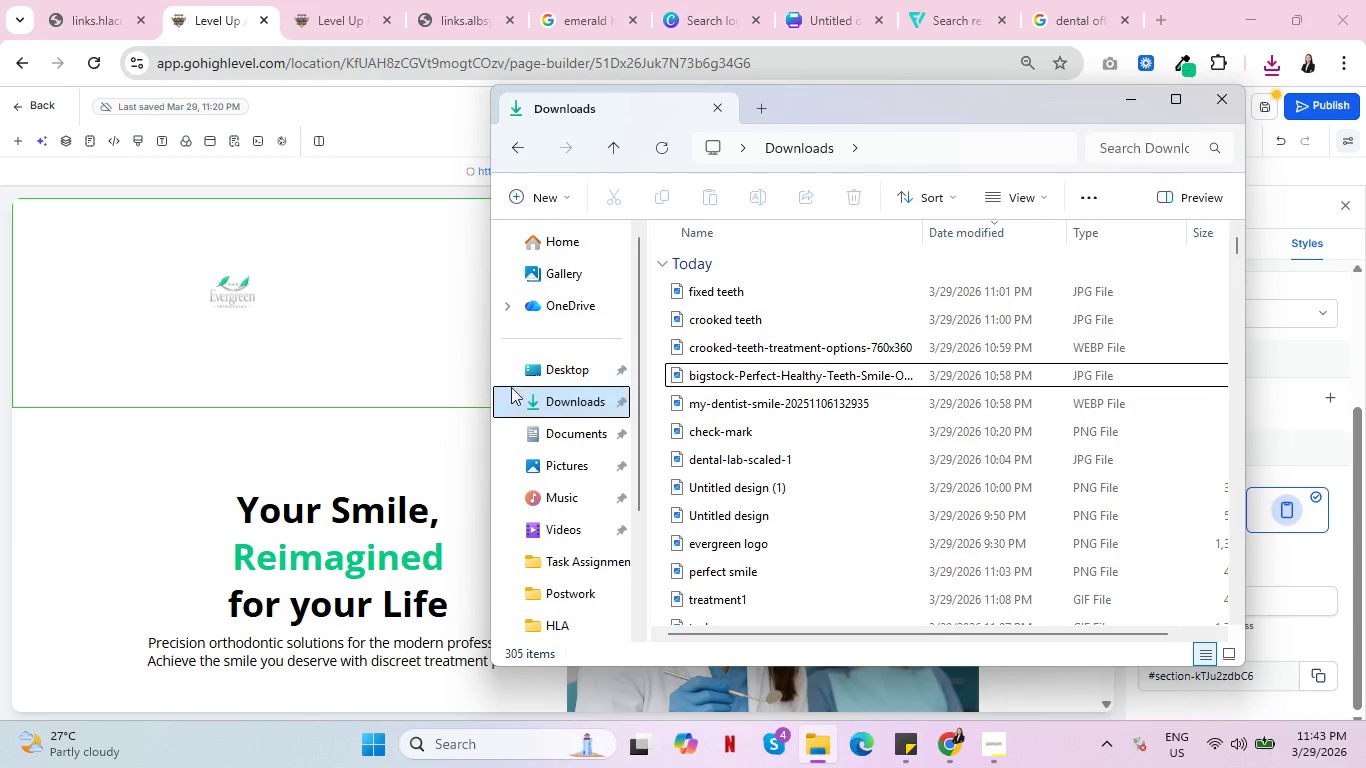 
left_click([551, 402])
 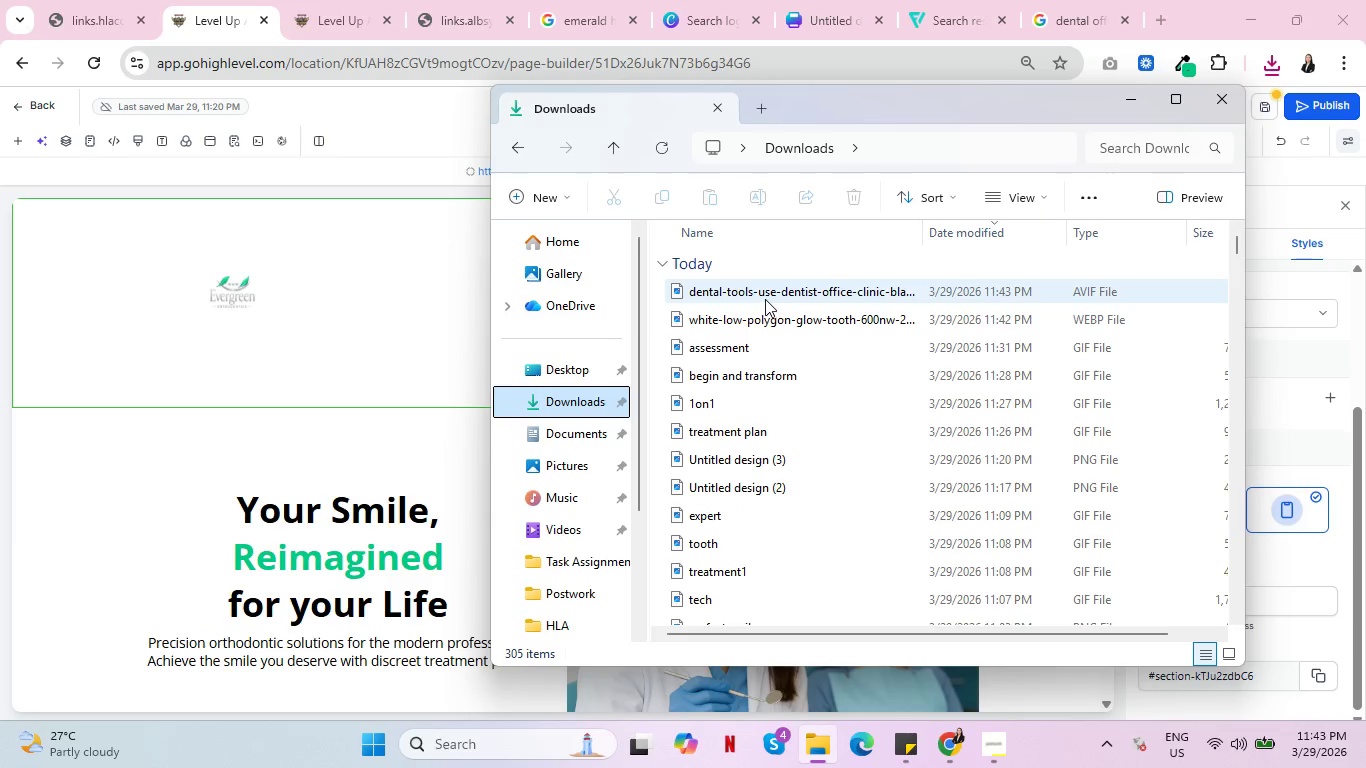 
double_click([765, 299])
 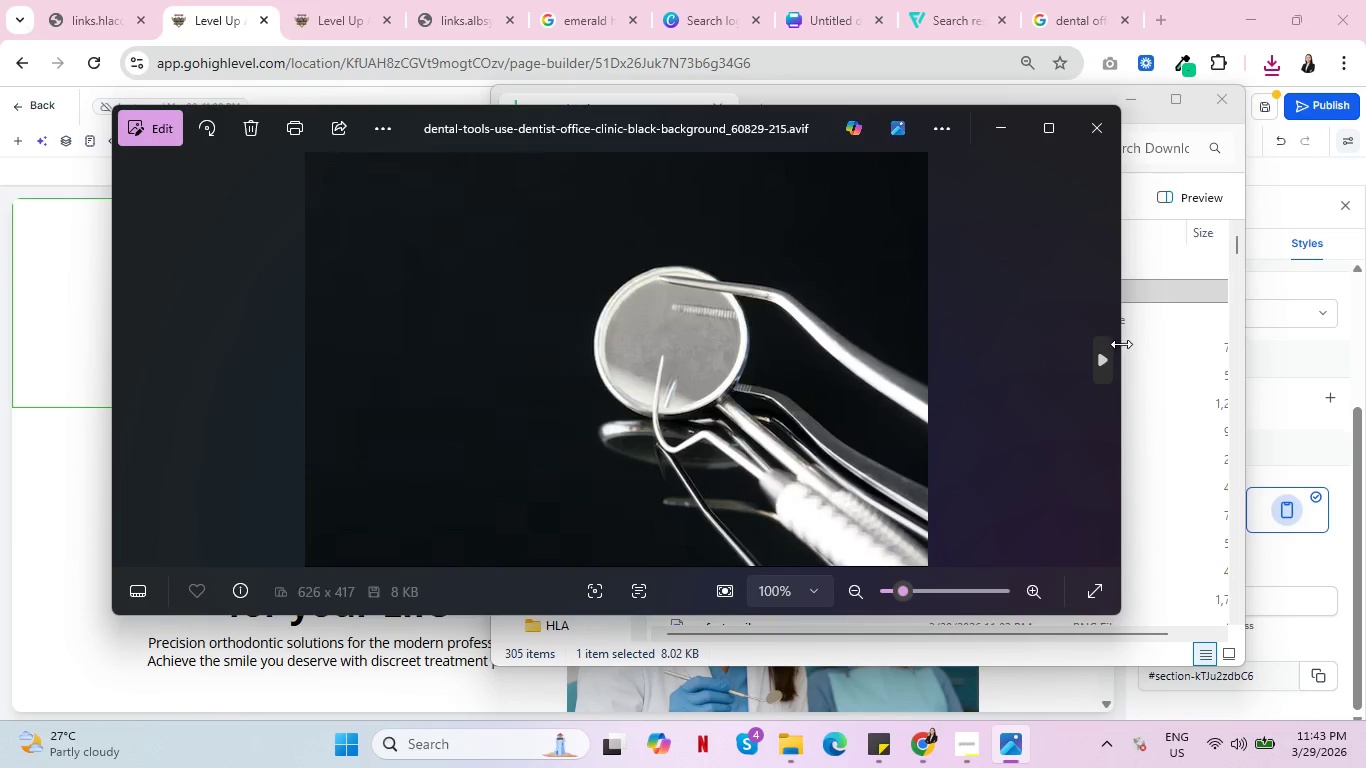 
wait(5.55)
 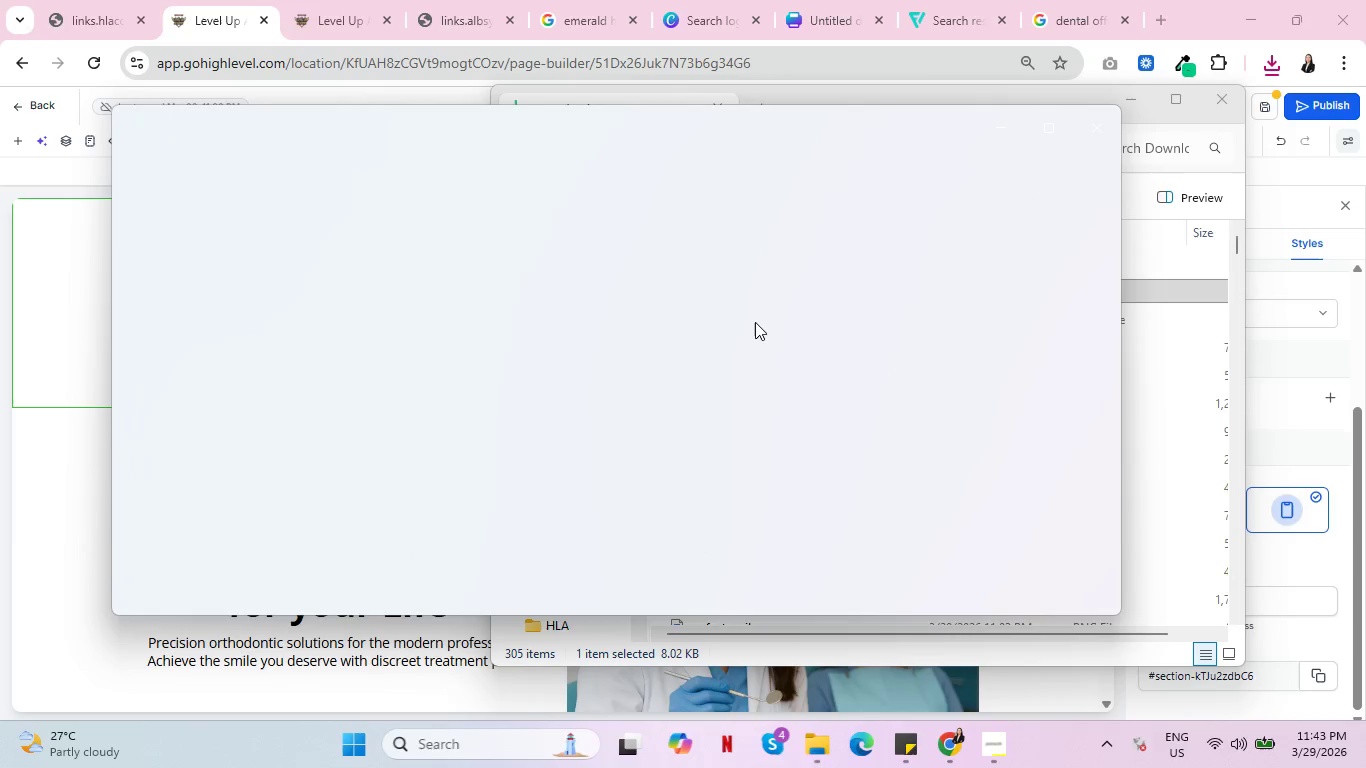 
left_click([1107, 359])
 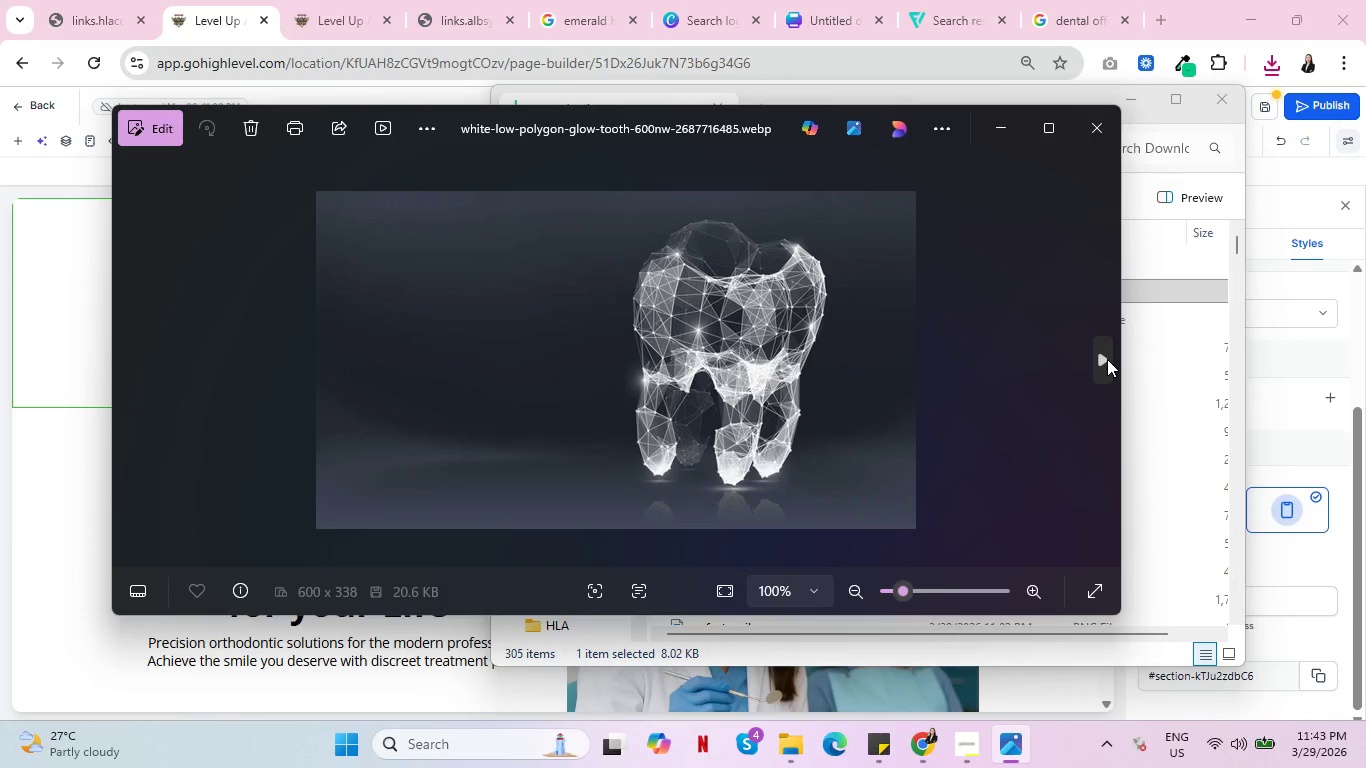 
left_click([1107, 359])
 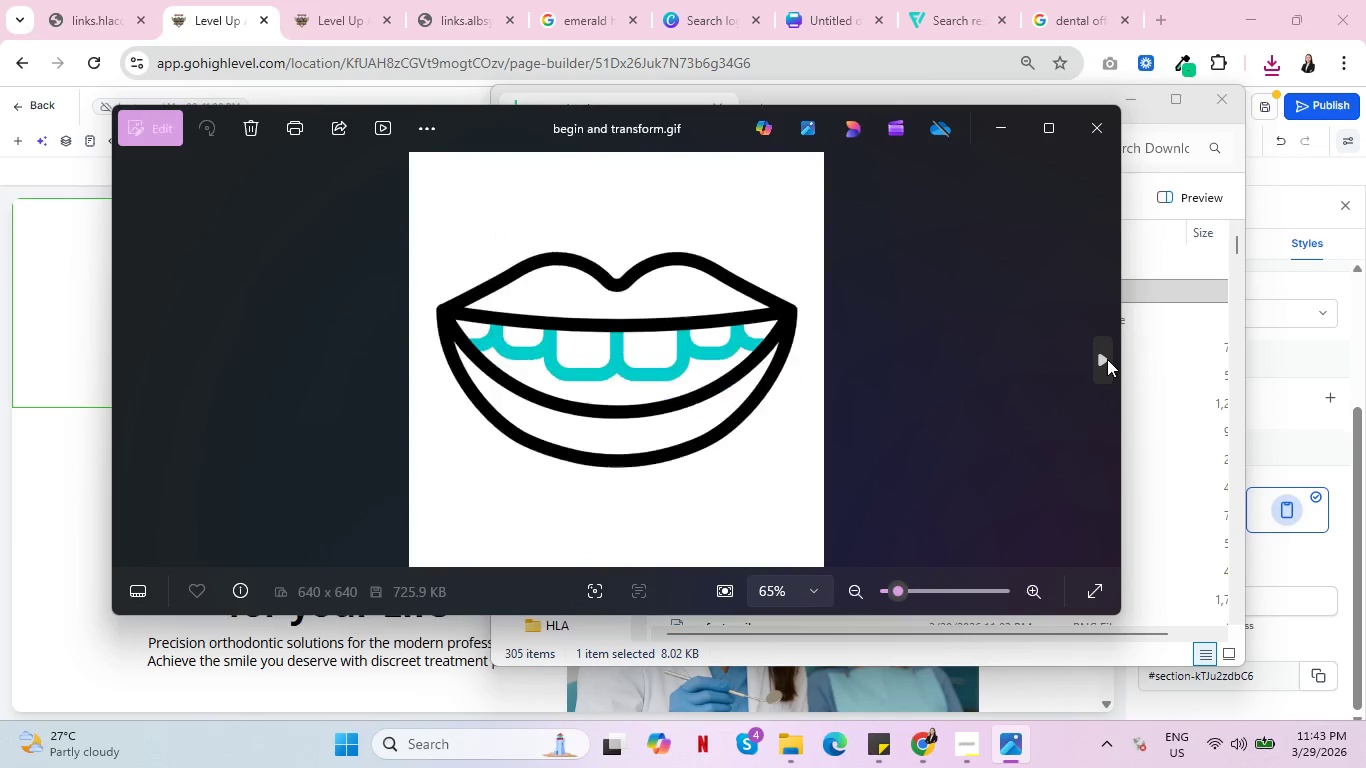 
double_click([1107, 359])
 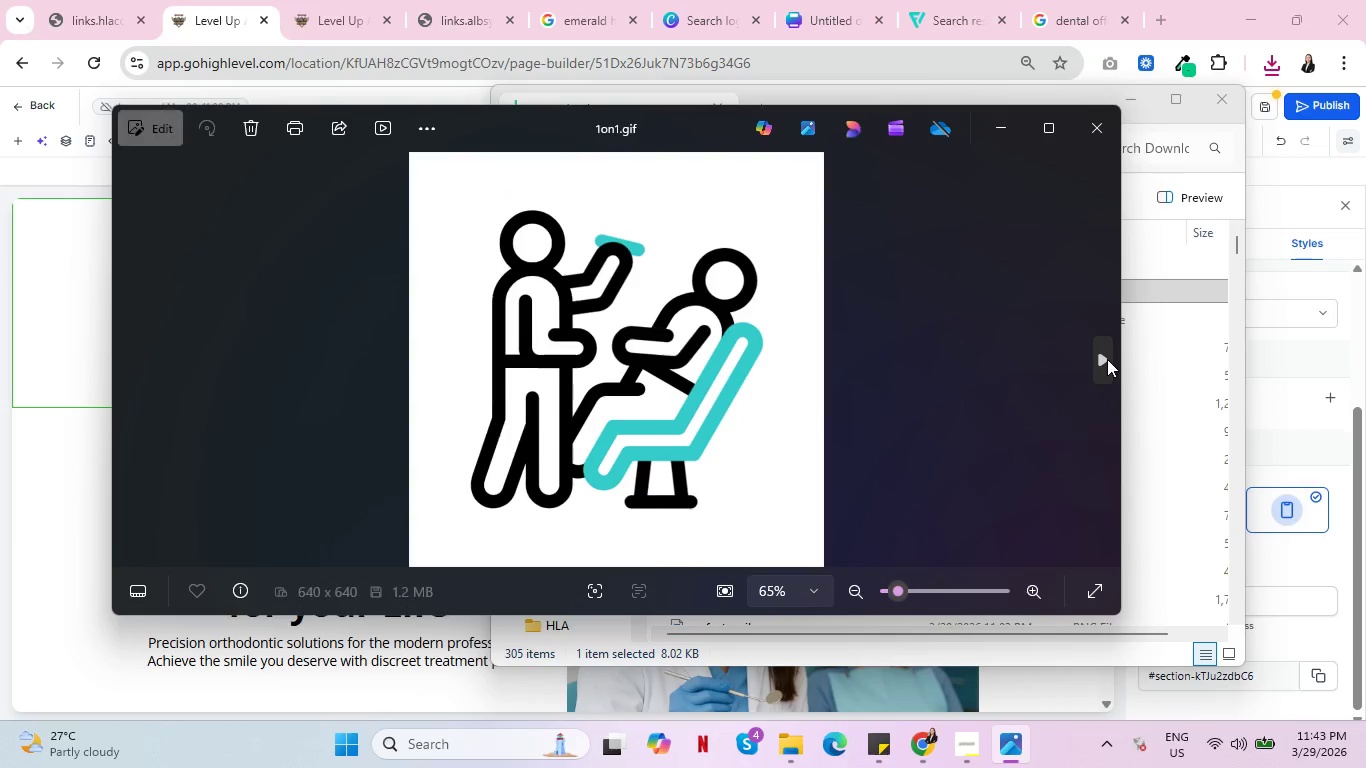 
triple_click([1107, 359])
 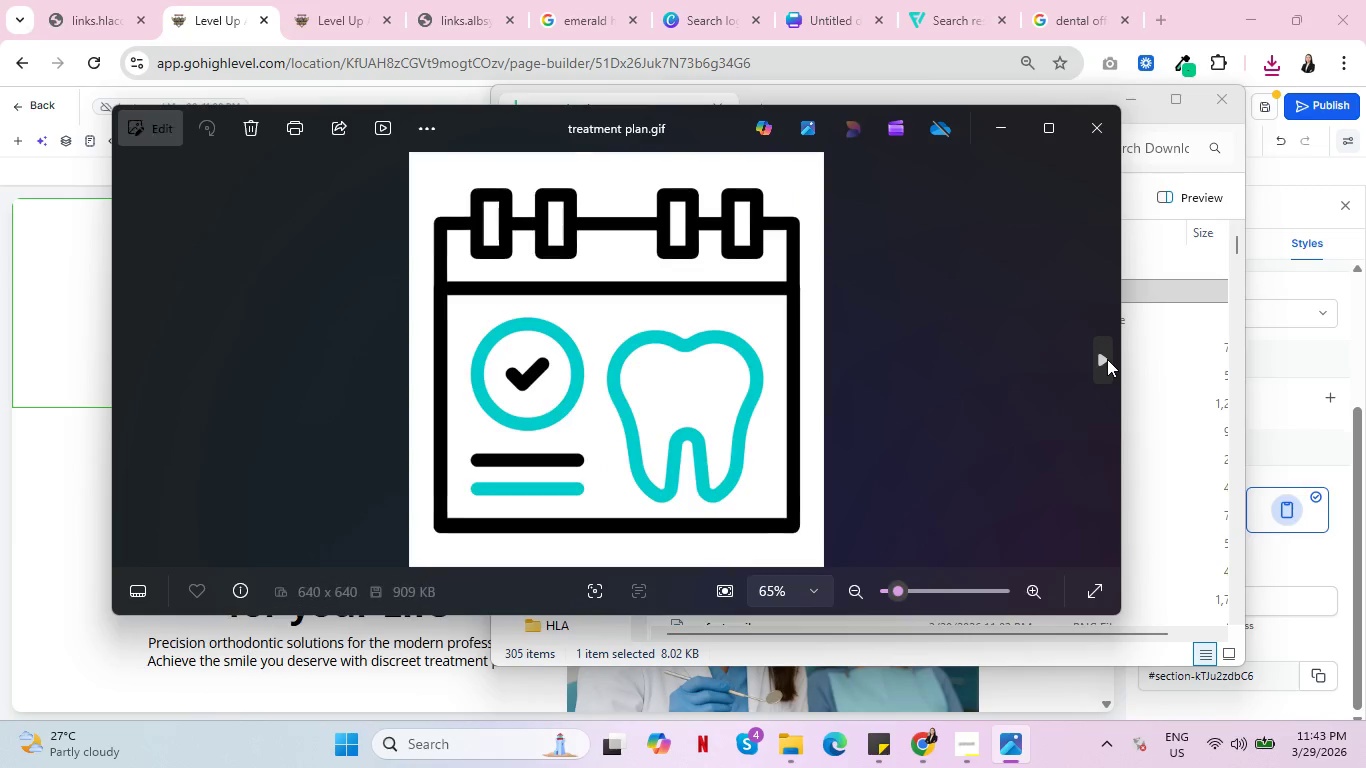 
triple_click([1107, 359])
 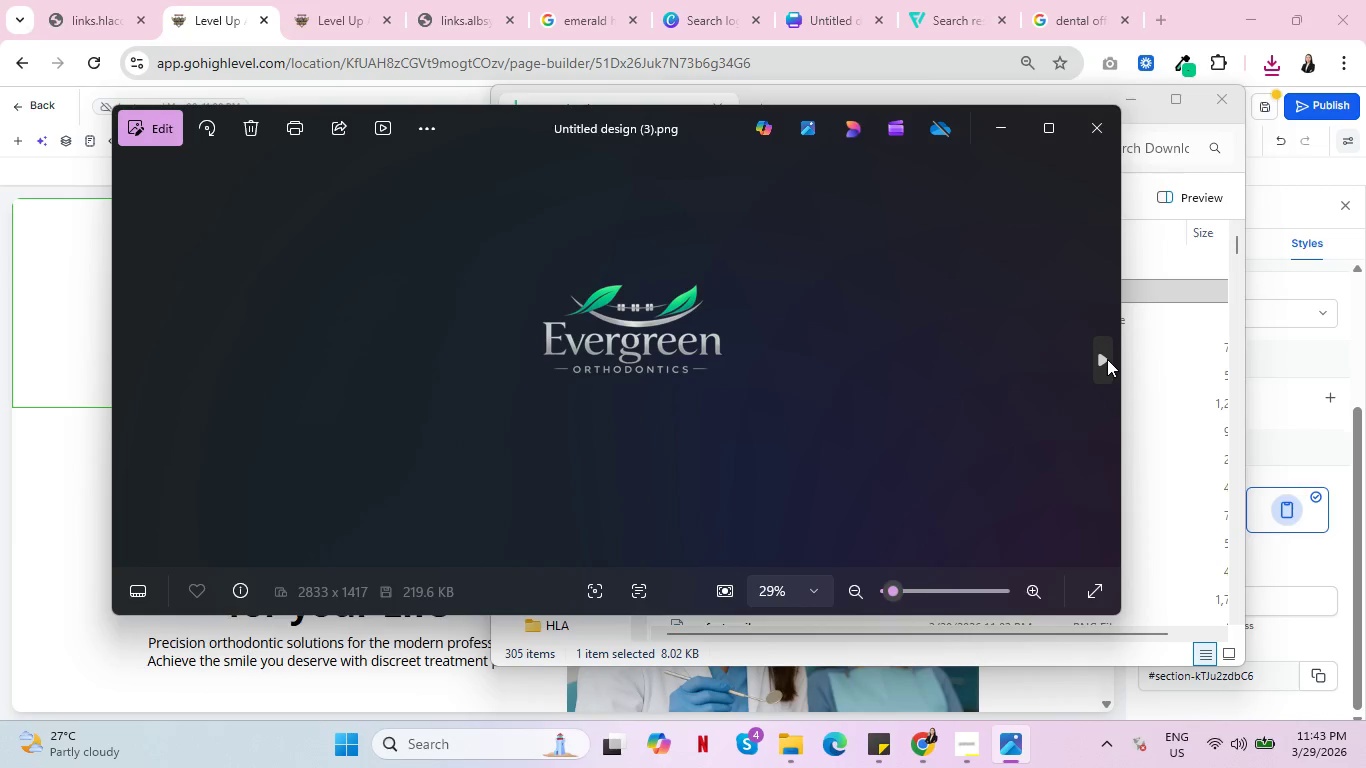 
left_click([1107, 359])
 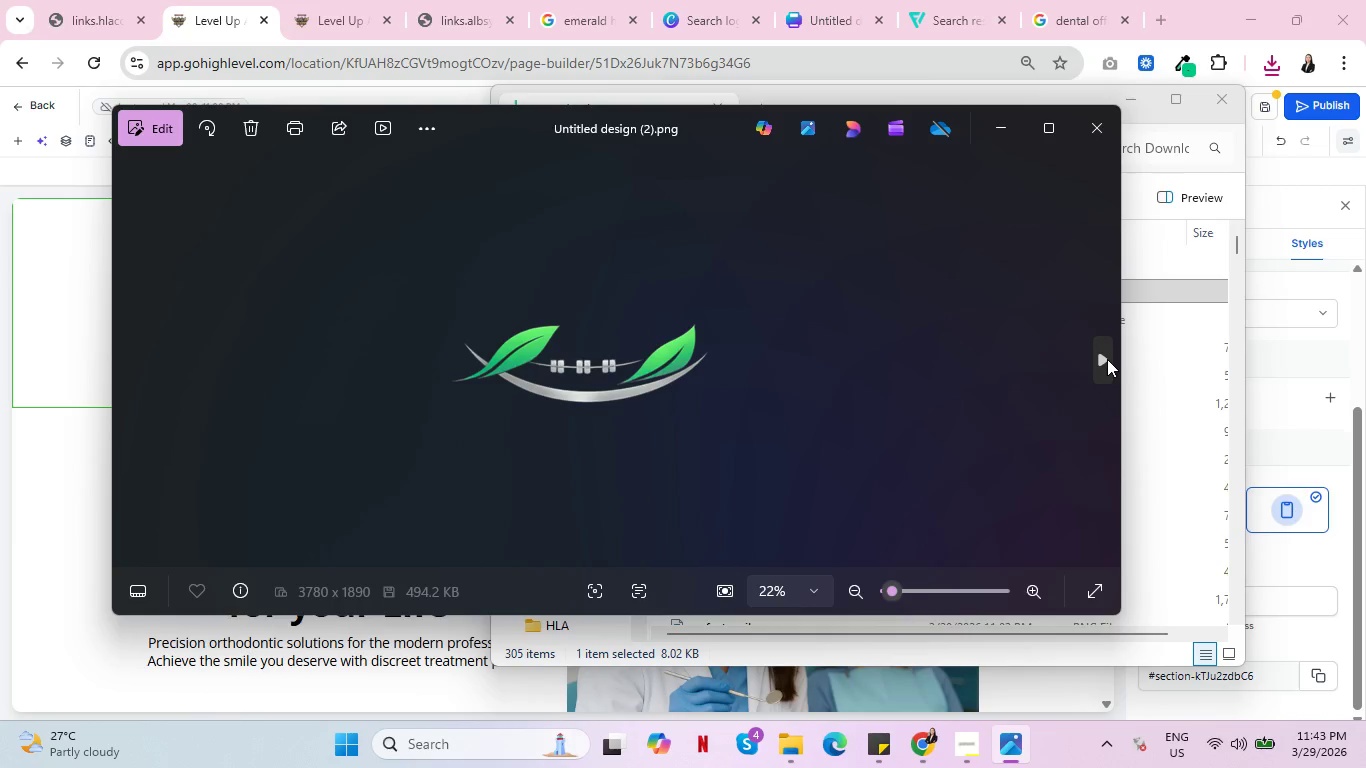 
left_click([1107, 359])
 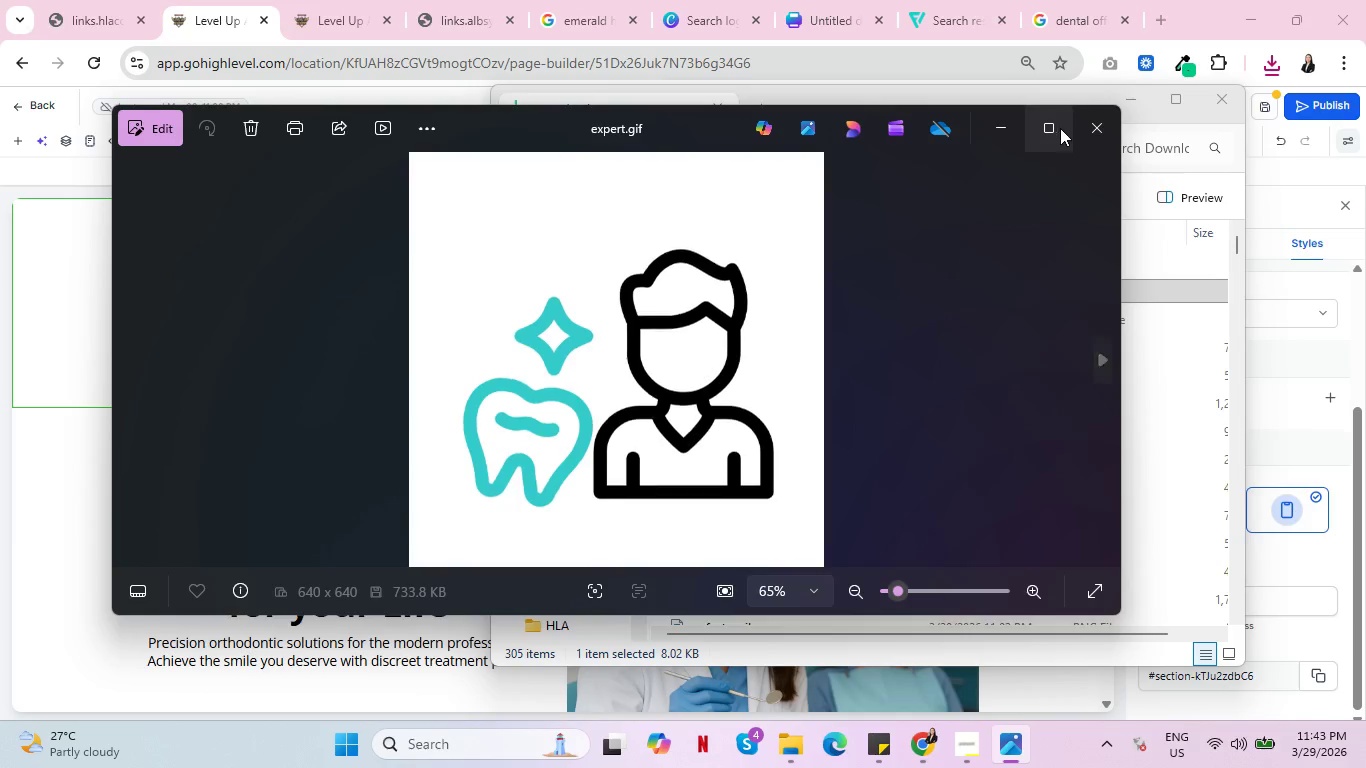 
left_click([1092, 122])
 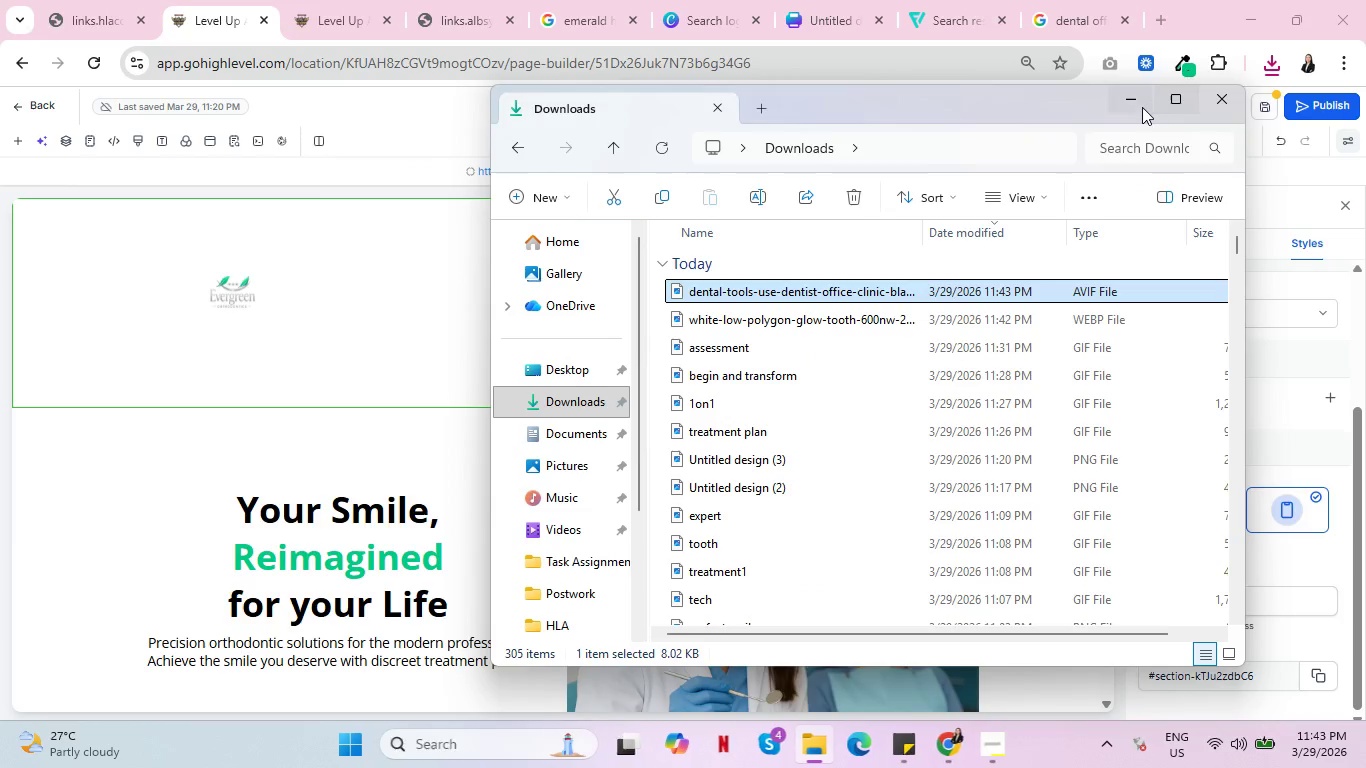 
left_click([1133, 105])
 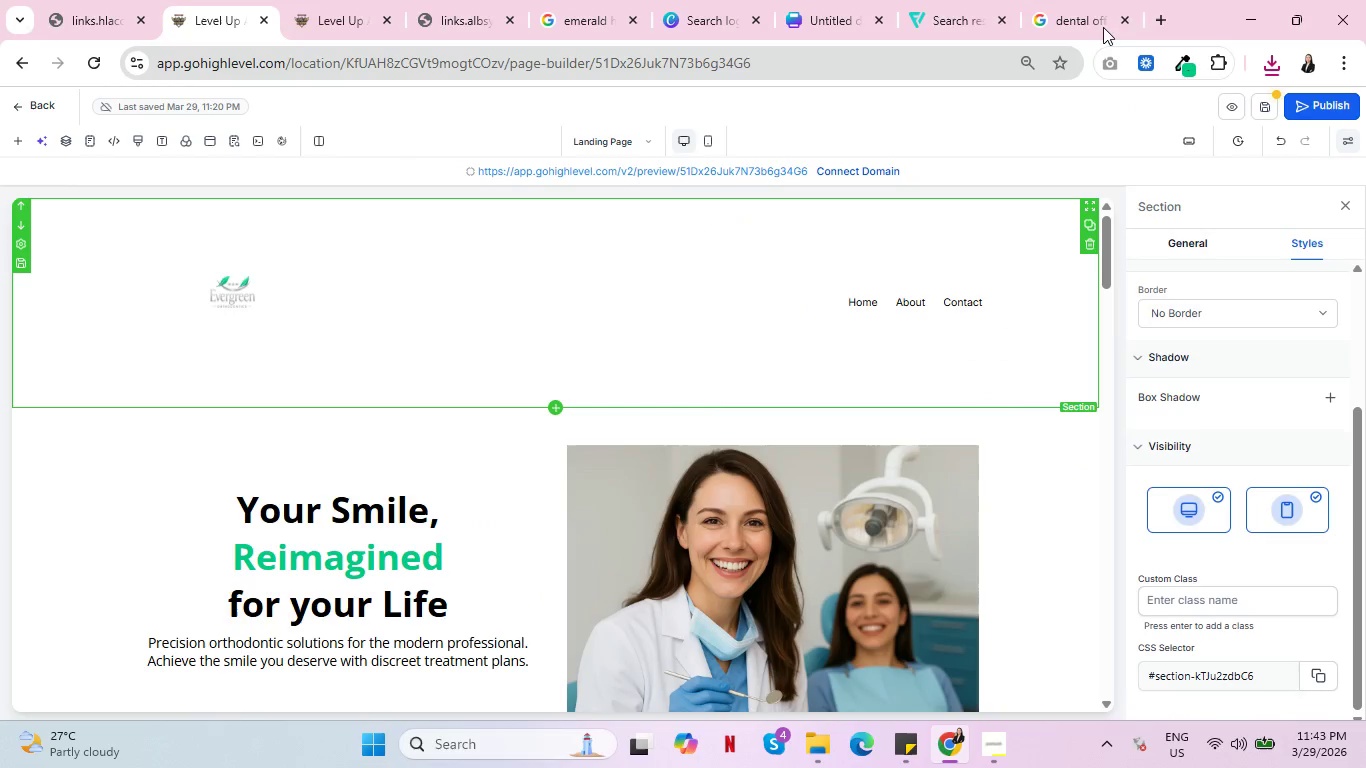 
left_click([1099, 0])
 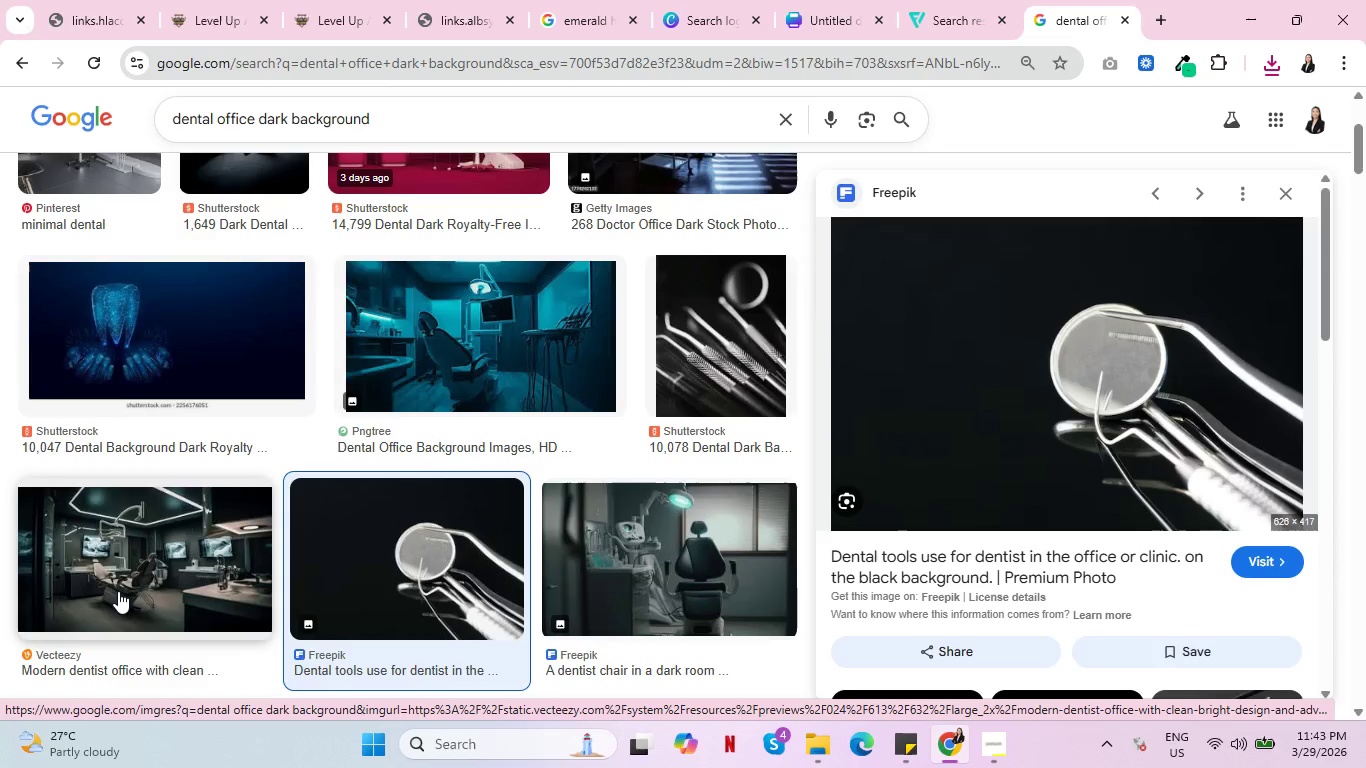 
scroll: coordinate [121, 591], scroll_direction: up, amount: 5.0
 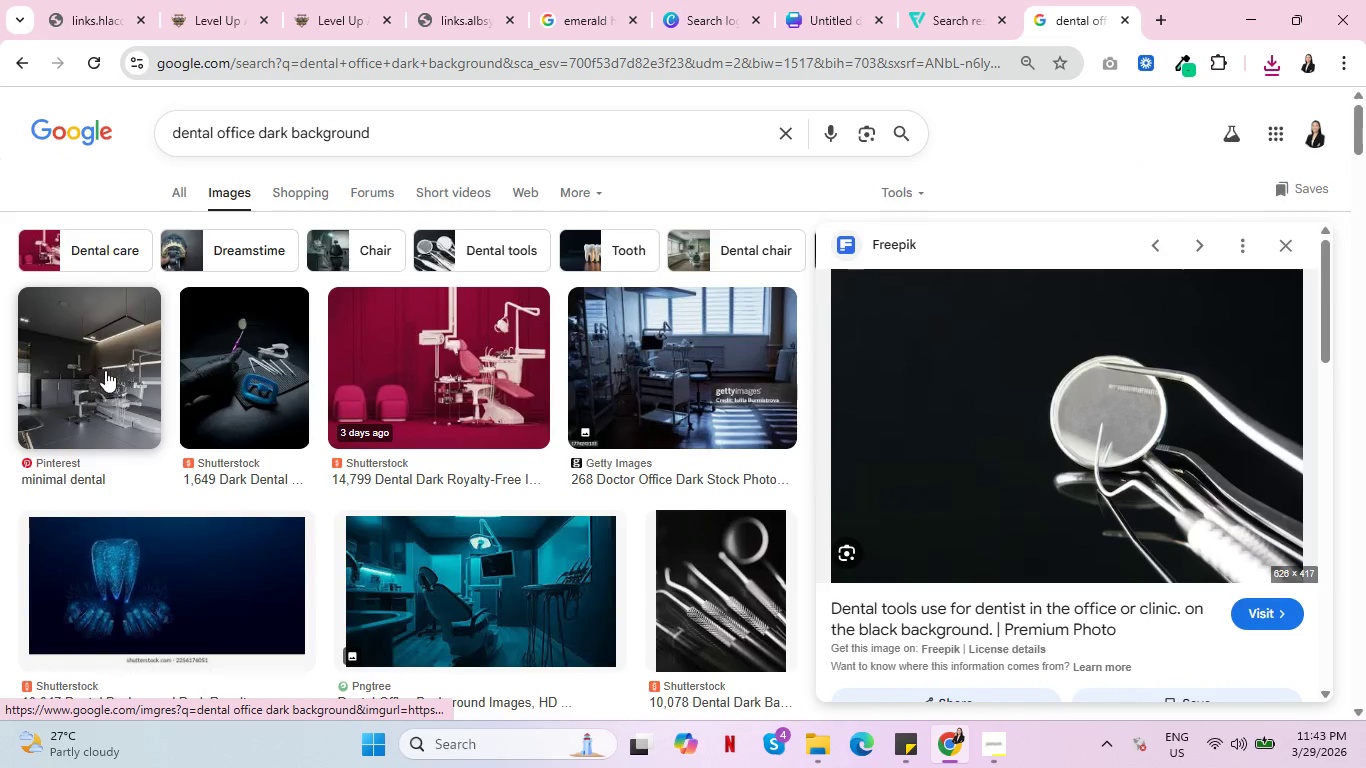 
wait(7.48)
 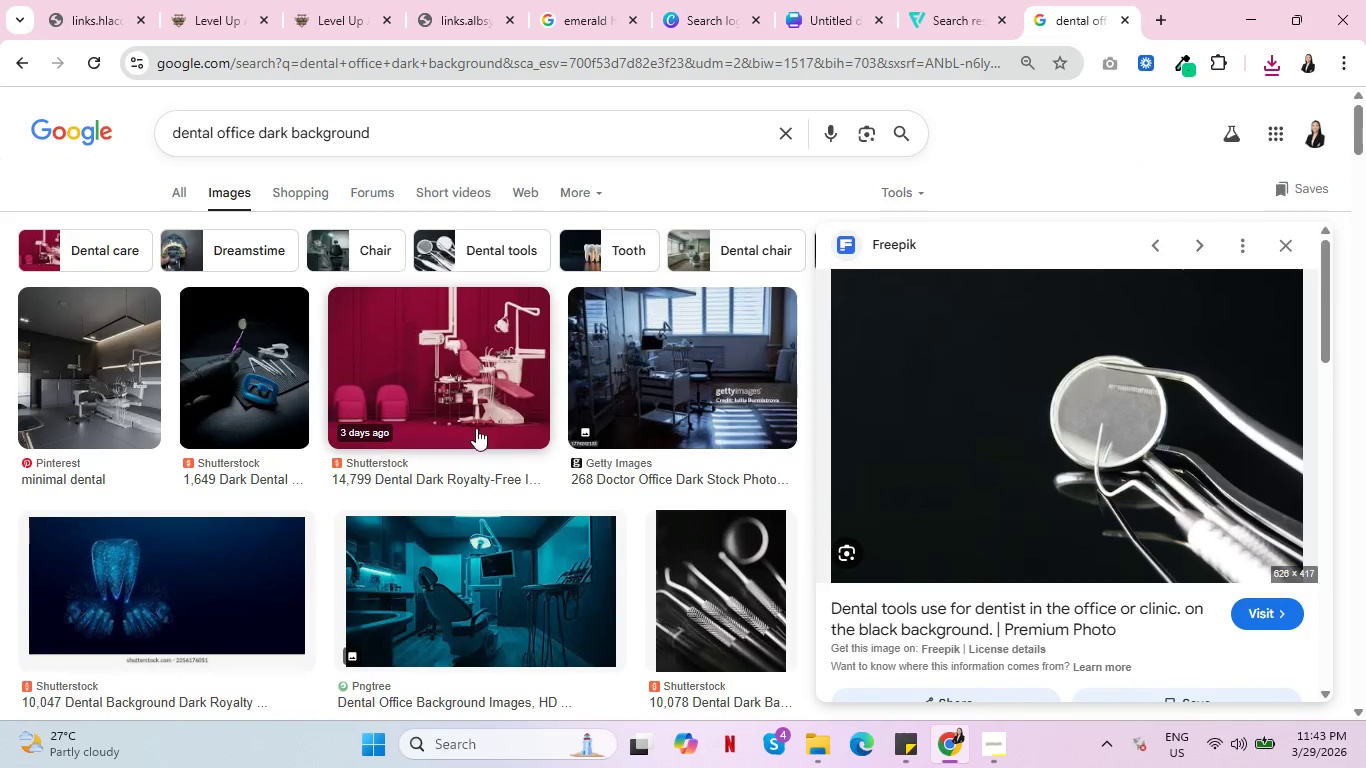 
left_click([71, 385])
 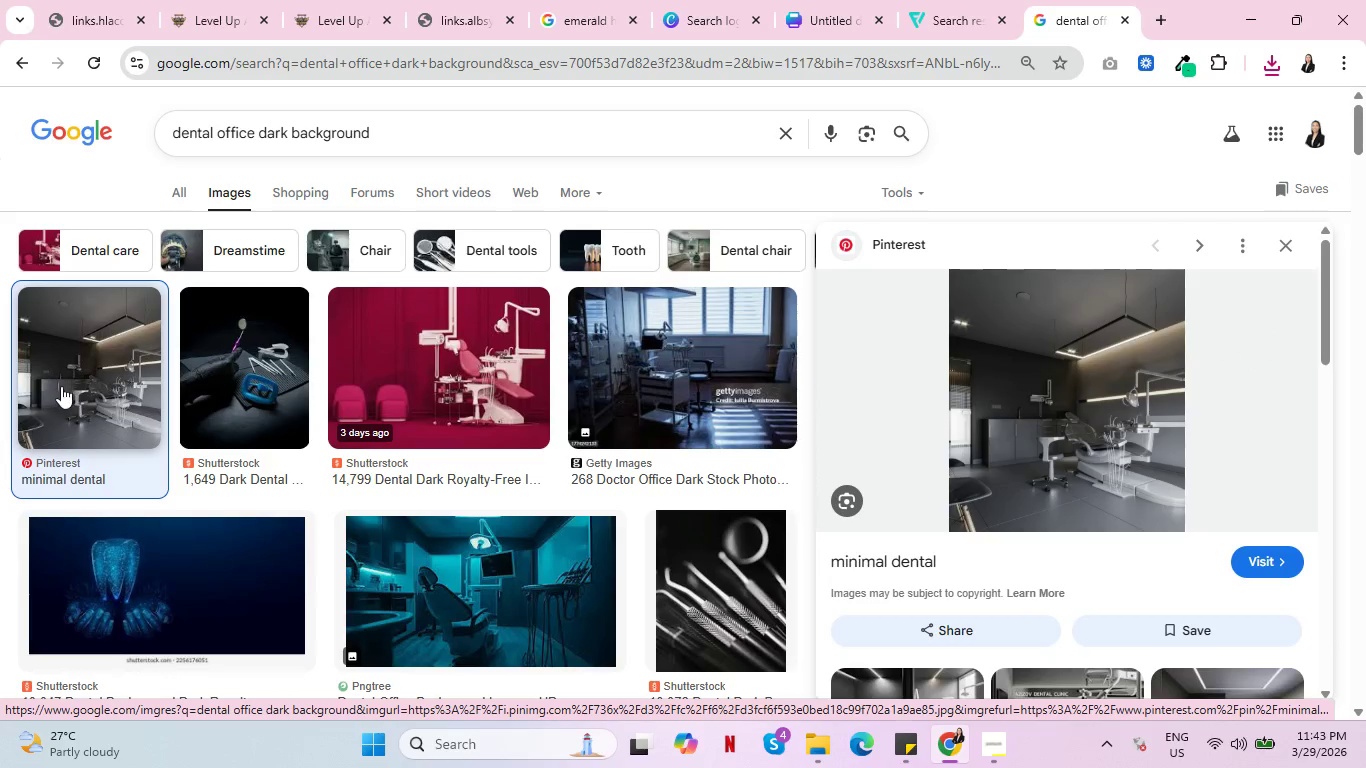 
scroll: coordinate [1101, 443], scroll_direction: down, amount: 2.0
 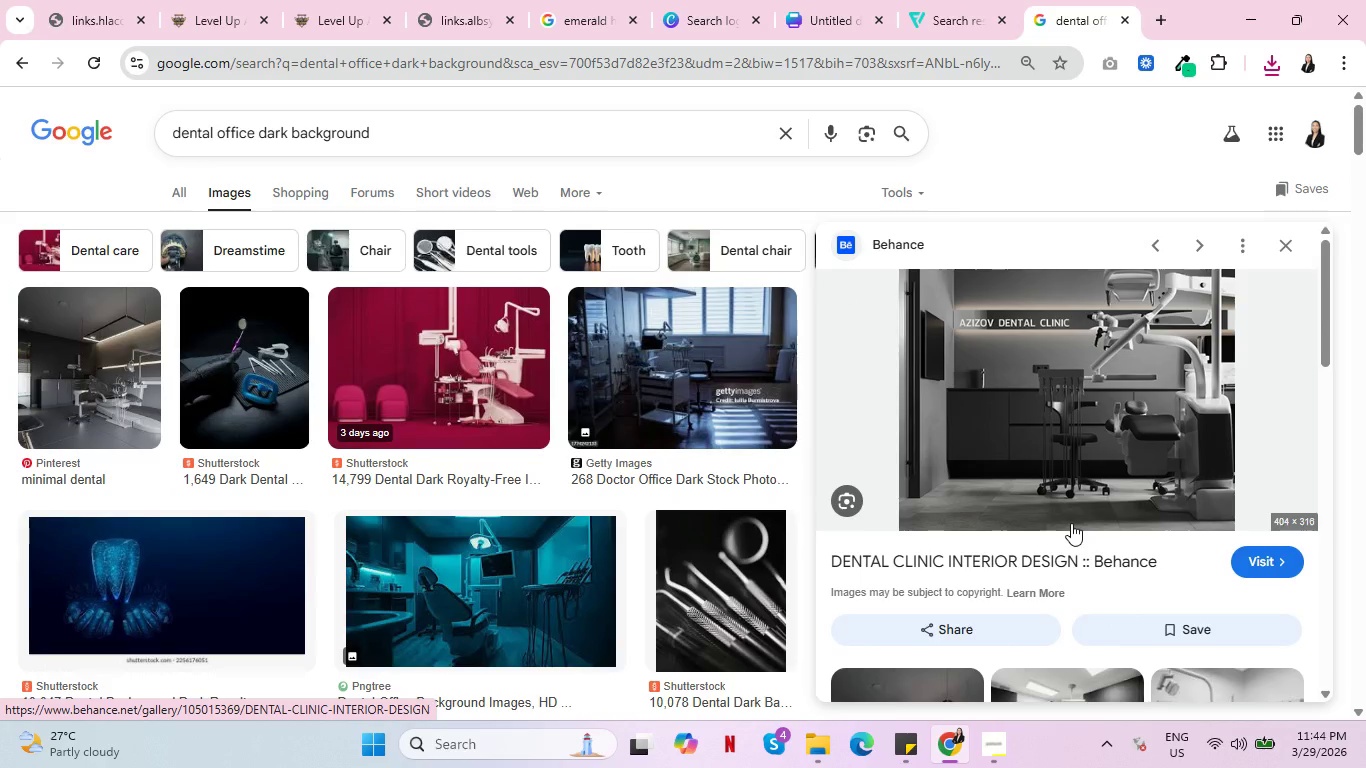 
wait(14.85)
 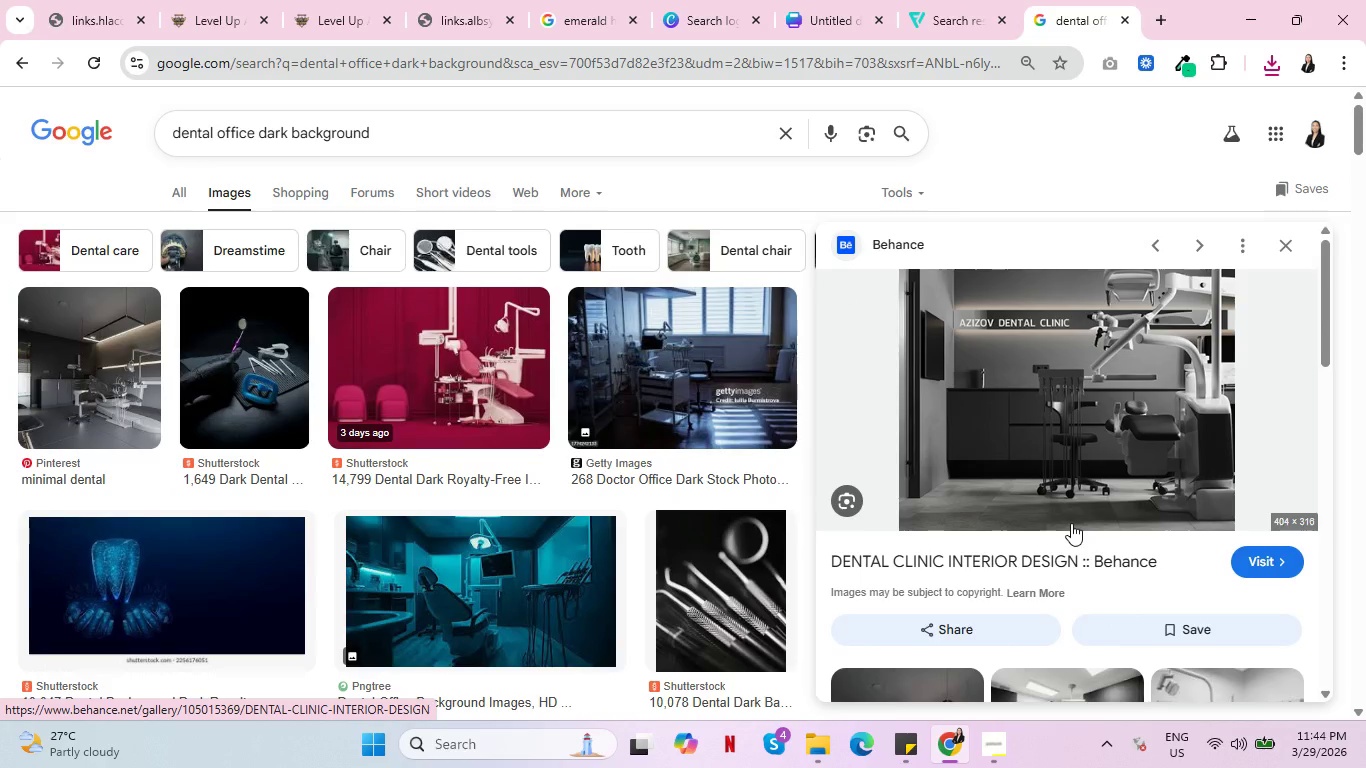 
scroll: coordinate [845, 533], scroll_direction: down, amount: 8.0
 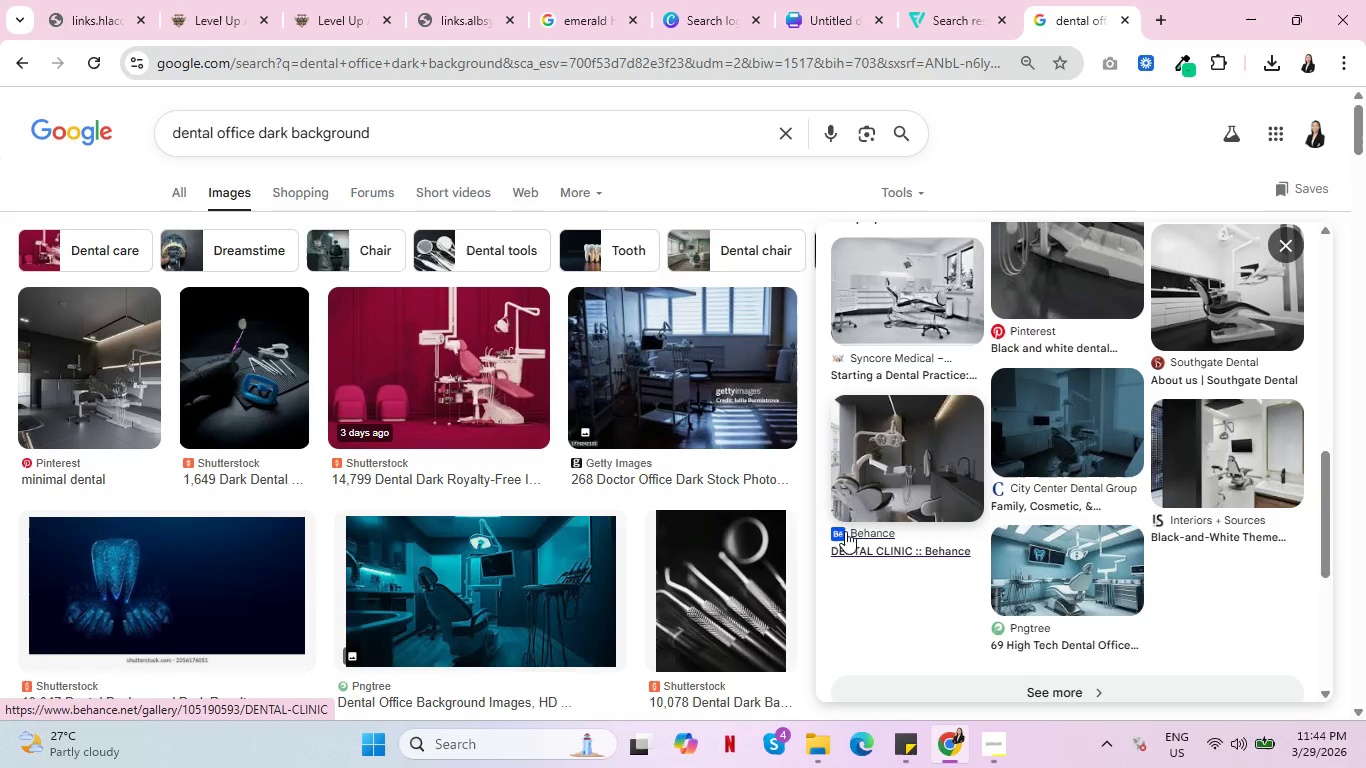 
left_click([1049, 557])
 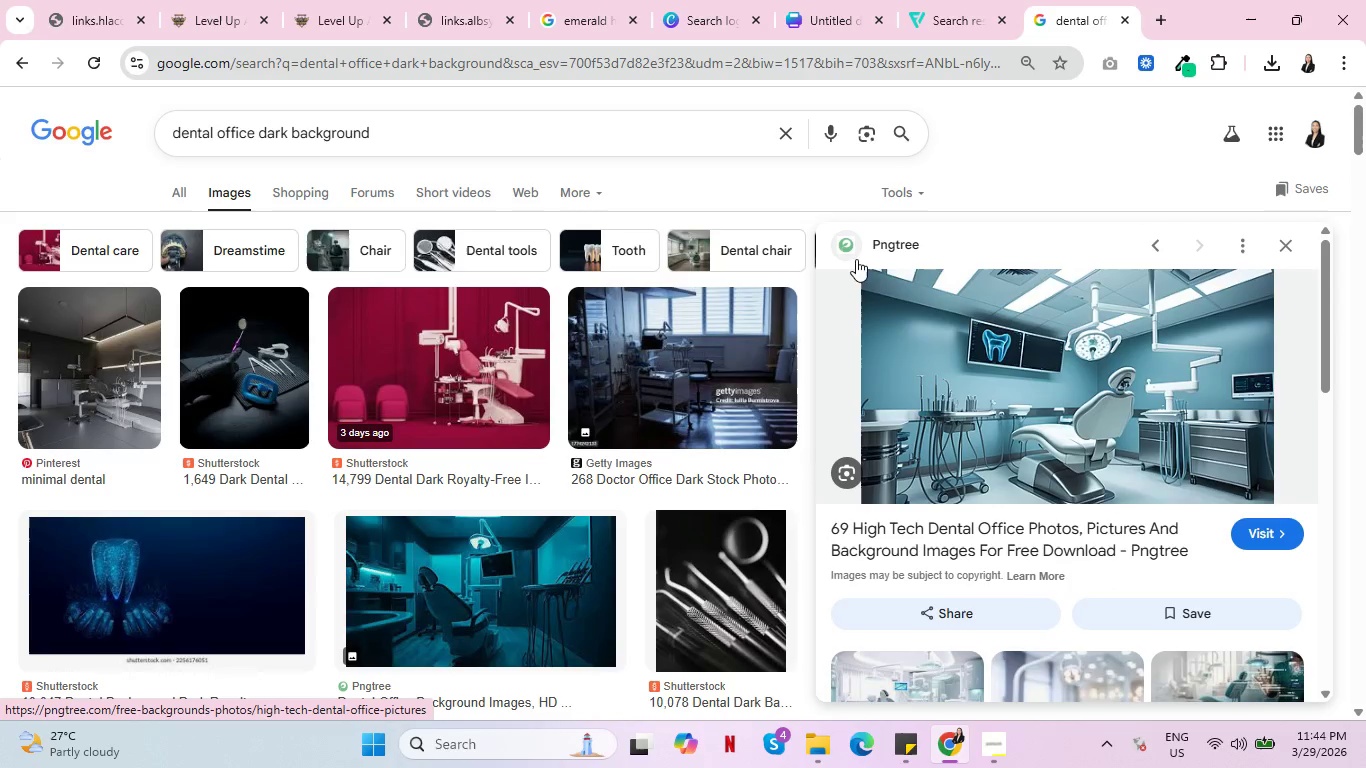 
left_click([1285, 243])
 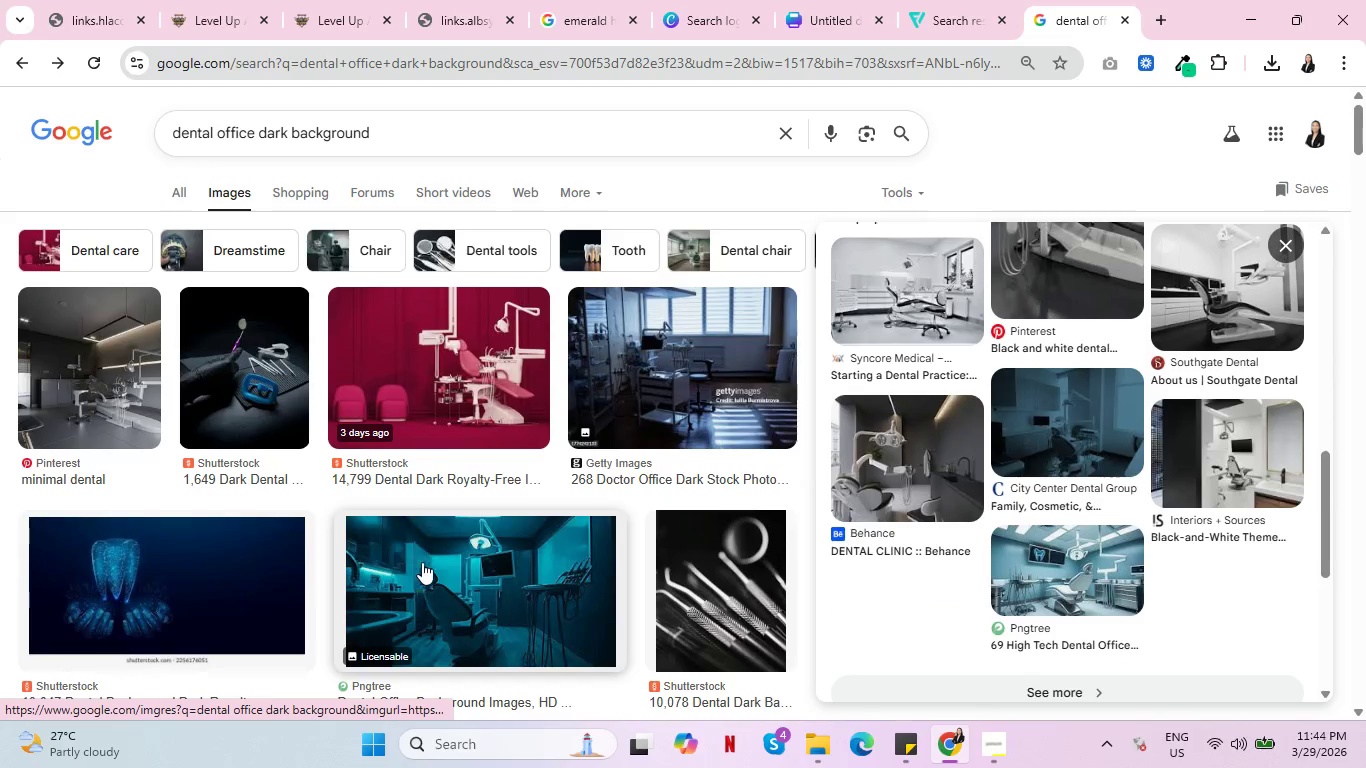 
scroll: coordinate [454, 549], scroll_direction: down, amount: 11.0
 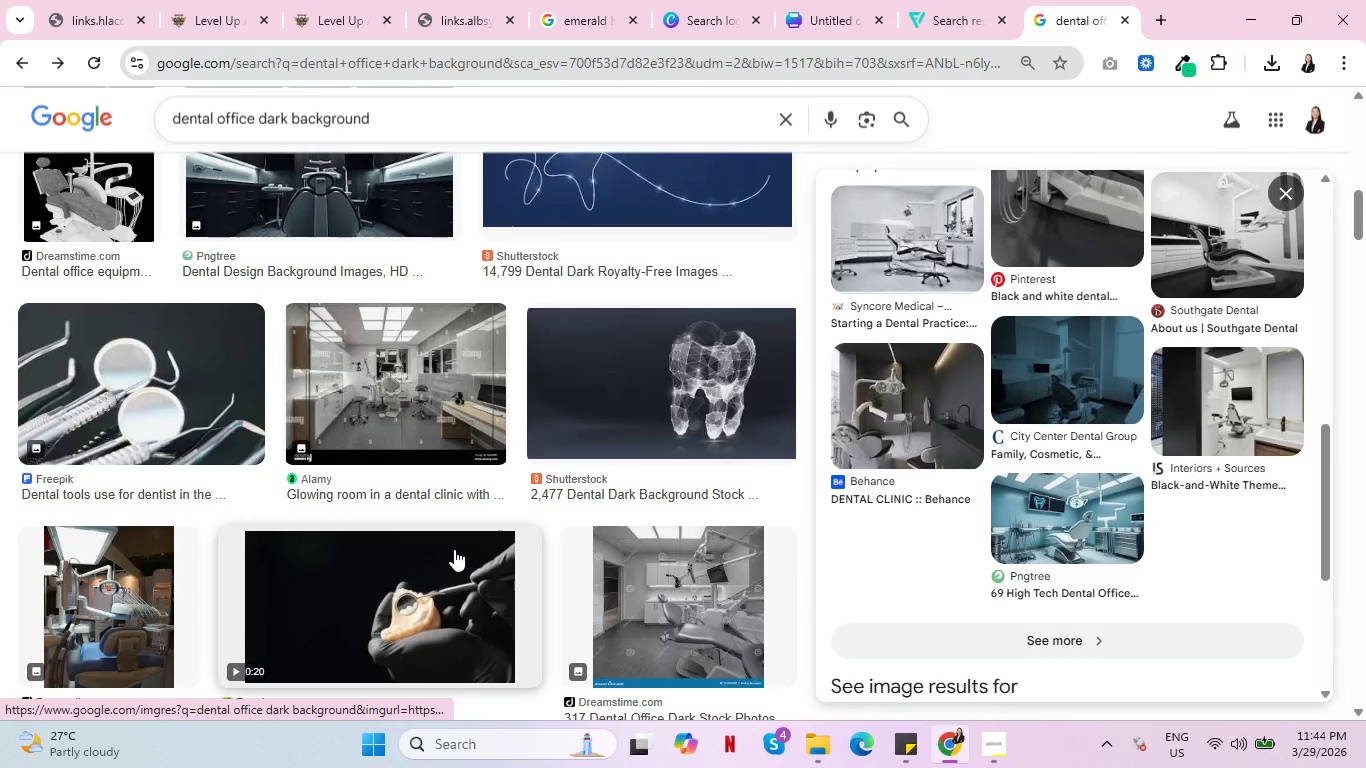 
scroll: coordinate [454, 549], scroll_direction: down, amount: 7.0
 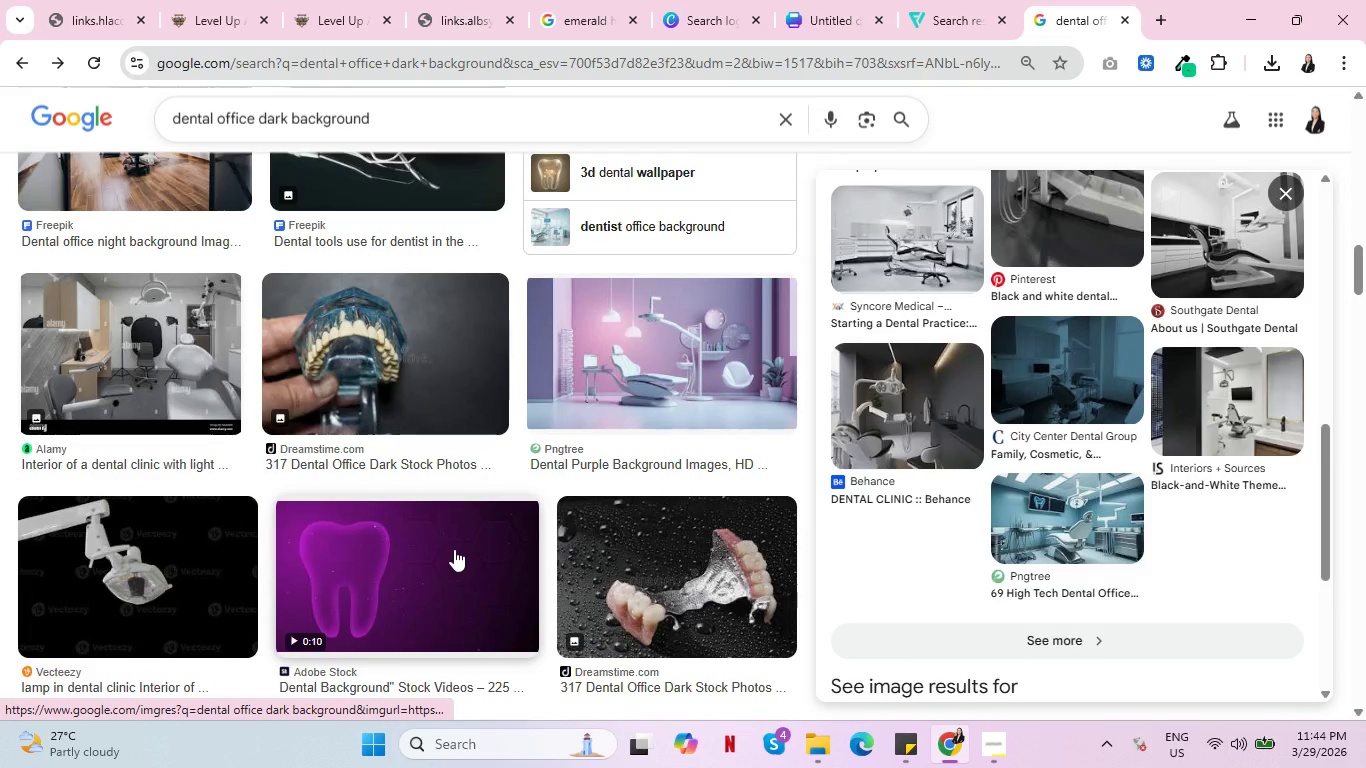 
scroll: coordinate [454, 549], scroll_direction: up, amount: 6.0
 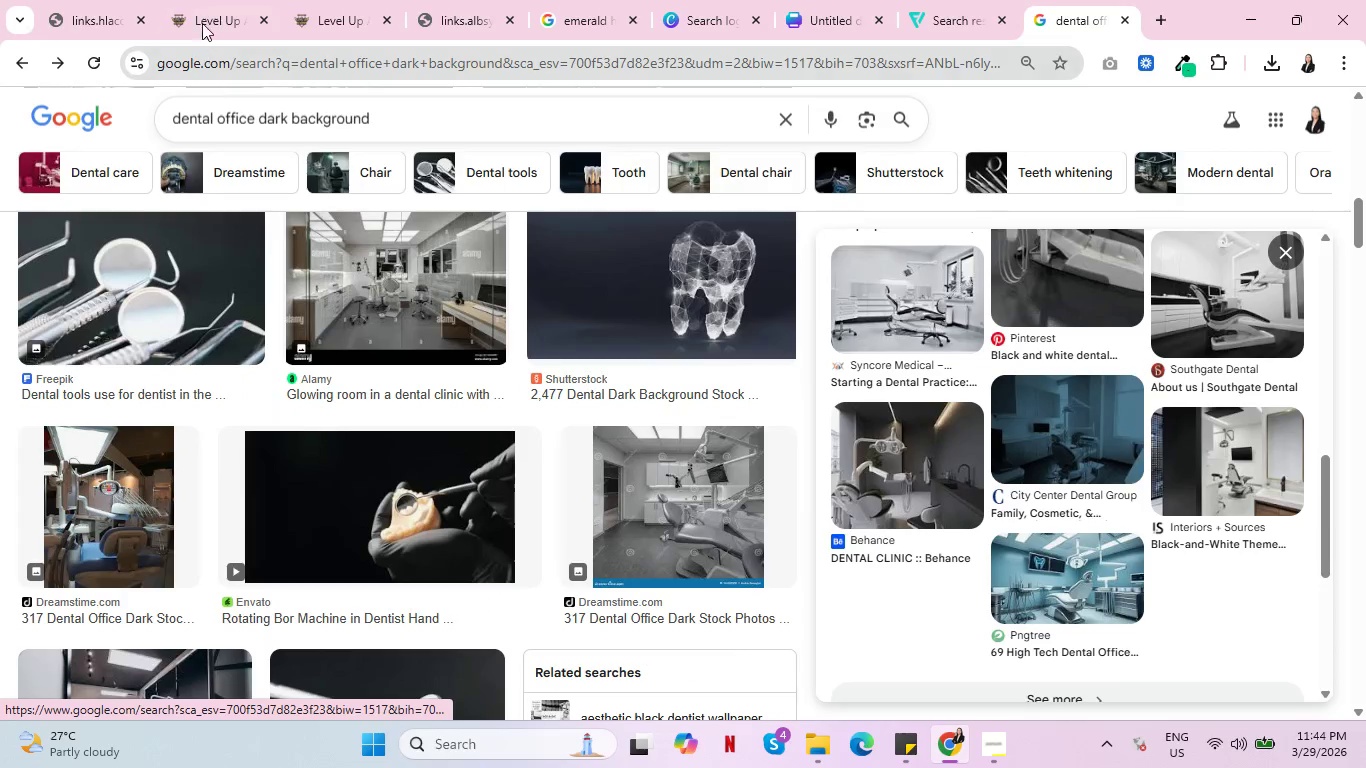 
left_click([202, 10])
 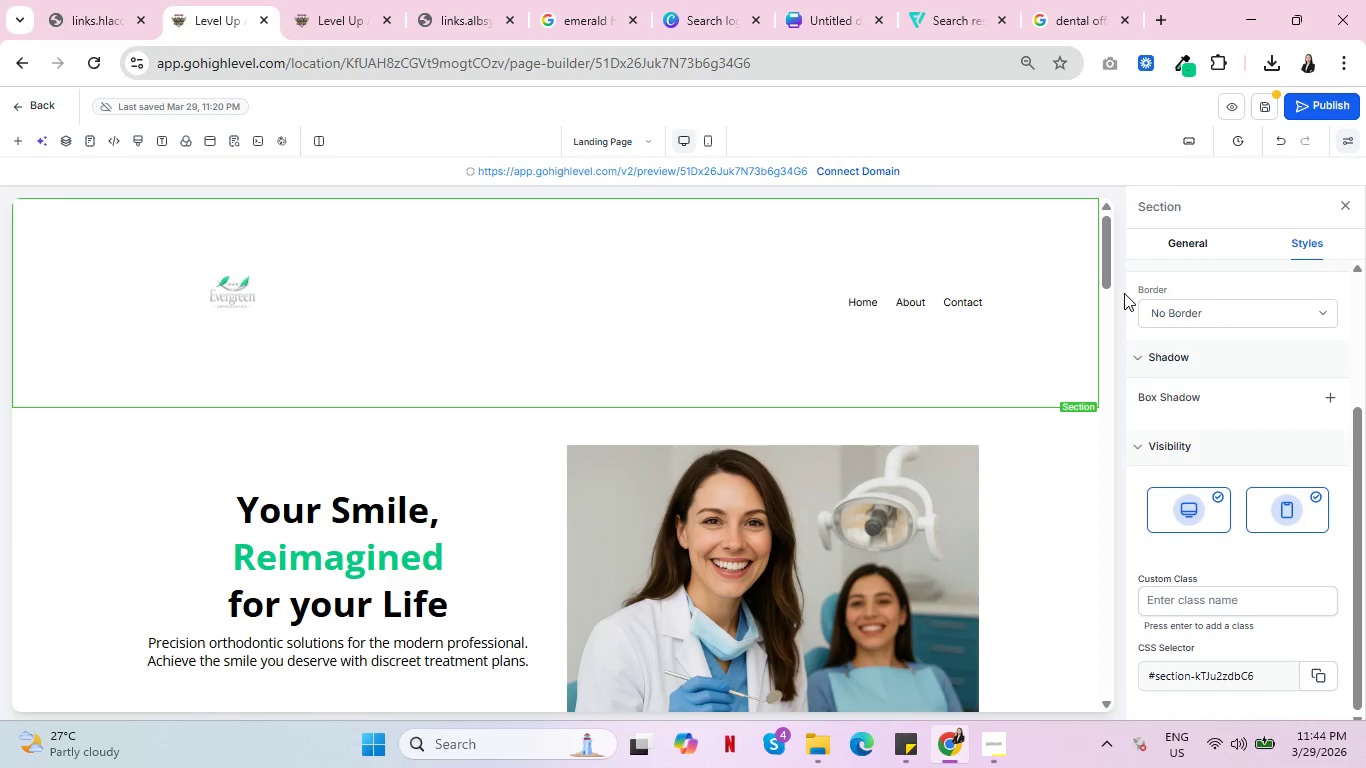 
scroll: coordinate [1281, 509], scroll_direction: down, amount: 3.0
 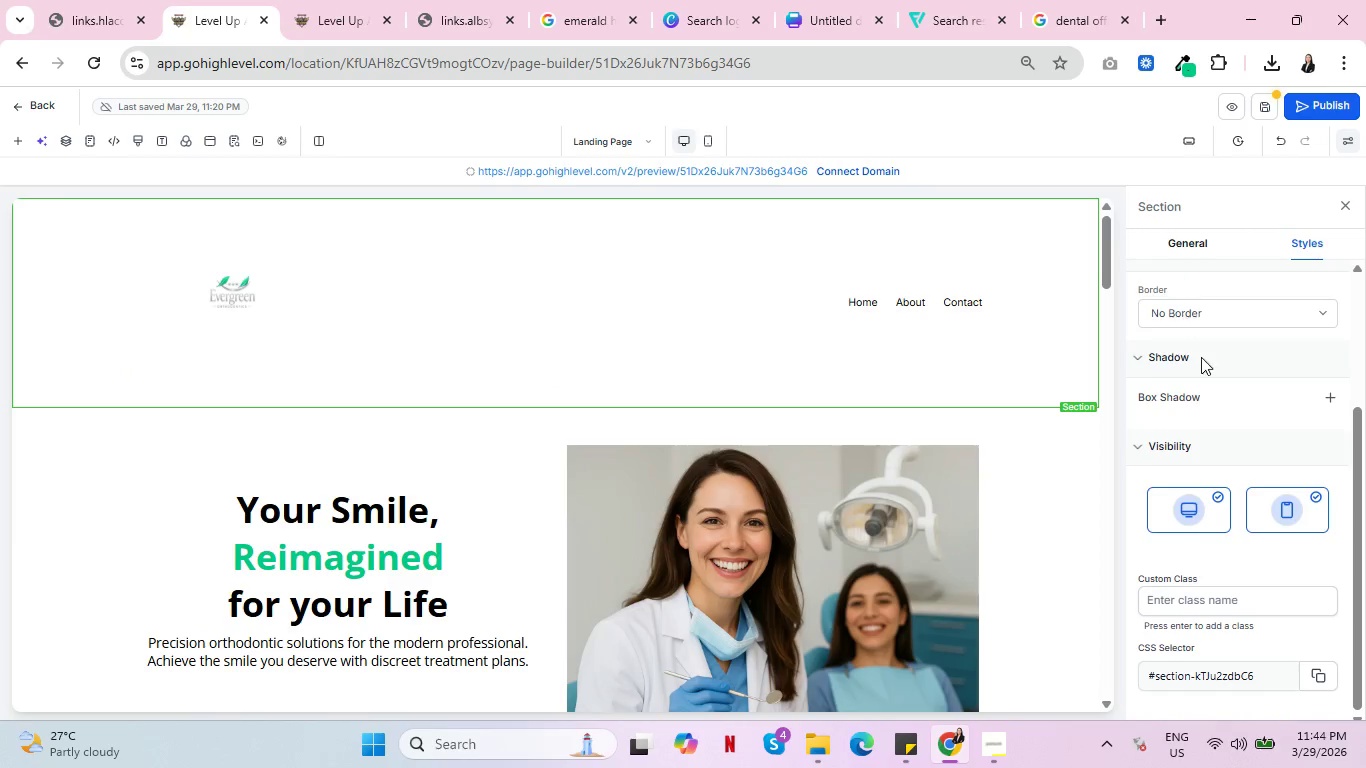 
scroll: coordinate [1303, 450], scroll_direction: up, amount: 5.0
 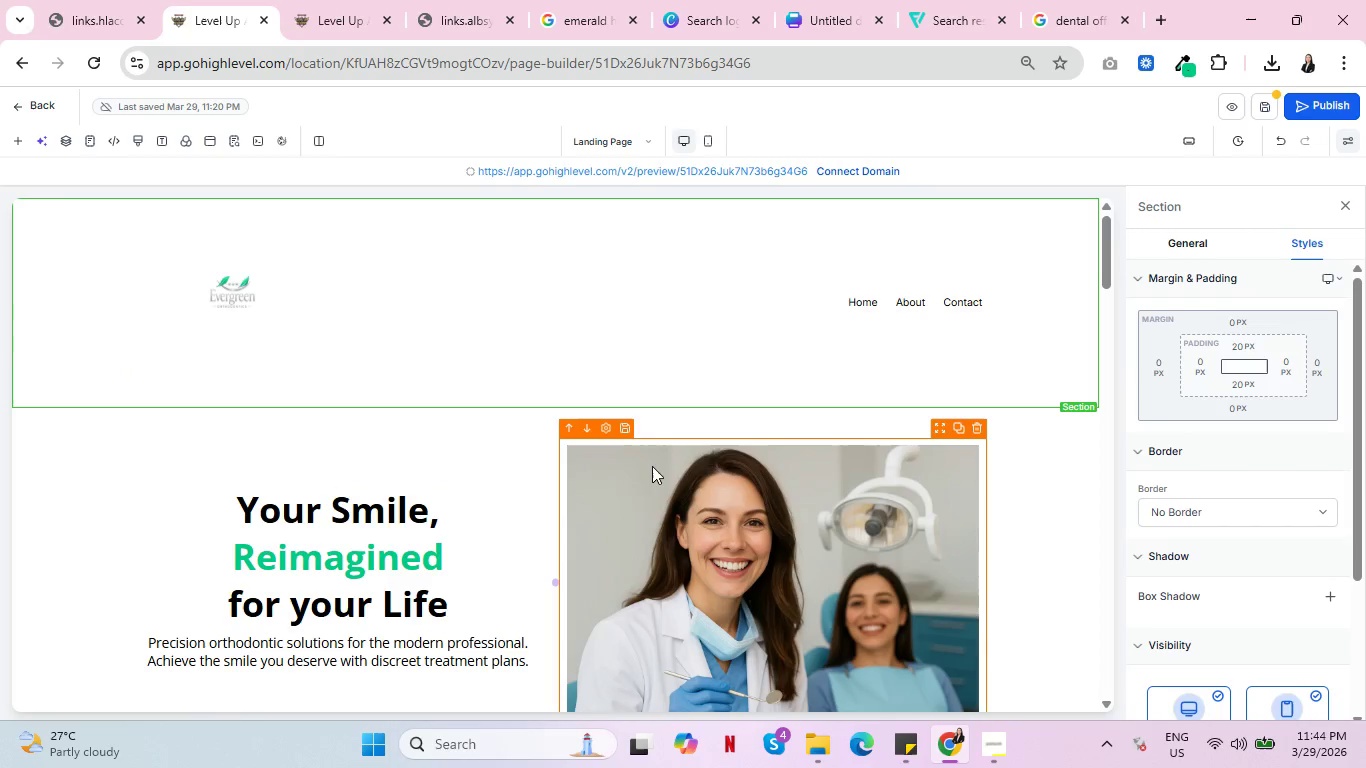 
left_click([678, 456])
 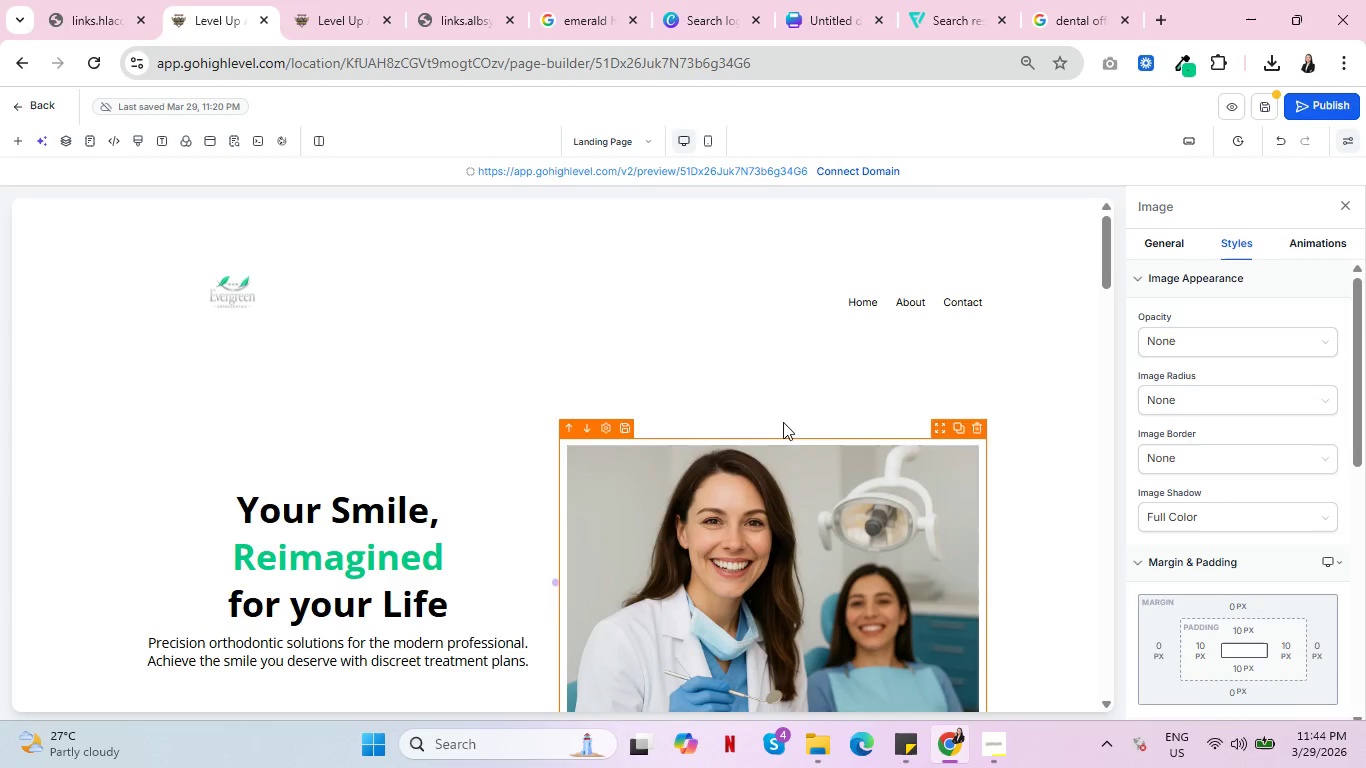 
scroll: coordinate [1221, 373], scroll_direction: down, amount: 3.0
 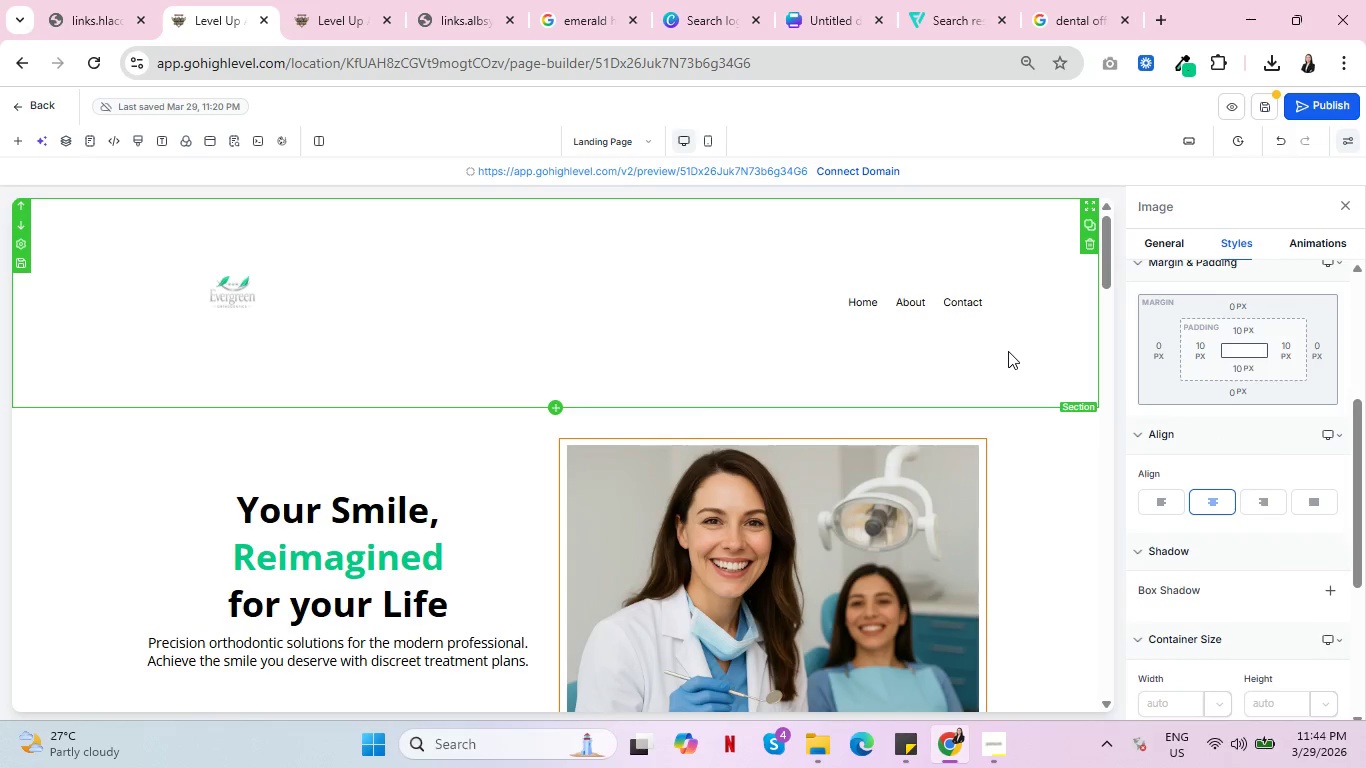 
left_click([1032, 361])
 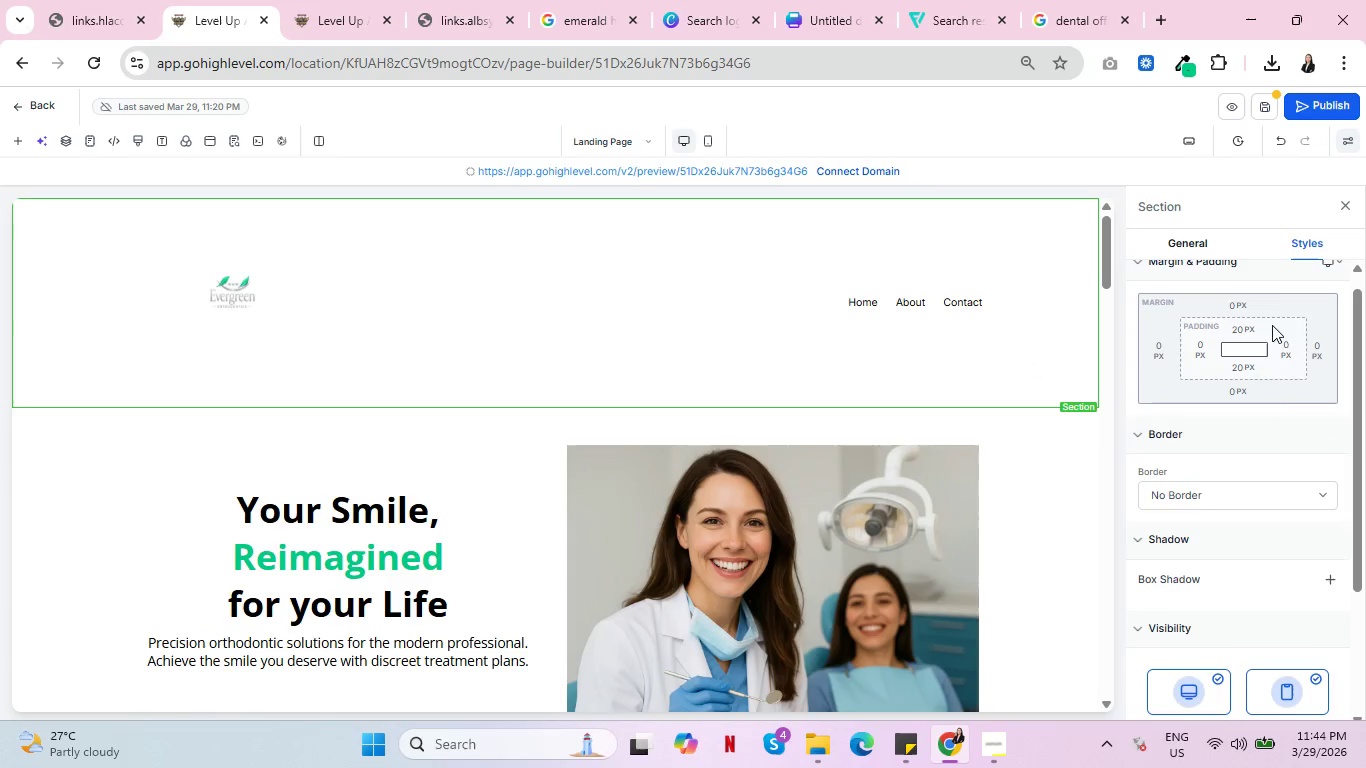 
scroll: coordinate [1282, 448], scroll_direction: down, amount: 1.0
 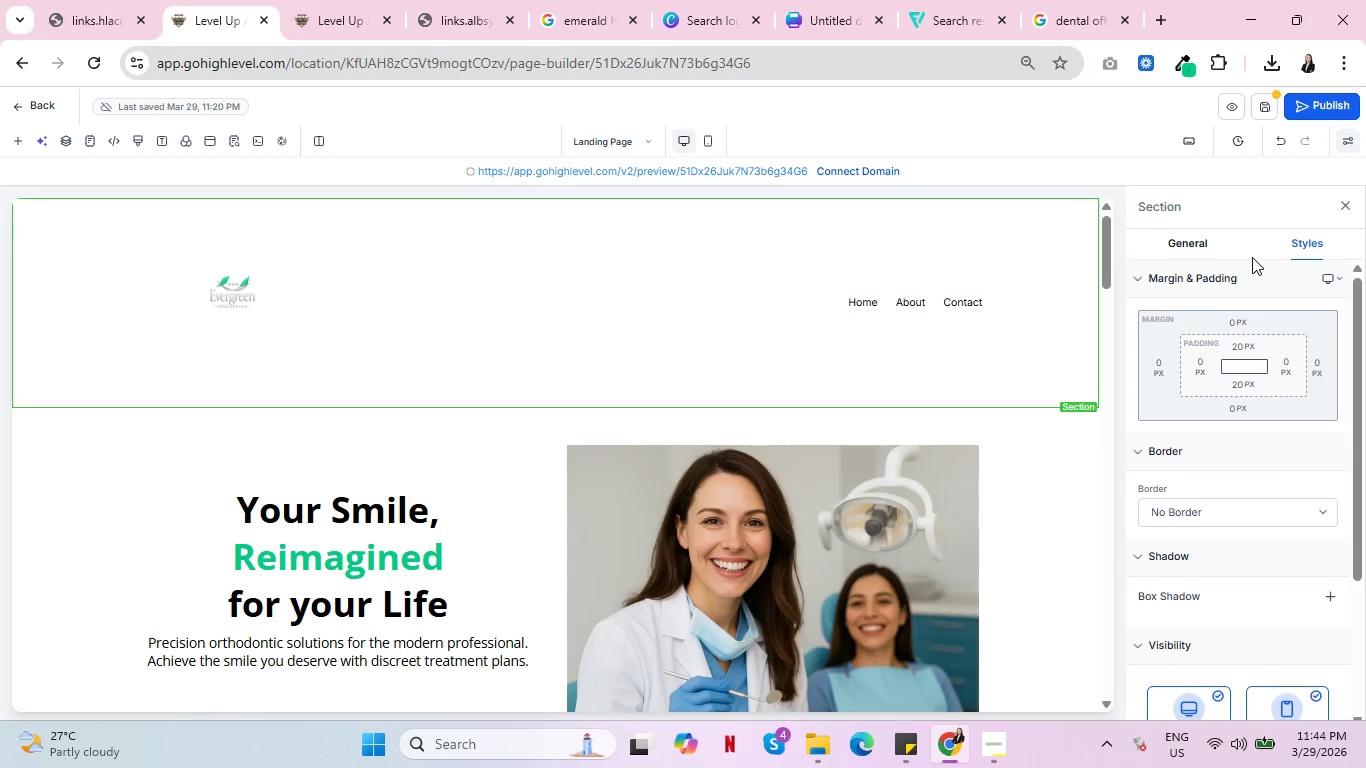 
left_click([1198, 246])
 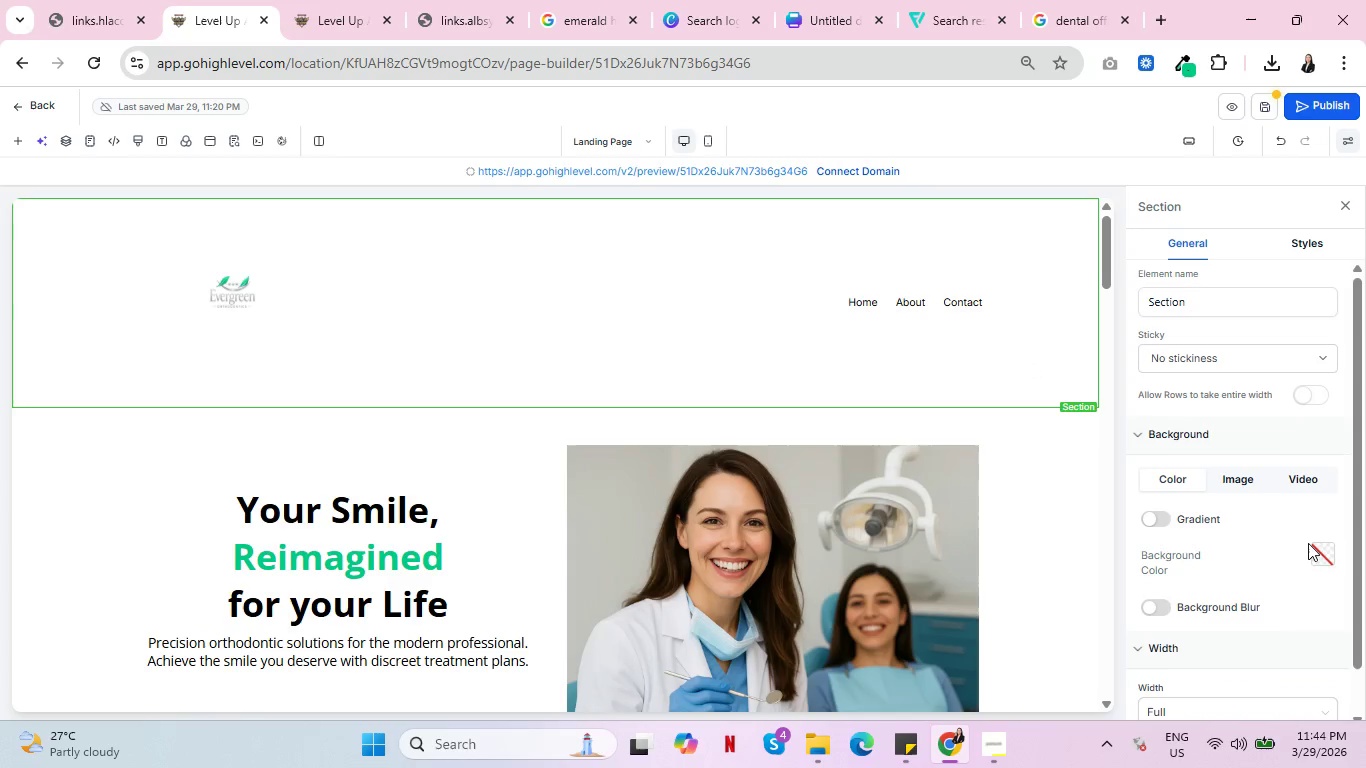 
left_click([1331, 555])
 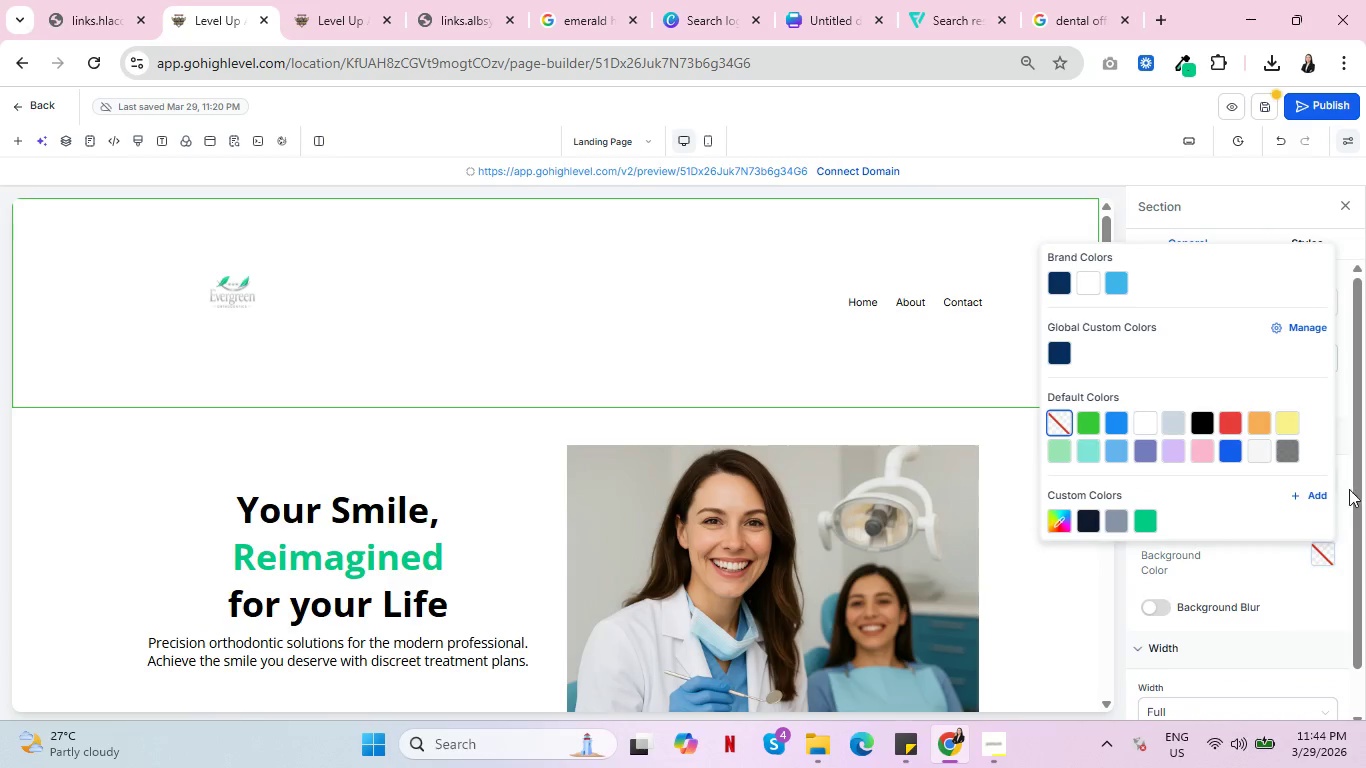 
left_click([1319, 578])
 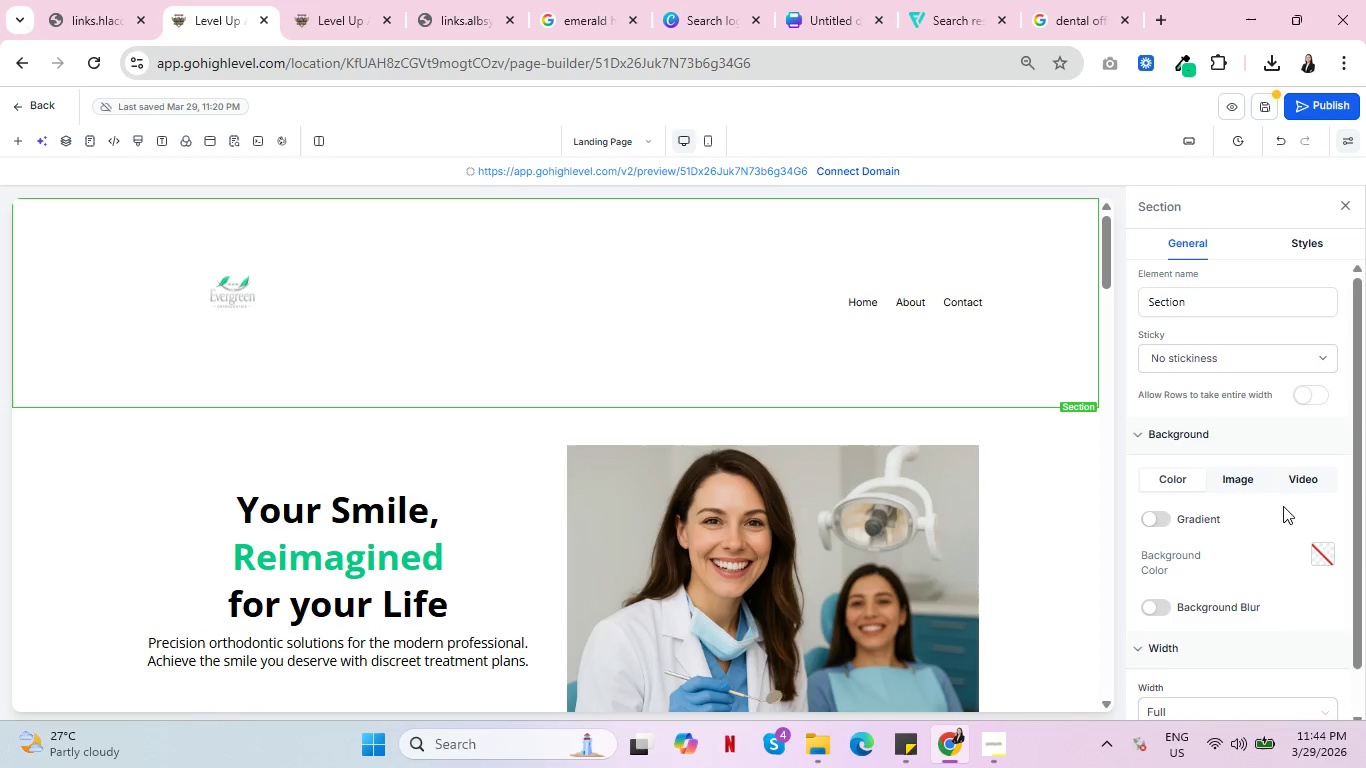 
left_click([1234, 471])
 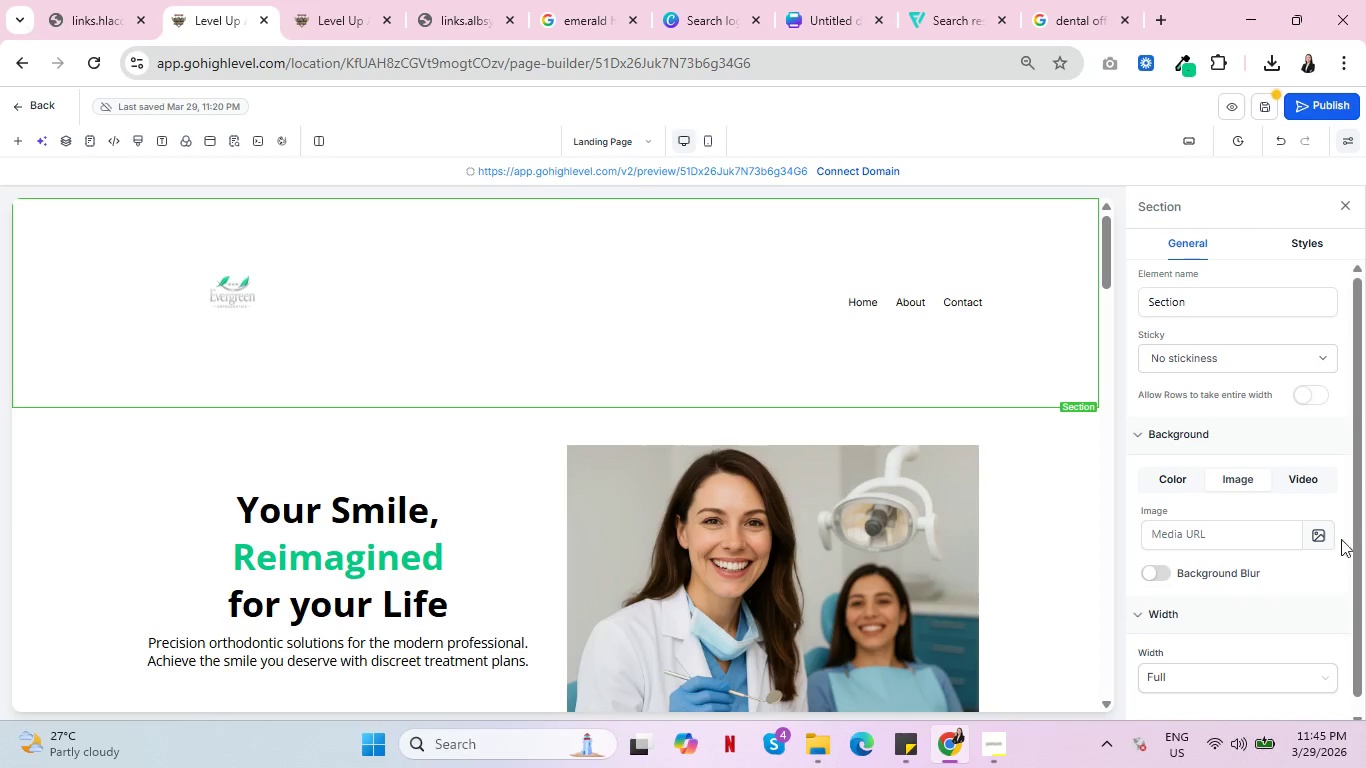 
left_click([1324, 540])
 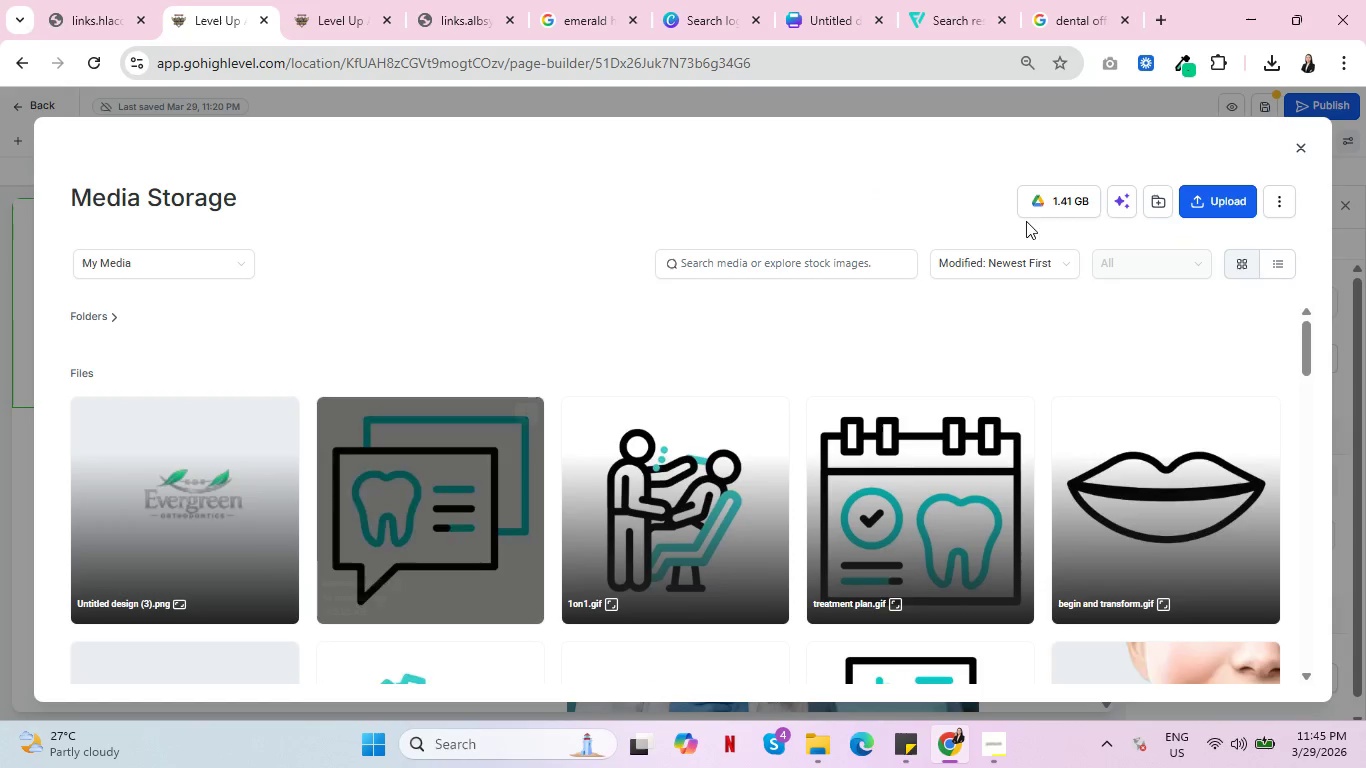 
left_click([1210, 209])
 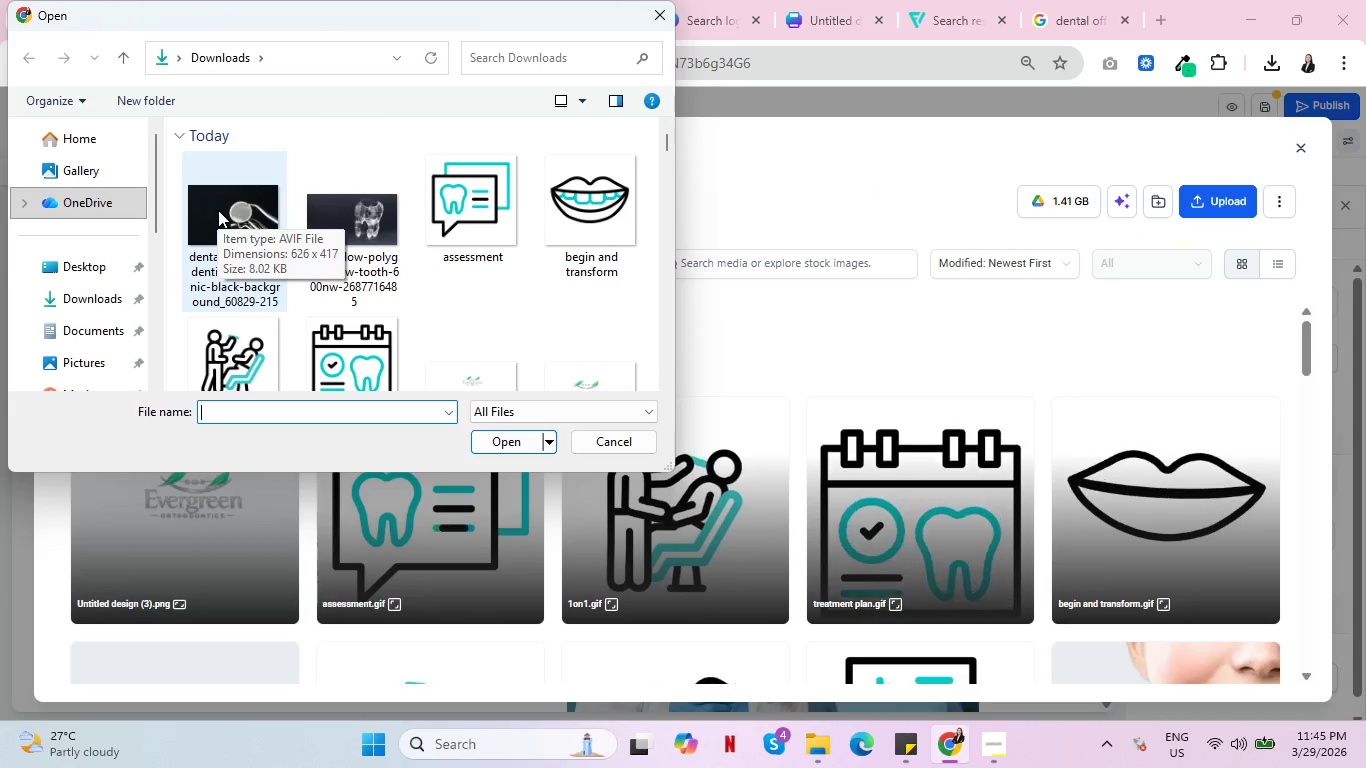 
wait(6.24)
 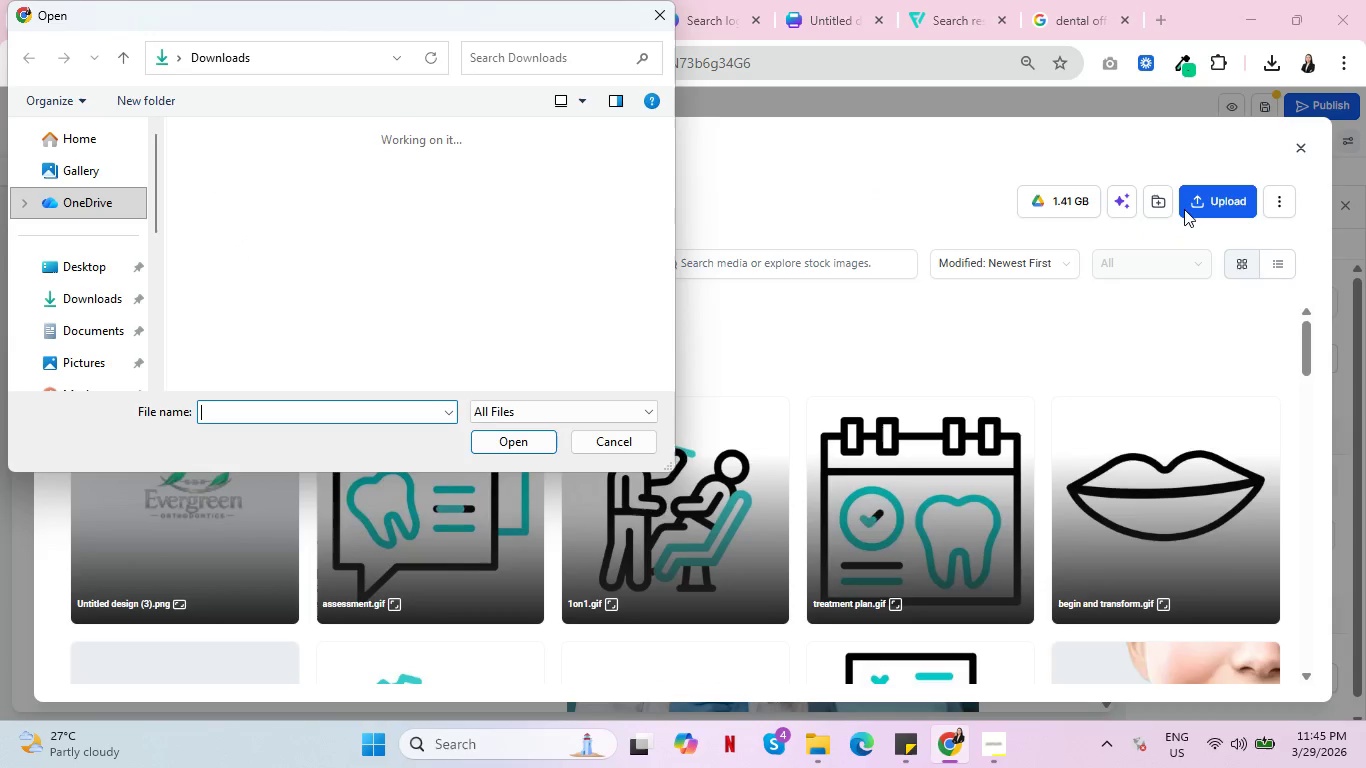 
scroll: coordinate [369, 208], scroll_direction: down, amount: 3.0
 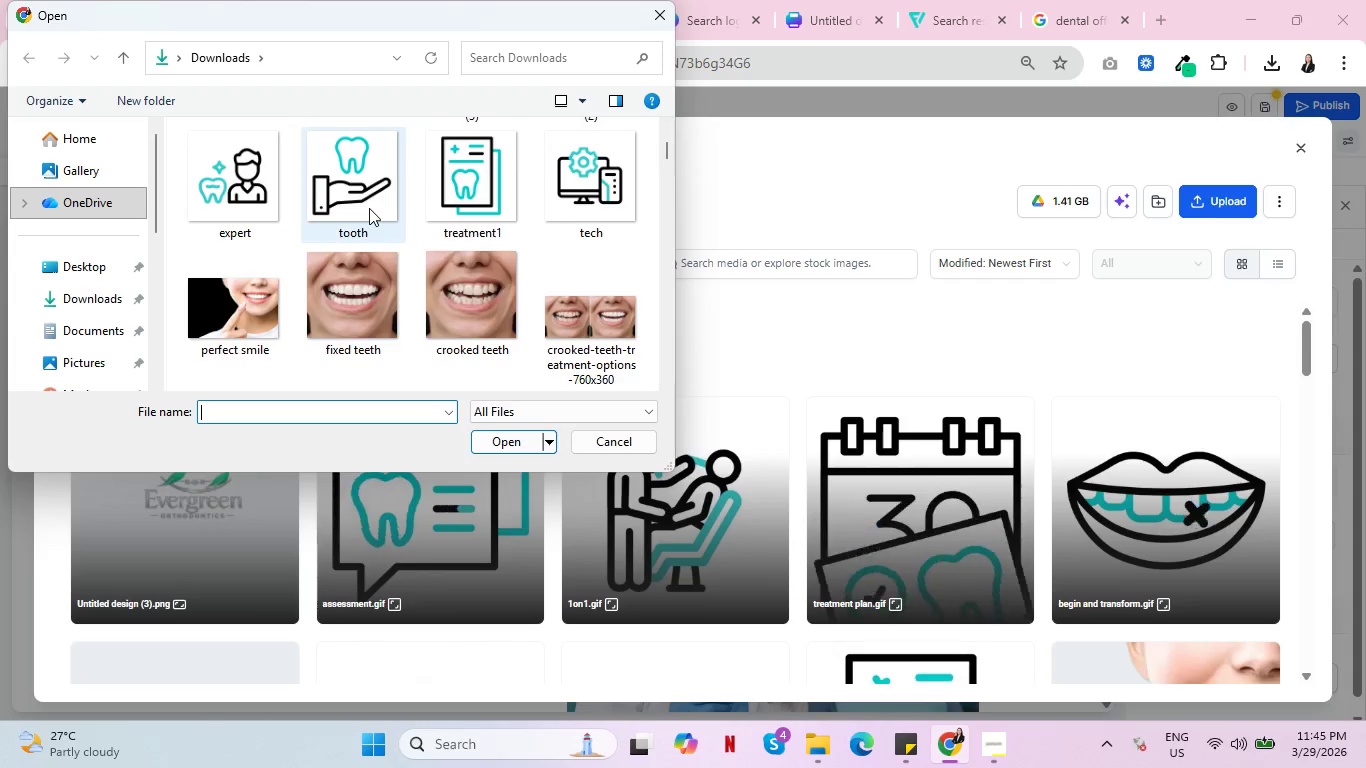 
scroll: coordinate [370, 208], scroll_direction: up, amount: 2.0
 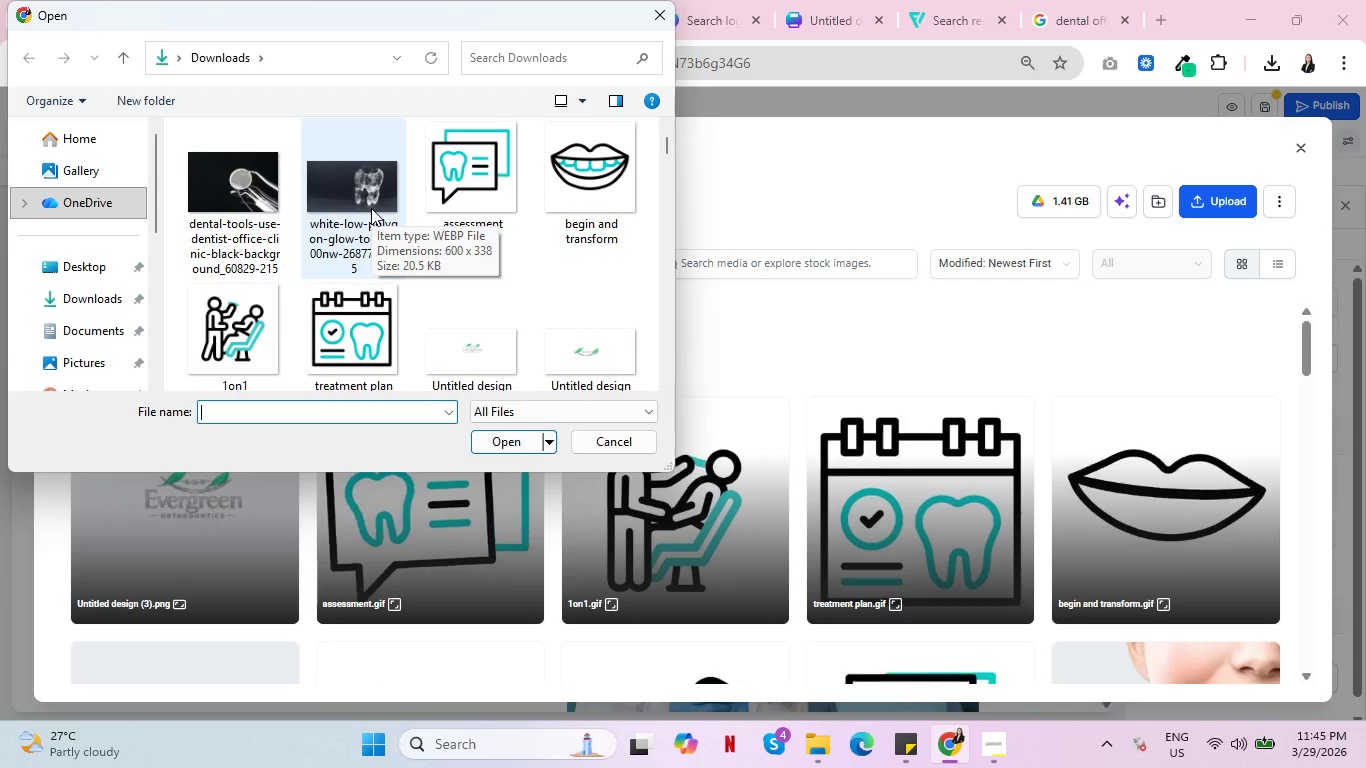 
scroll: coordinate [374, 233], scroll_direction: down, amount: 5.0
 